 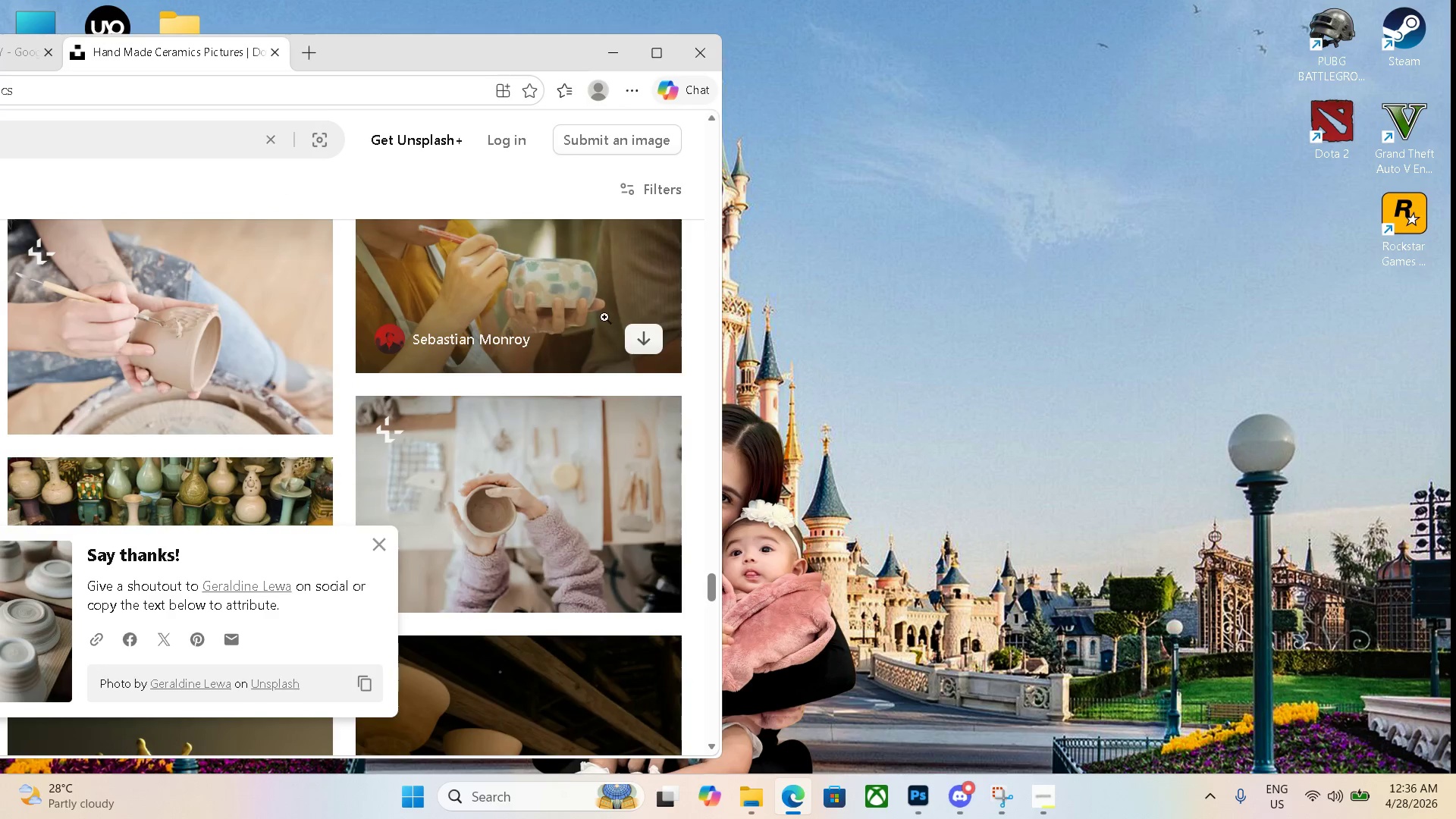 
scroll: coordinate [450, 506], scroll_direction: down, amount: 3.0
 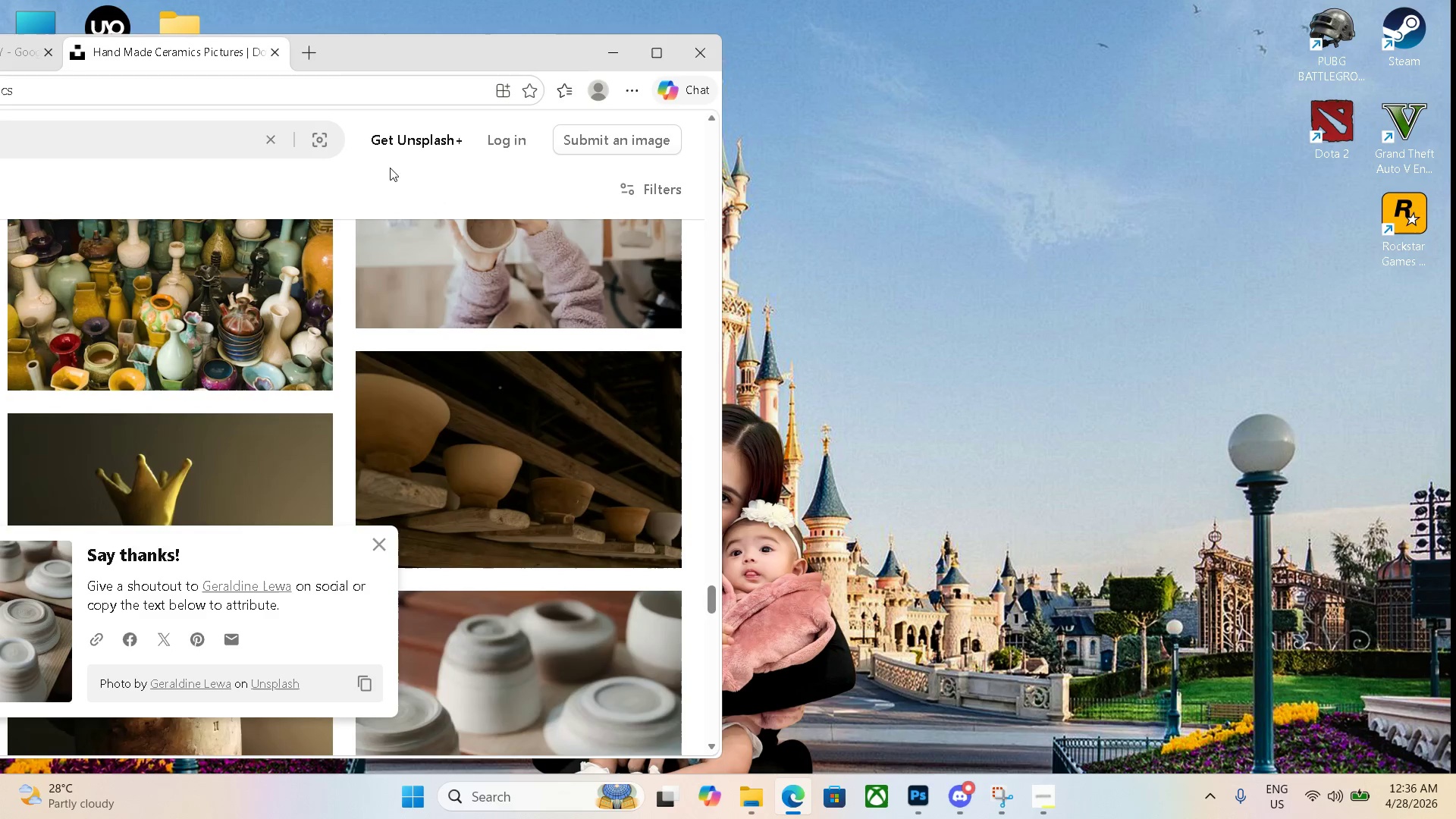 
left_click_drag(start_coordinate=[384, 49], to_coordinate=[723, 49])
 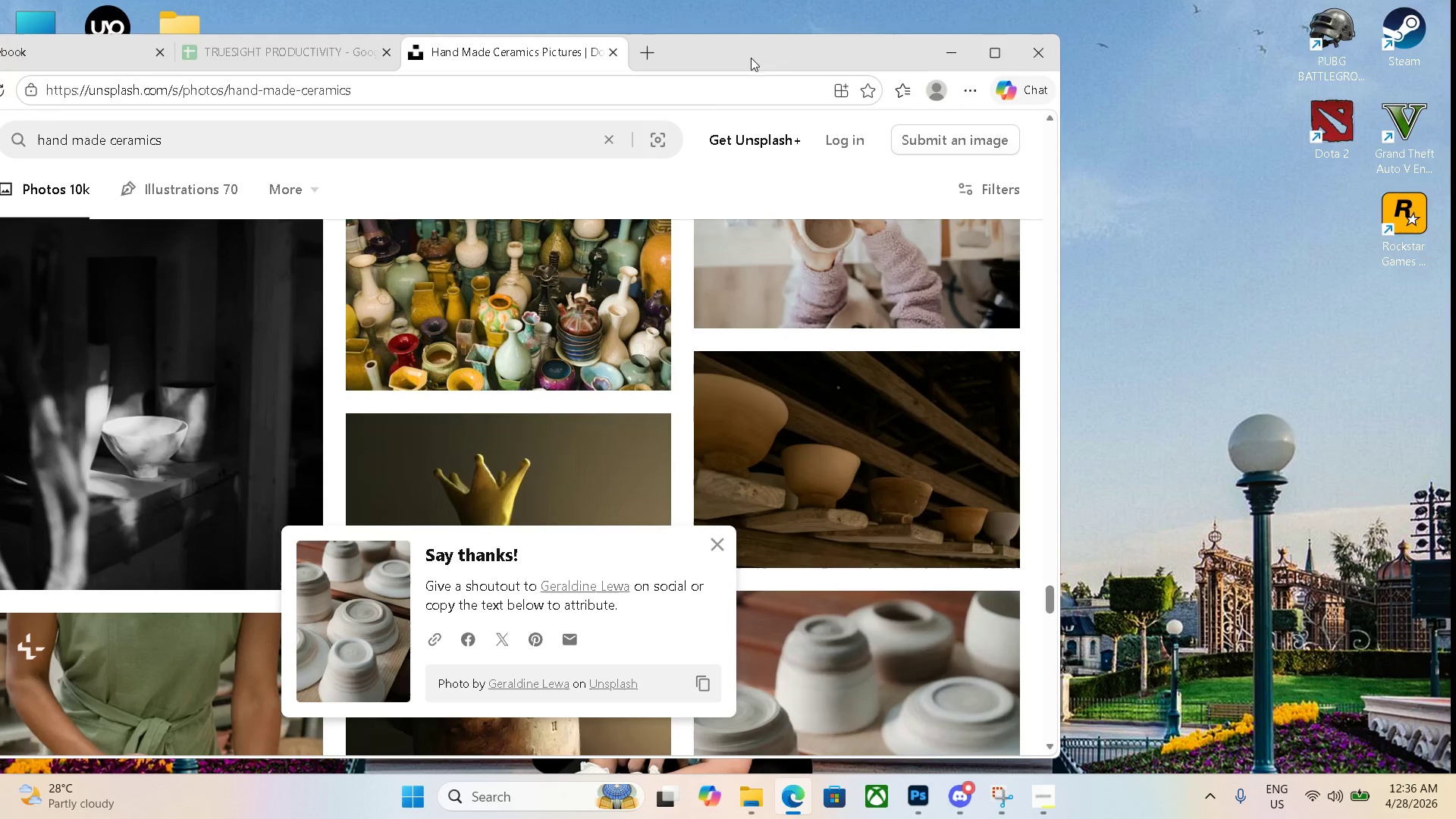 
left_click_drag(start_coordinate=[766, 53], to_coordinate=[884, 52])
 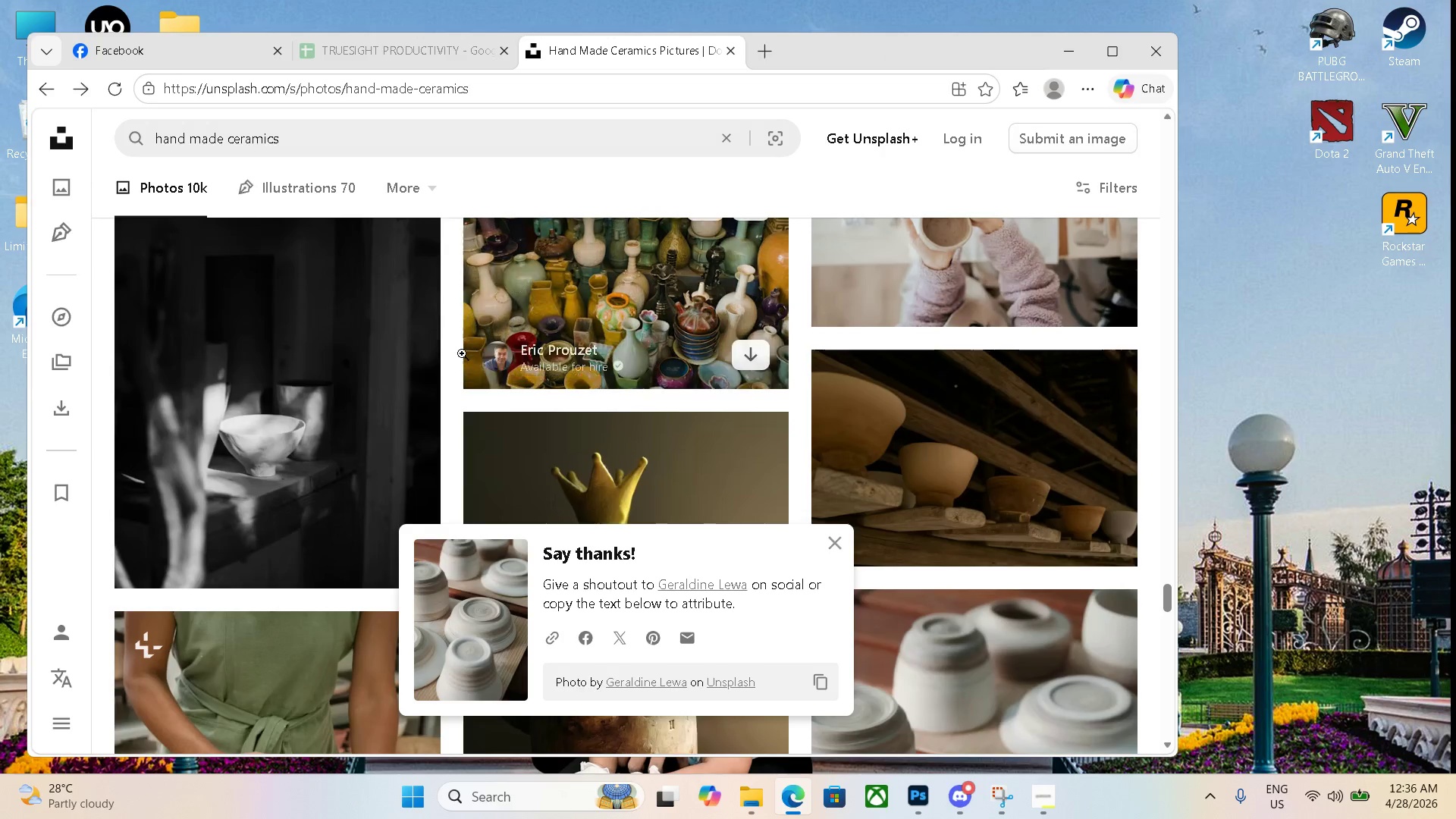 
scroll: coordinate [353, 450], scroll_direction: down, amount: 21.0
 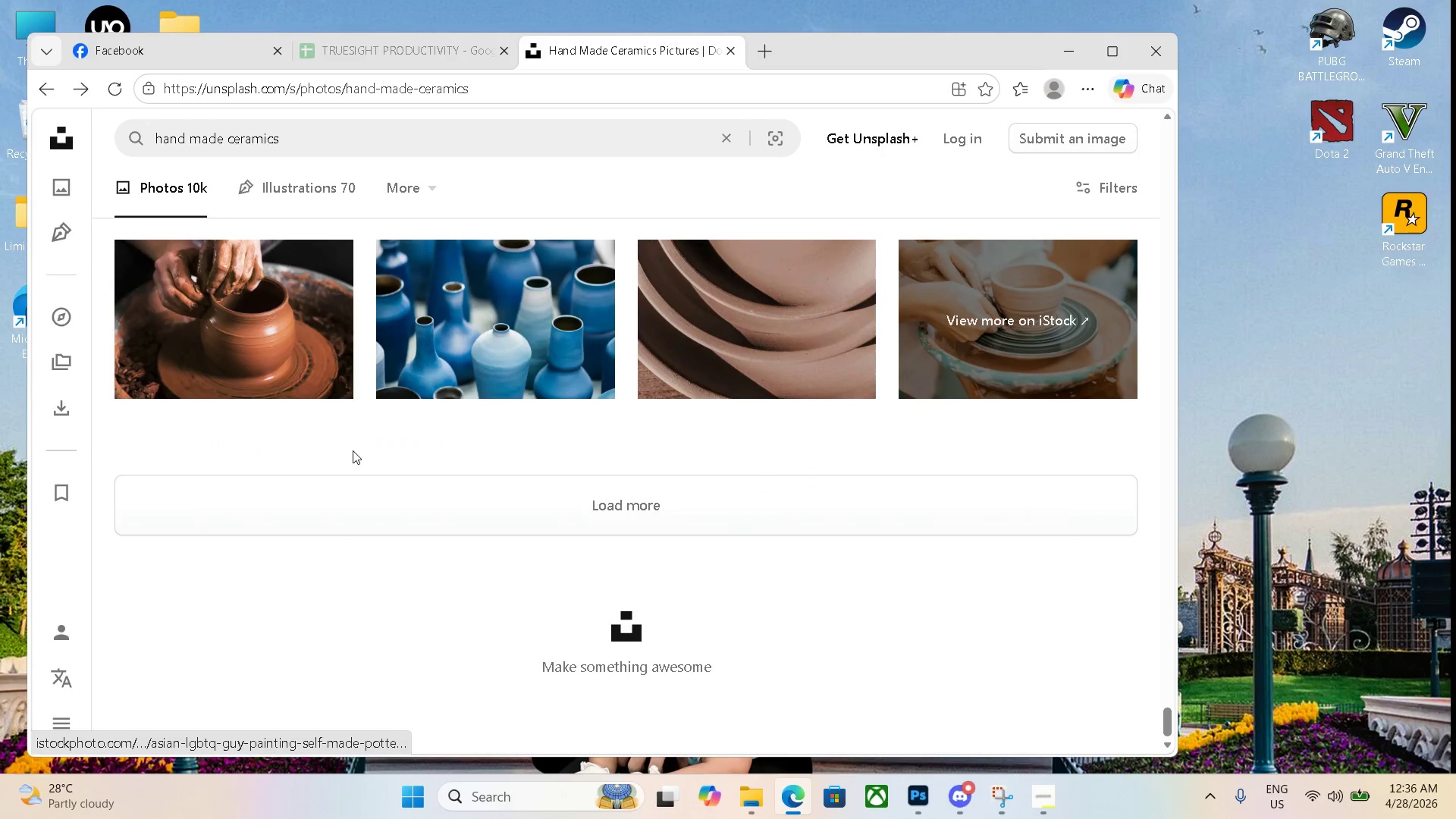 
scroll: coordinate [350, 449], scroll_direction: up, amount: 54.0
 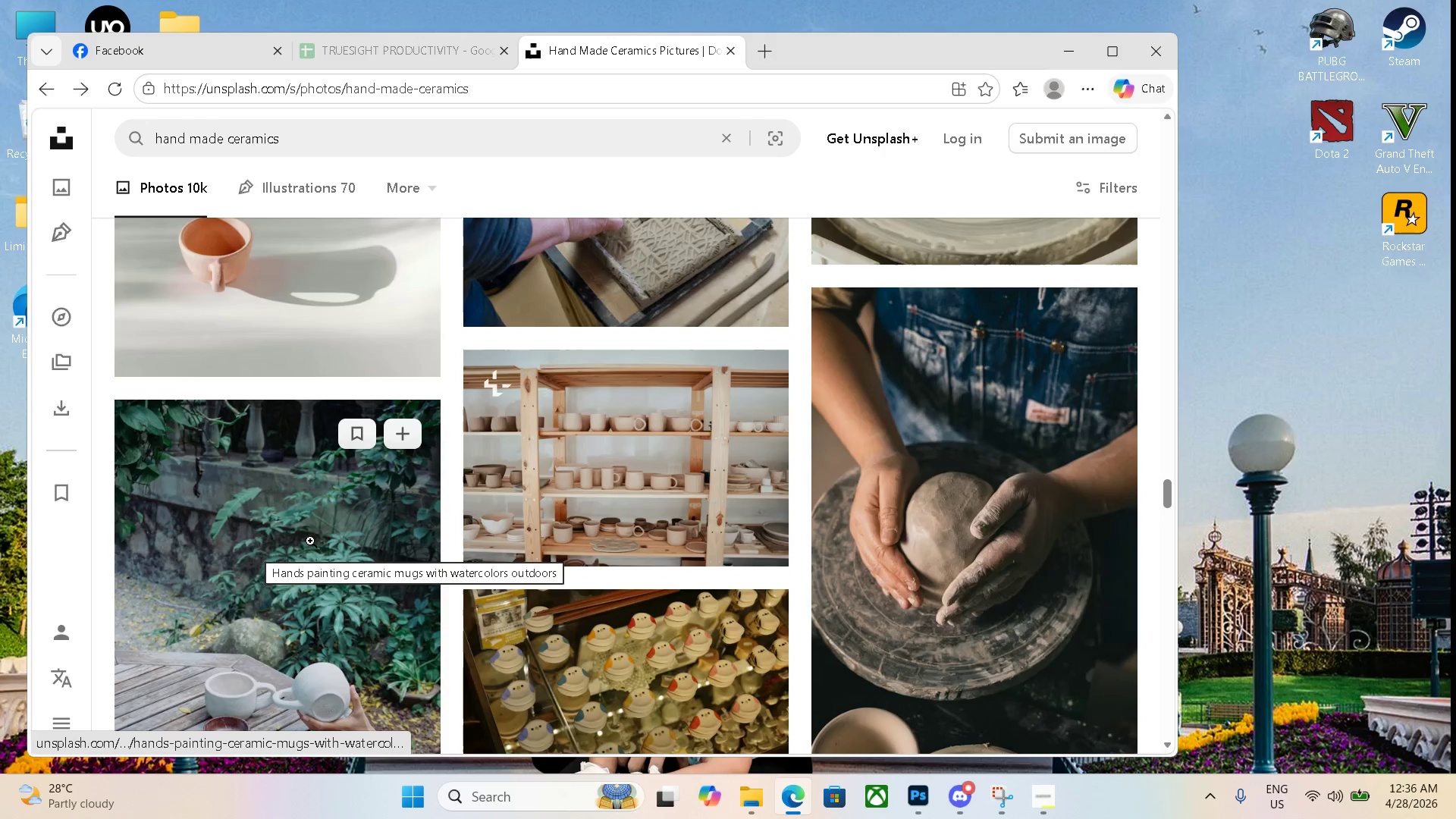 
left_click([322, 508])
 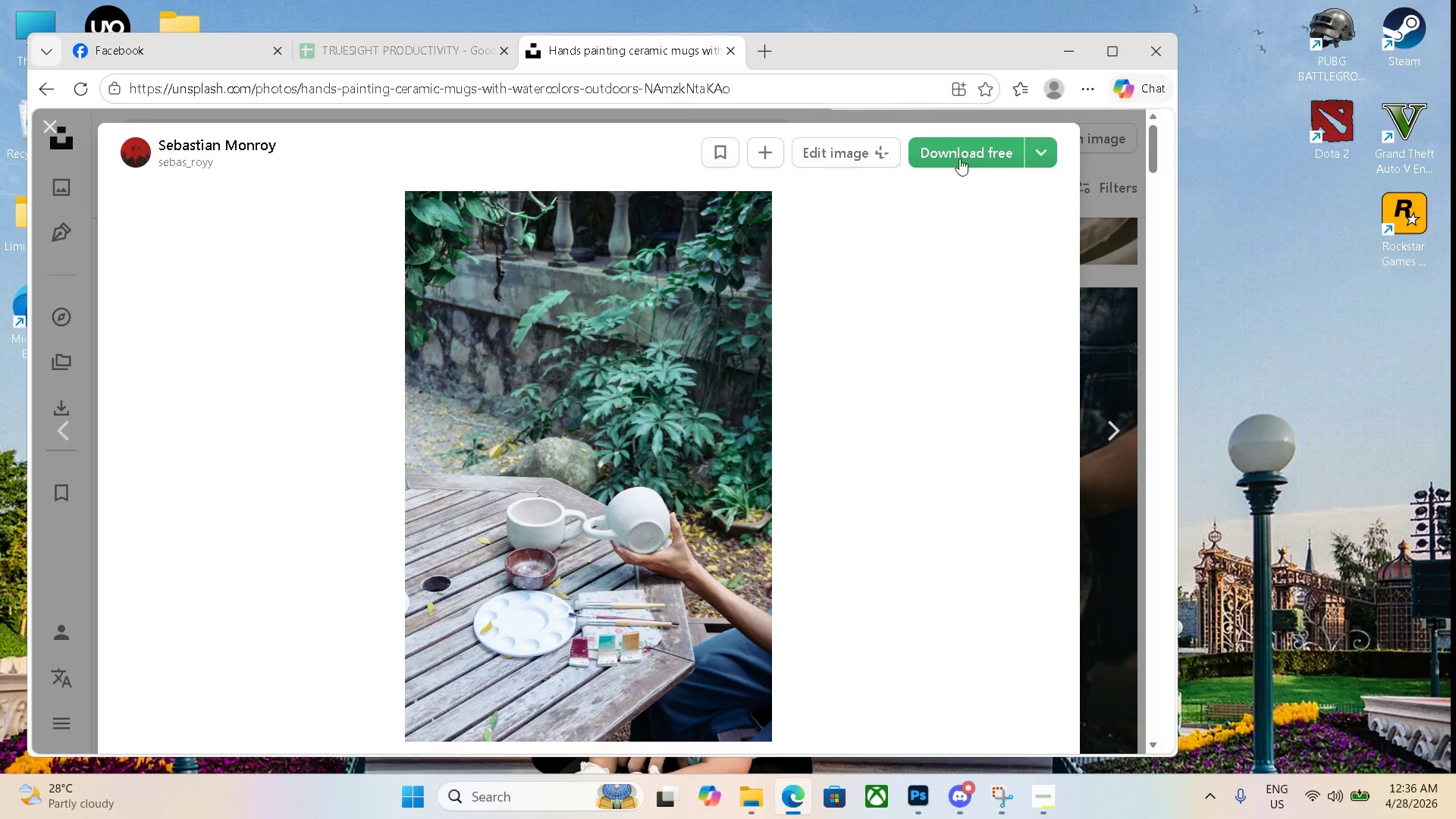 
left_click([990, 147])
 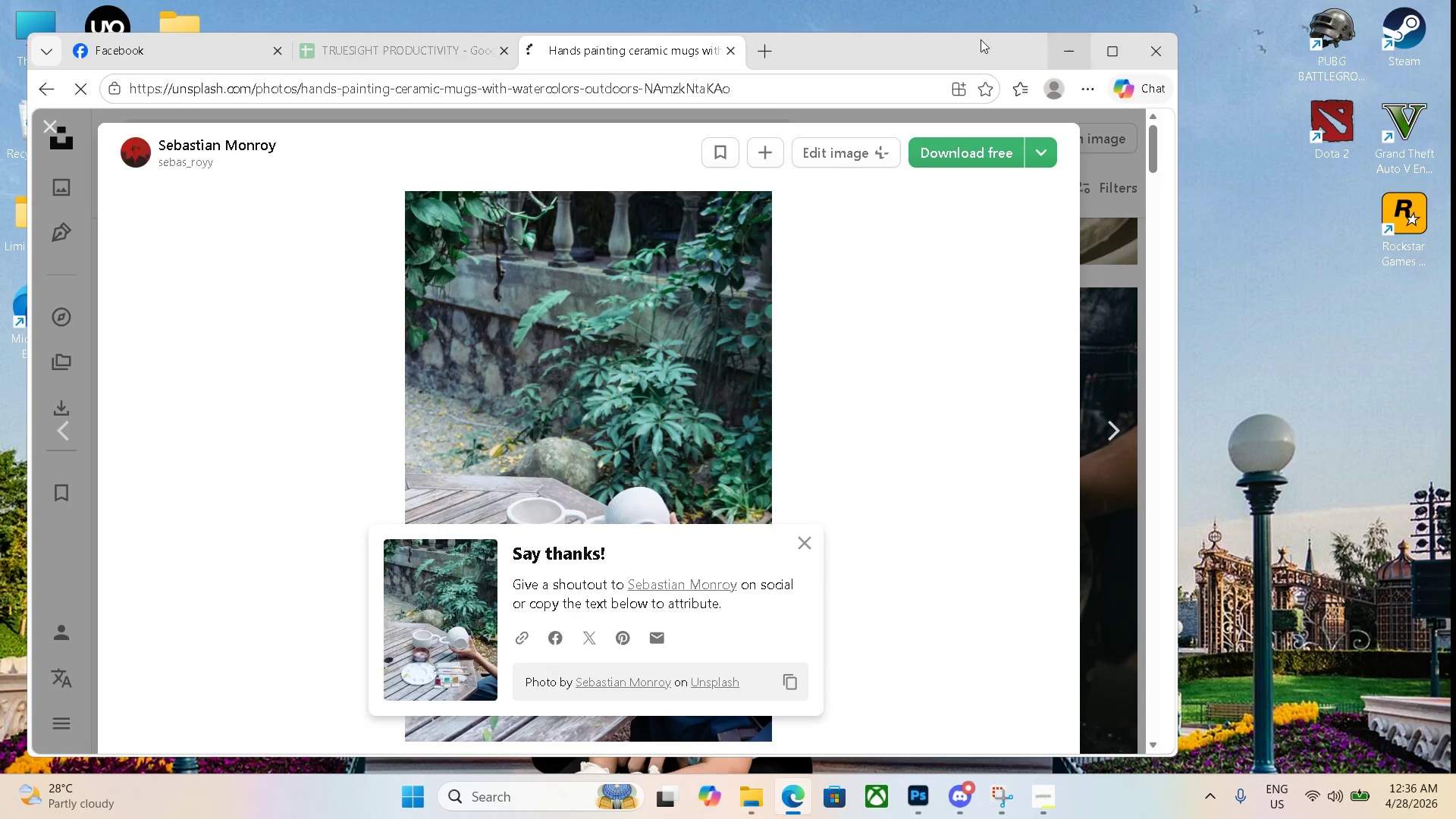 
left_click_drag(start_coordinate=[928, 44], to_coordinate=[451, 48])
 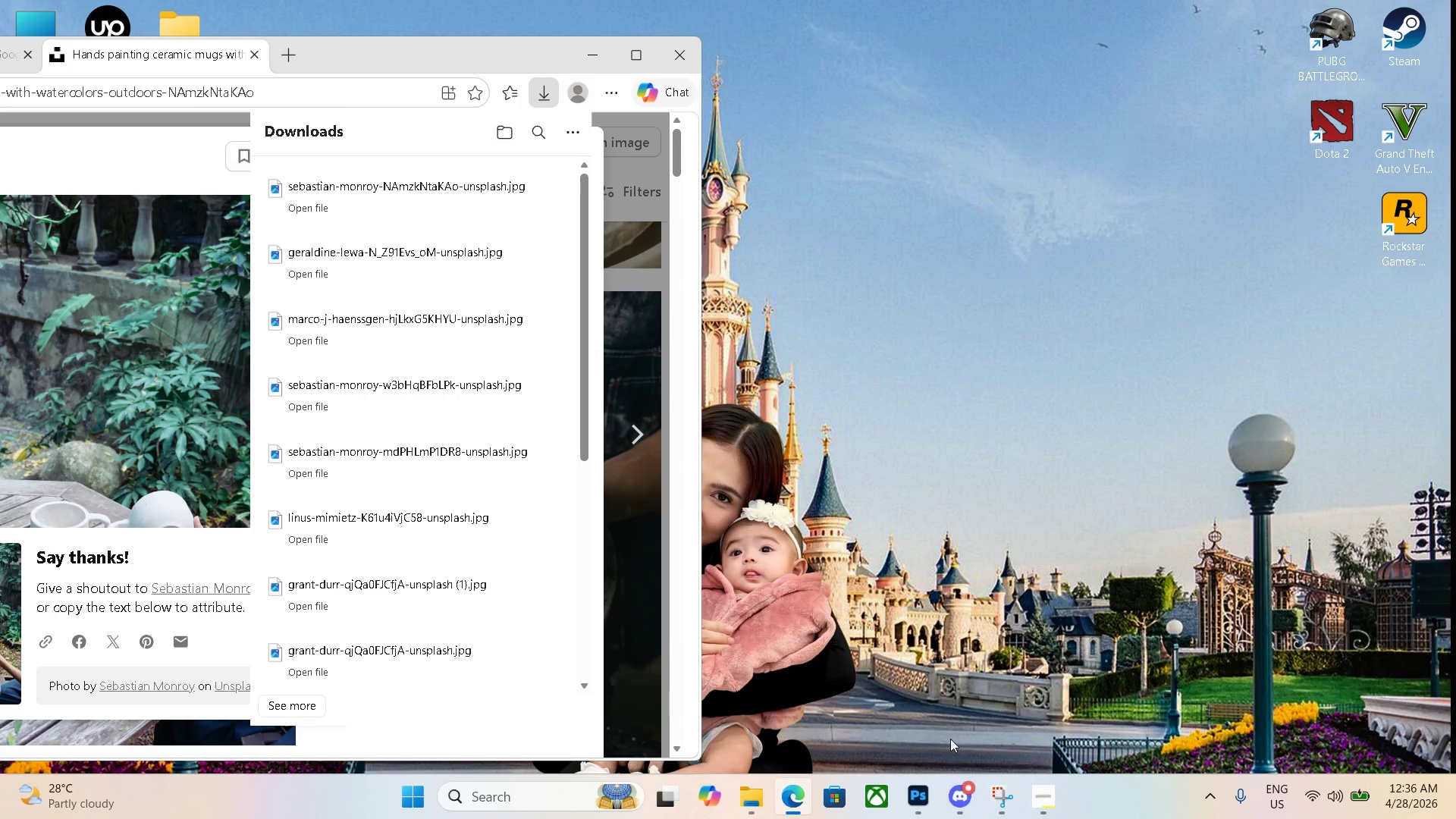 
left_click([923, 794])
 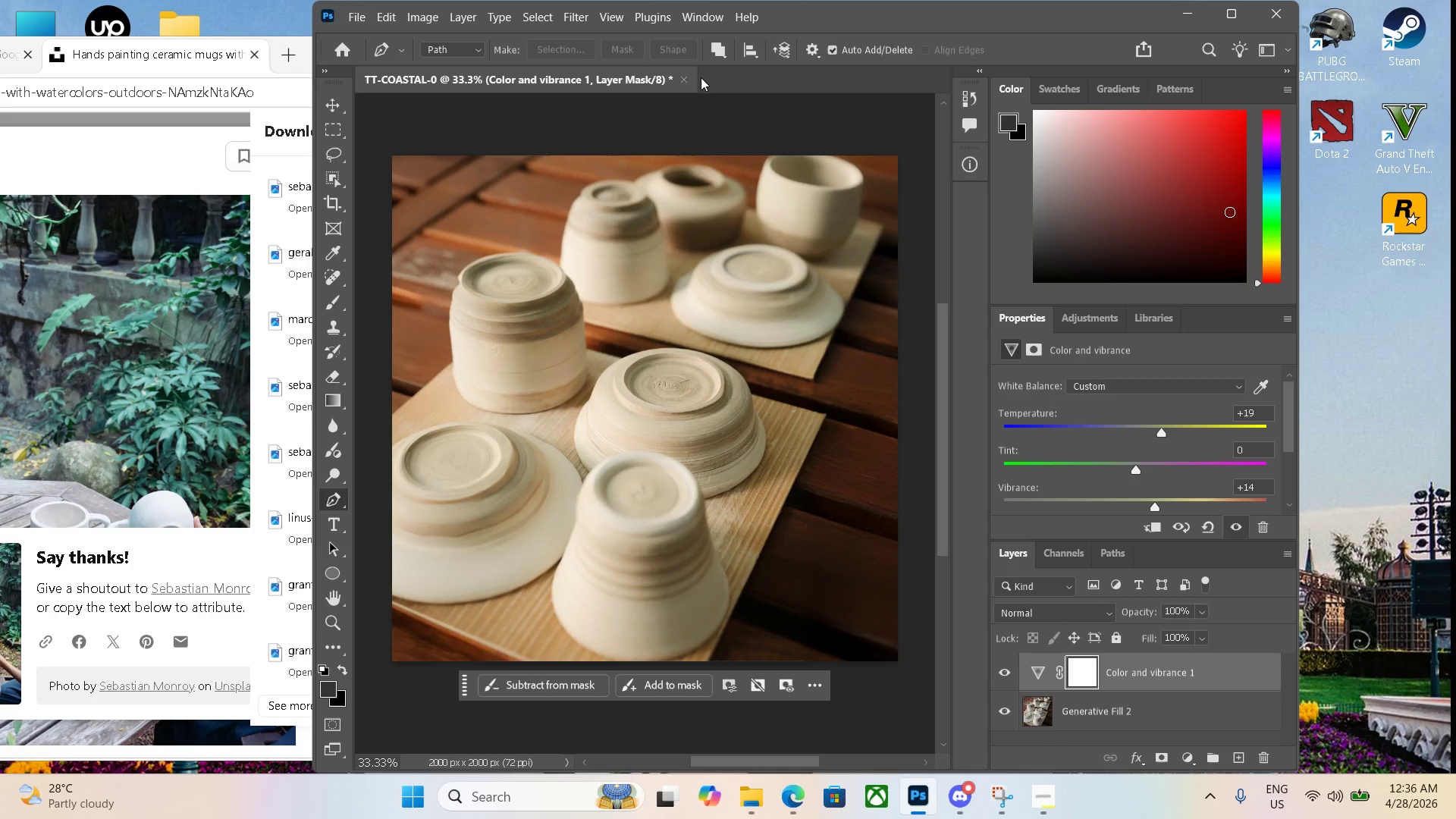 
left_click([687, 76])
 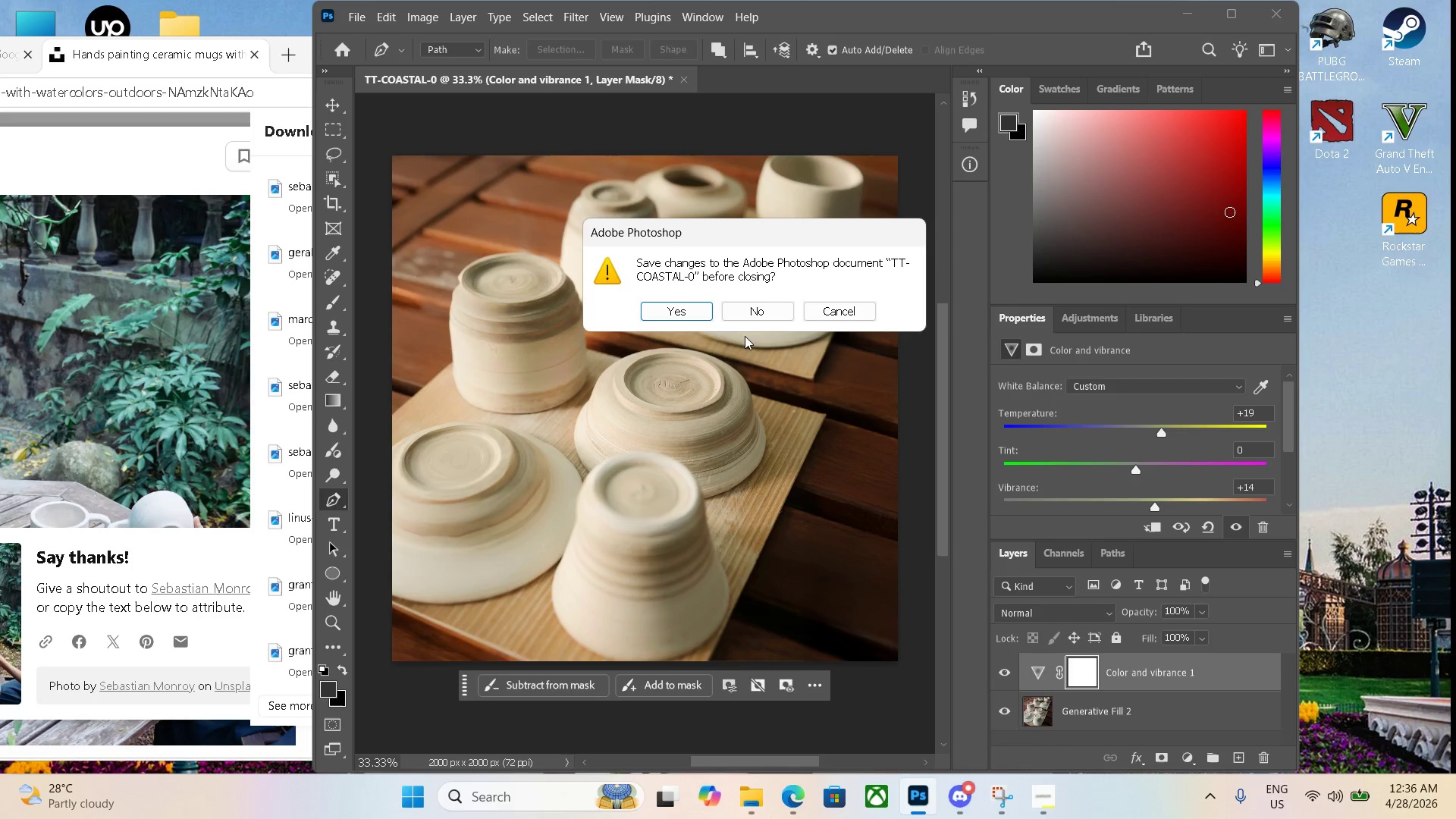 
left_click([757, 303])
 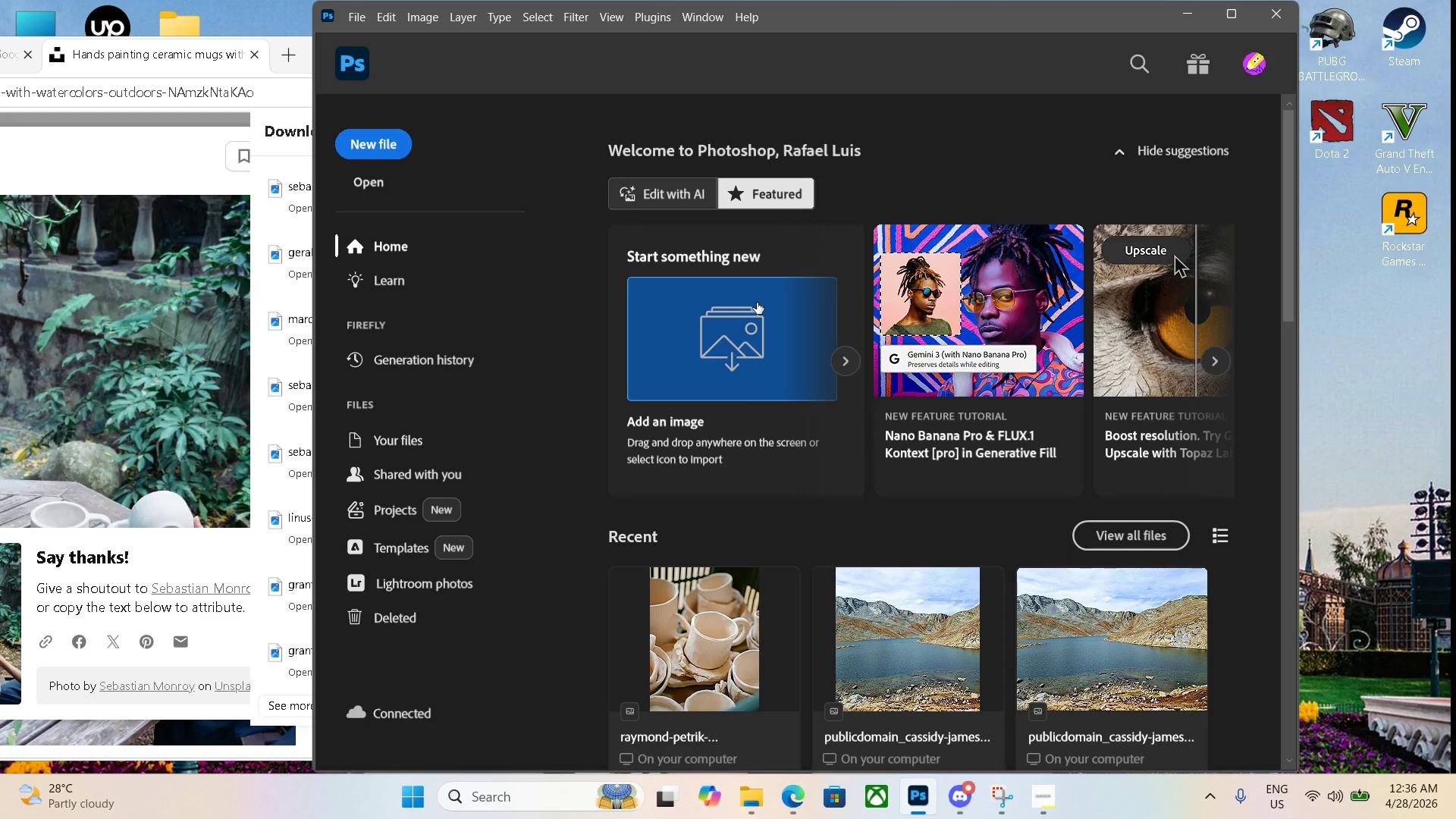 
key(Control+ControlLeft)
 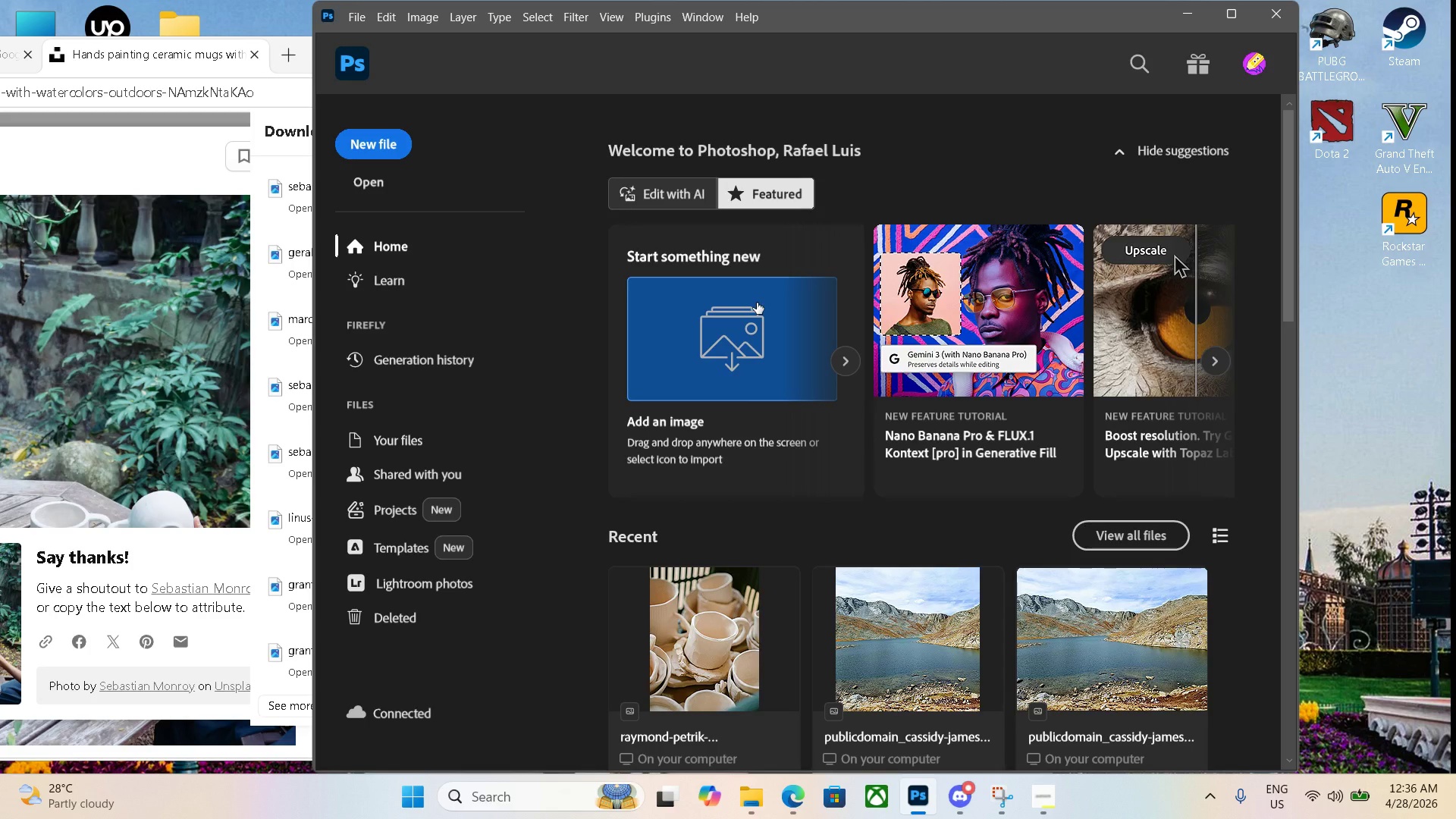 
key(Control+N)
 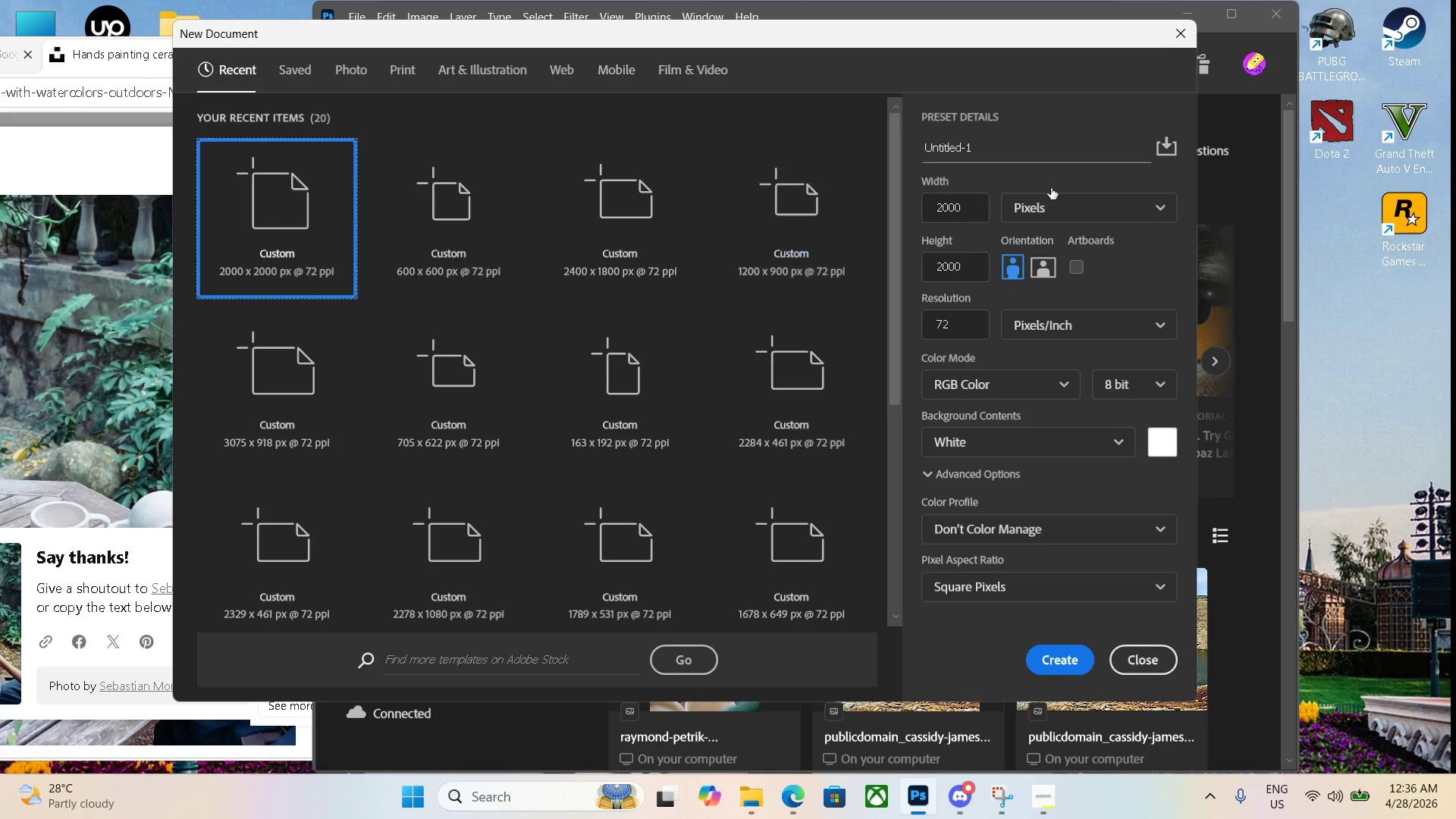 
left_click([1061, 151])
 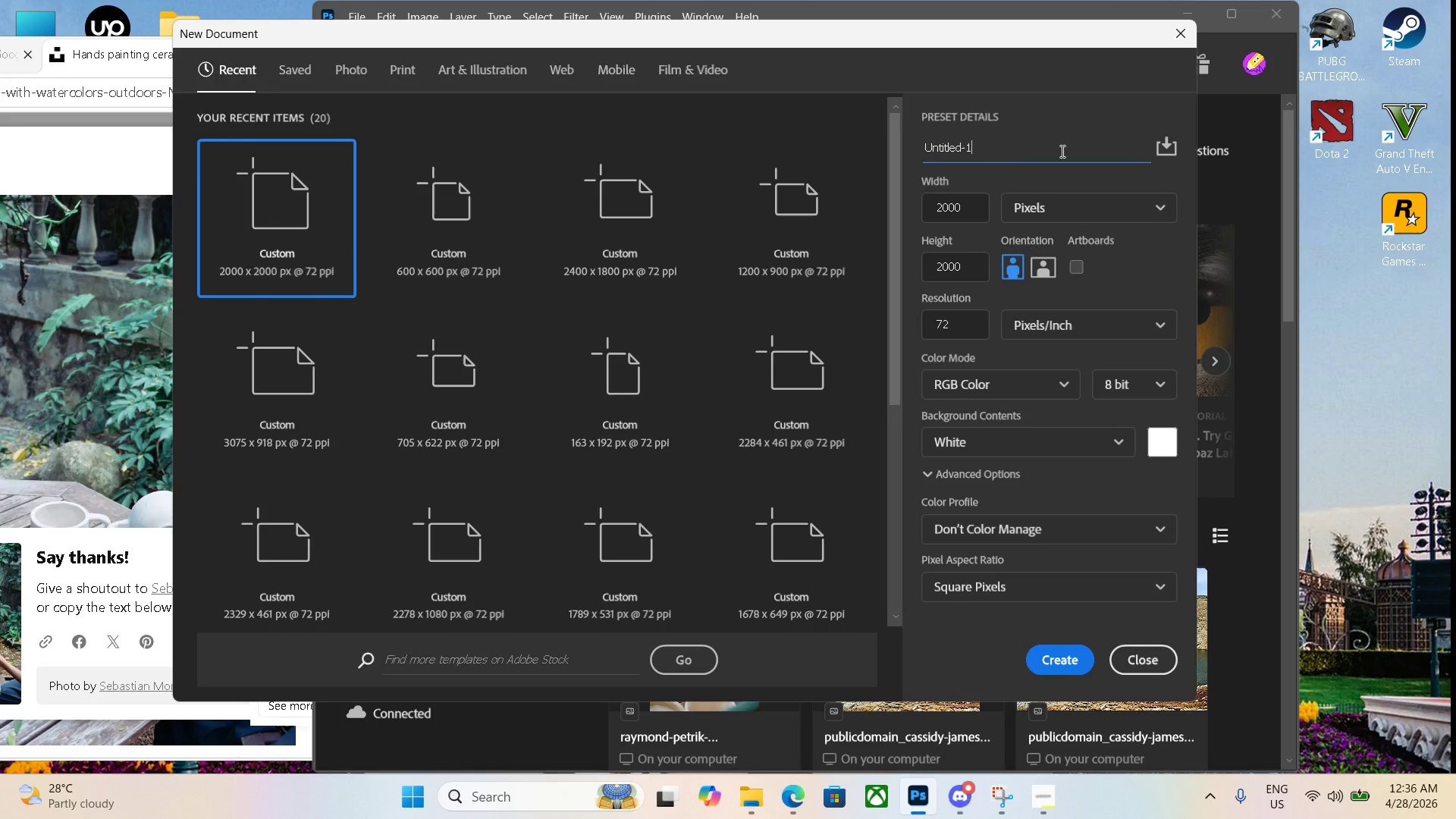 
key(Control+V)
 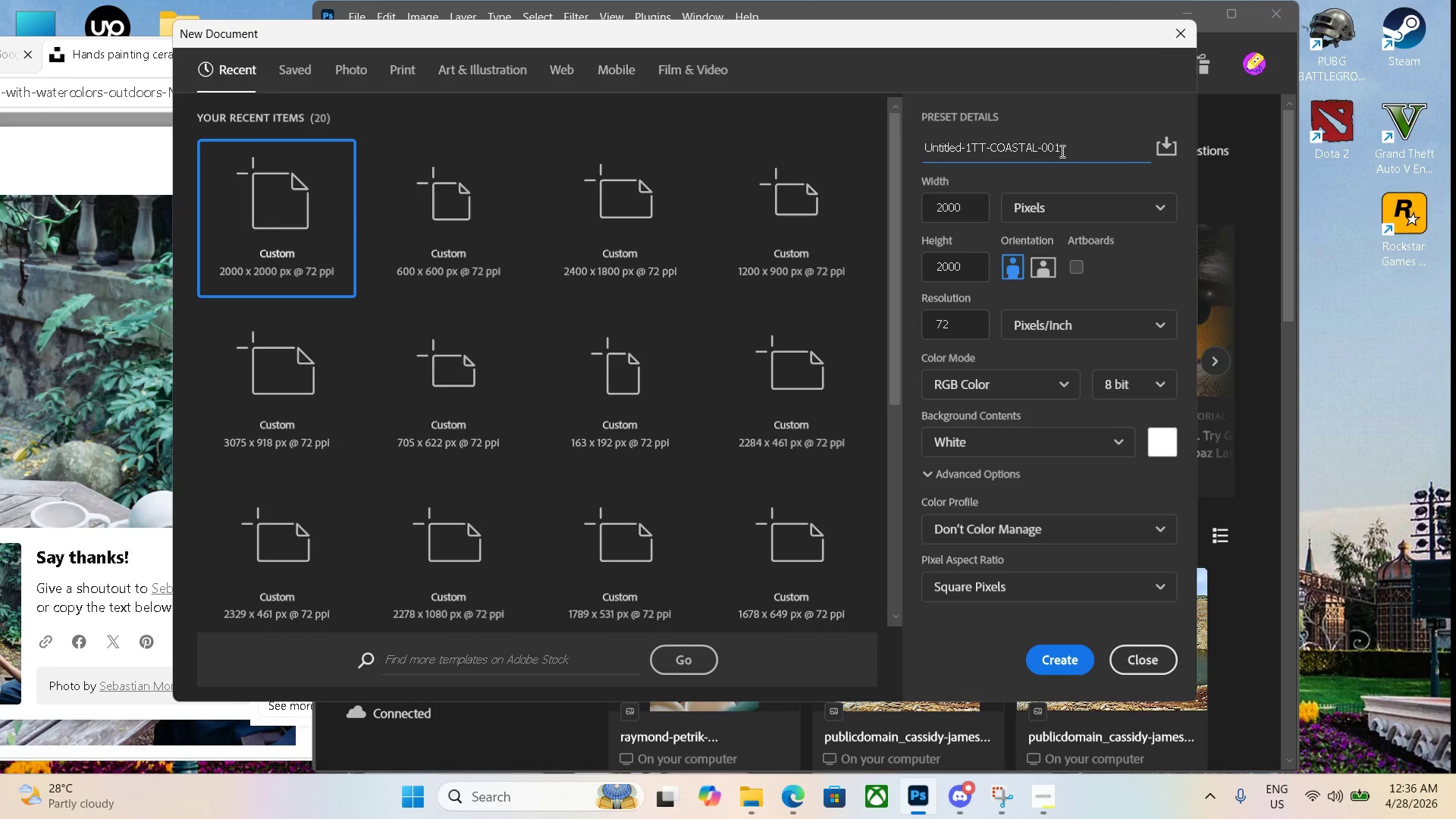 
key(Control+A)
 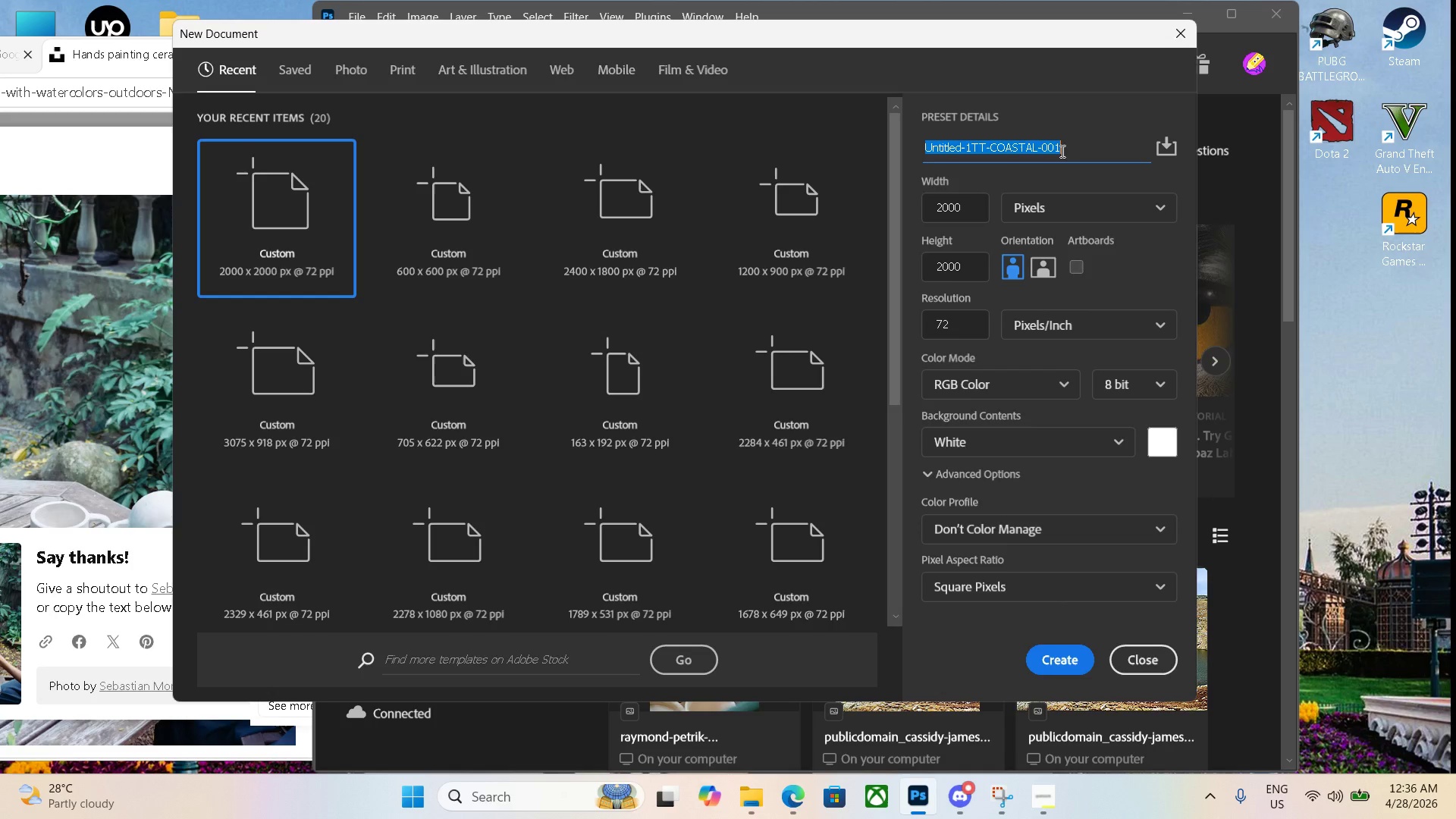 
key(Backspace)
 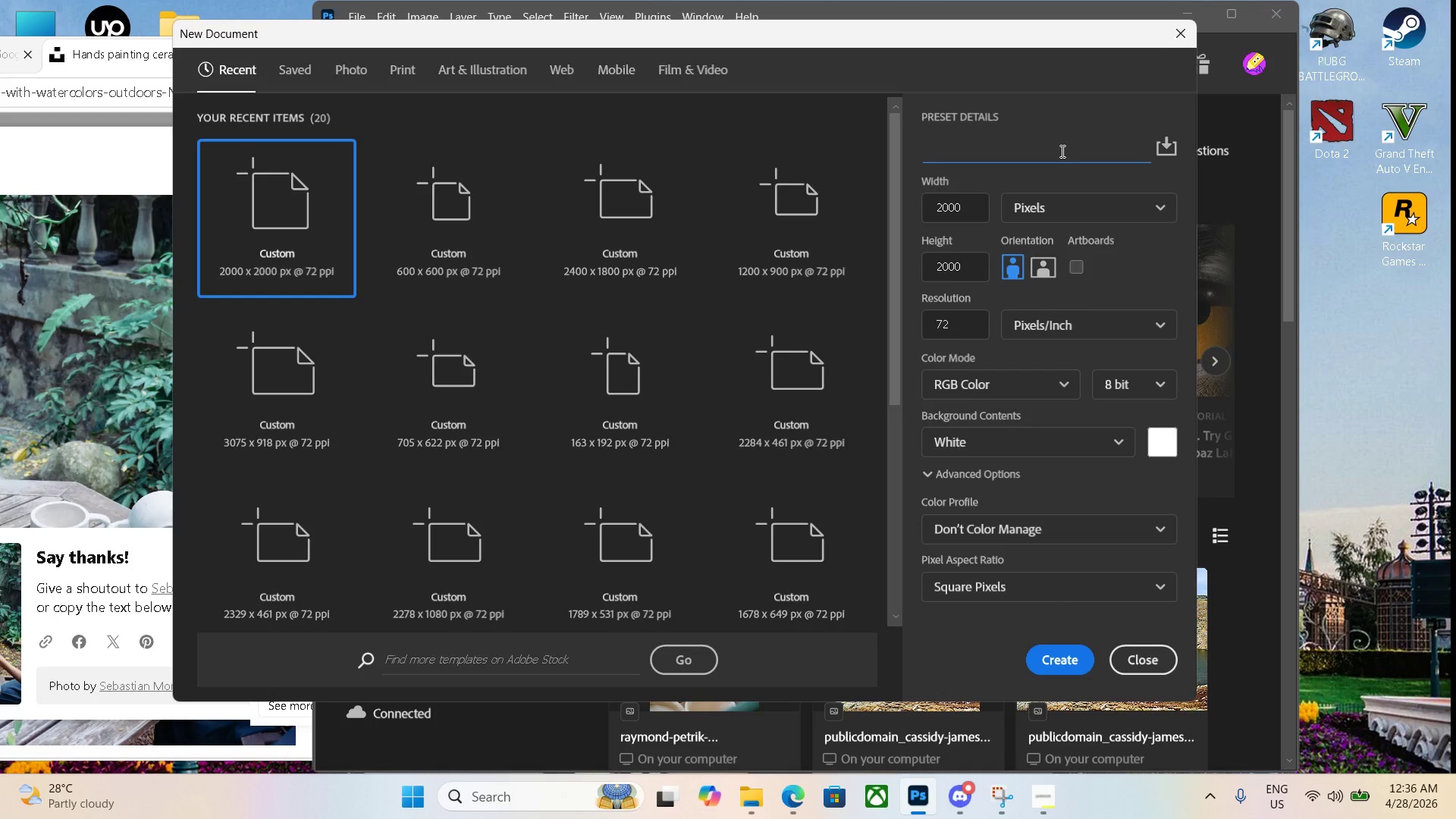 
key(Control+V)
 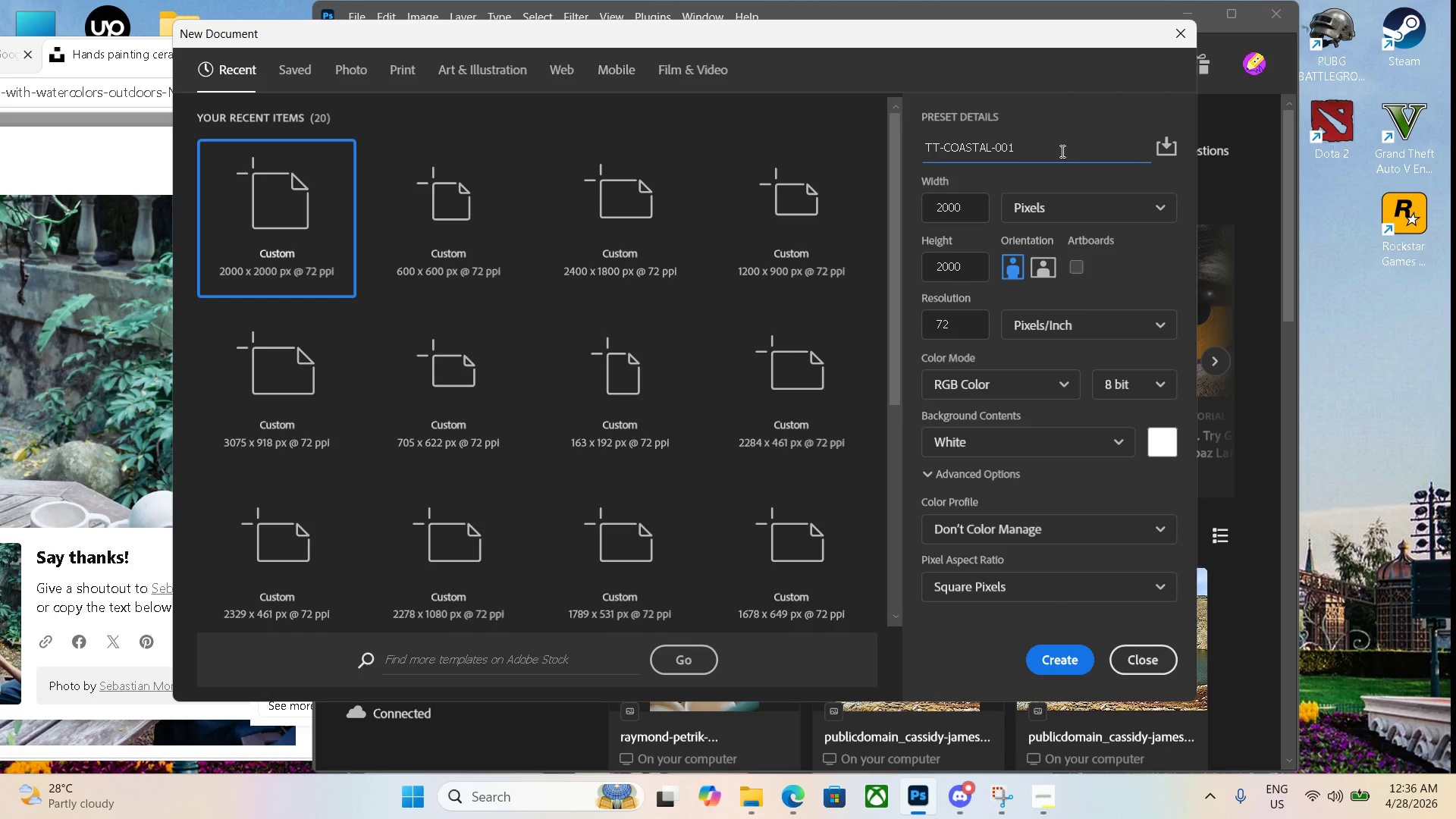 
key(Backspace)
 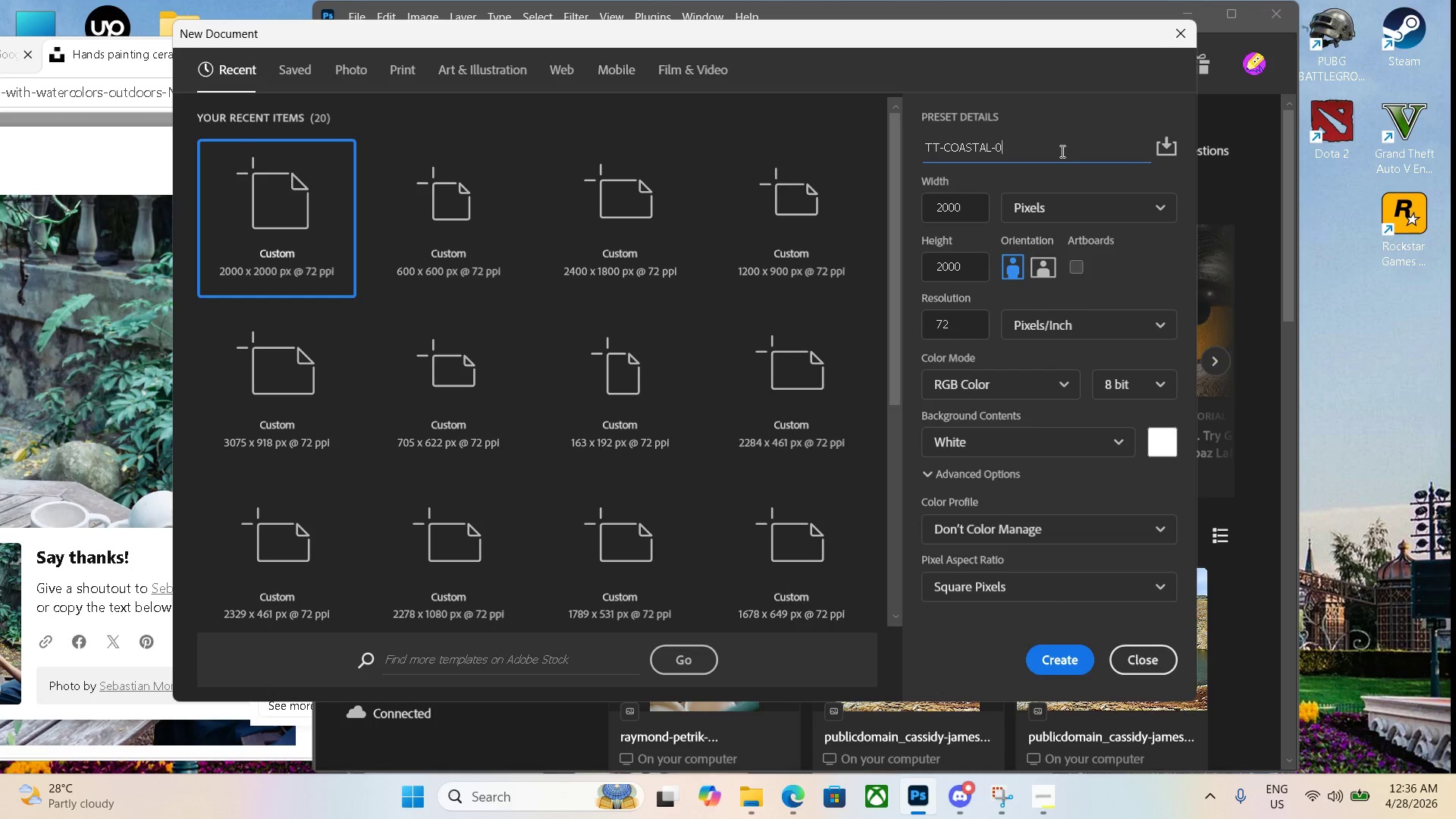 
key(Backspace)
 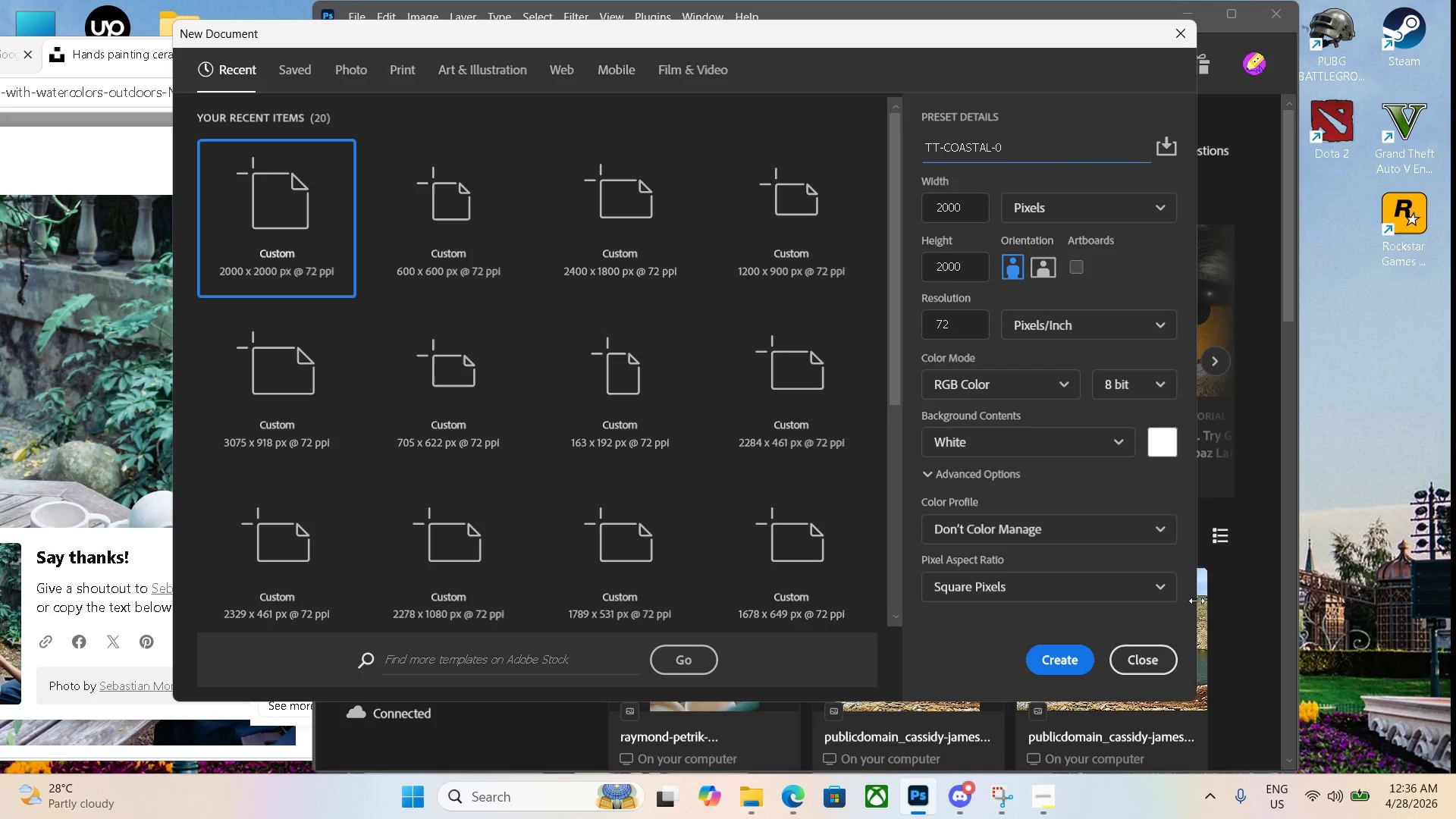 
left_click([1072, 664])
 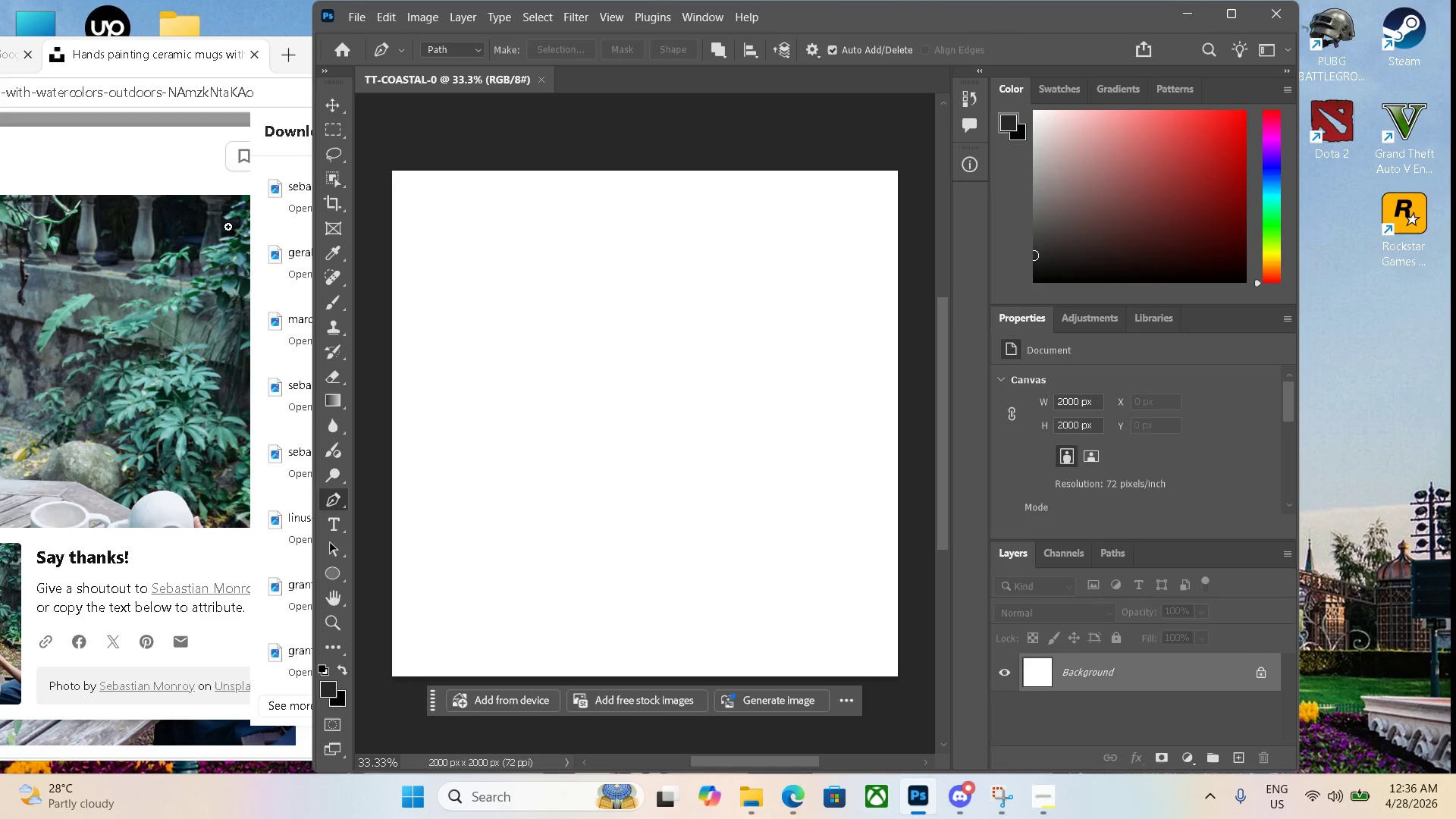 
left_click([162, 215])
 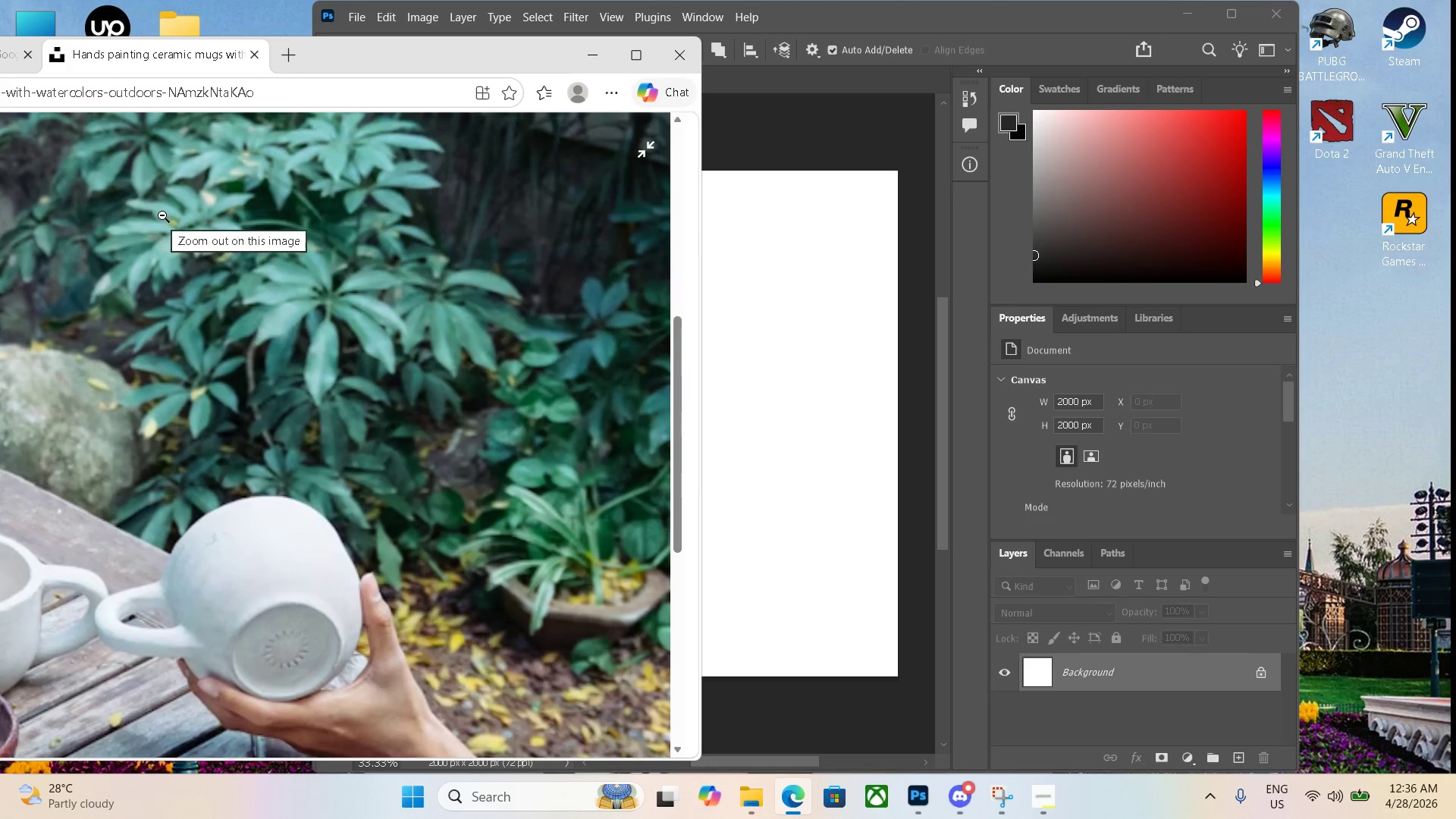 
key(Control+J)
 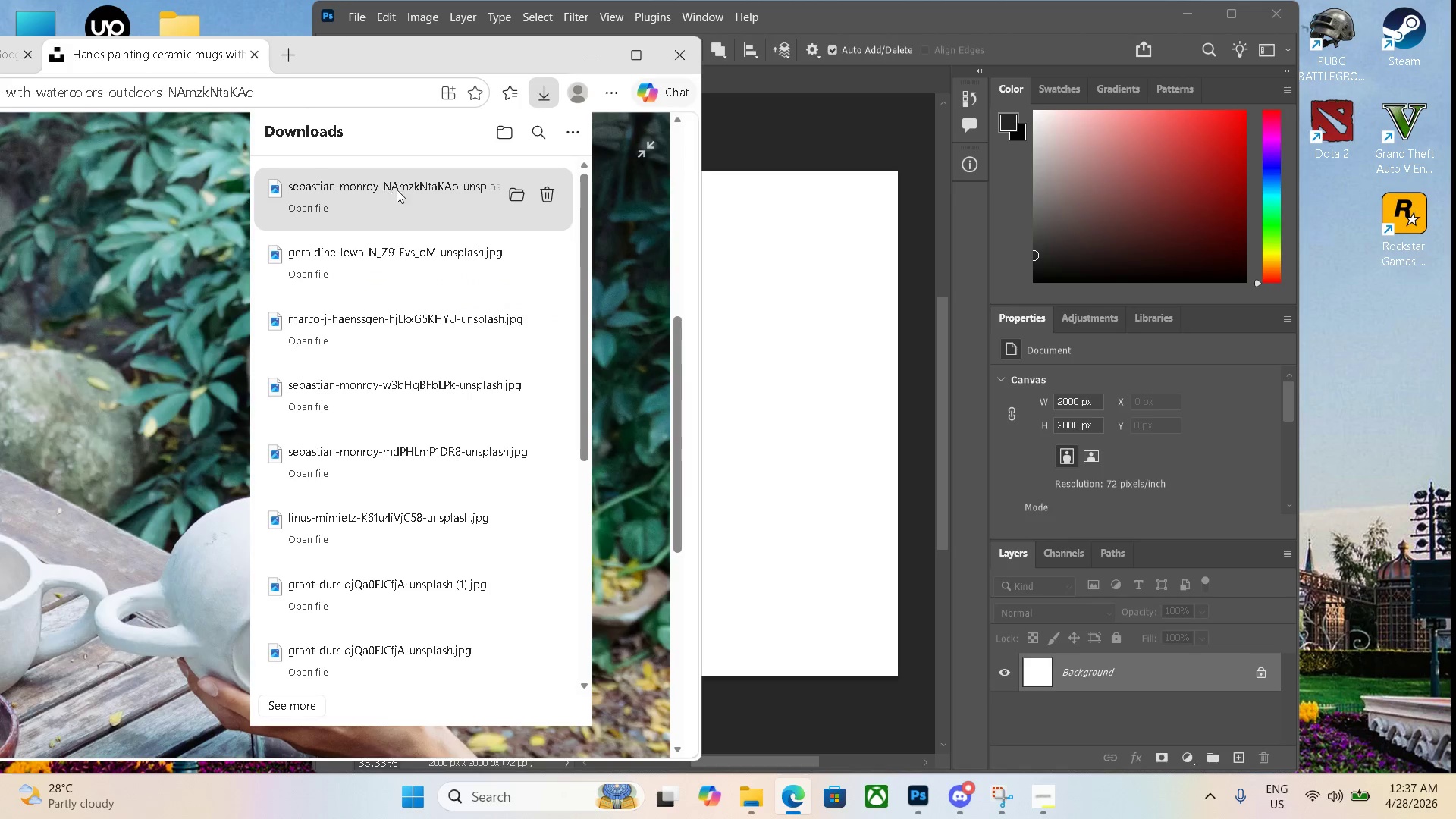 
left_click_drag(start_coordinate=[377, 191], to_coordinate=[783, 312])
 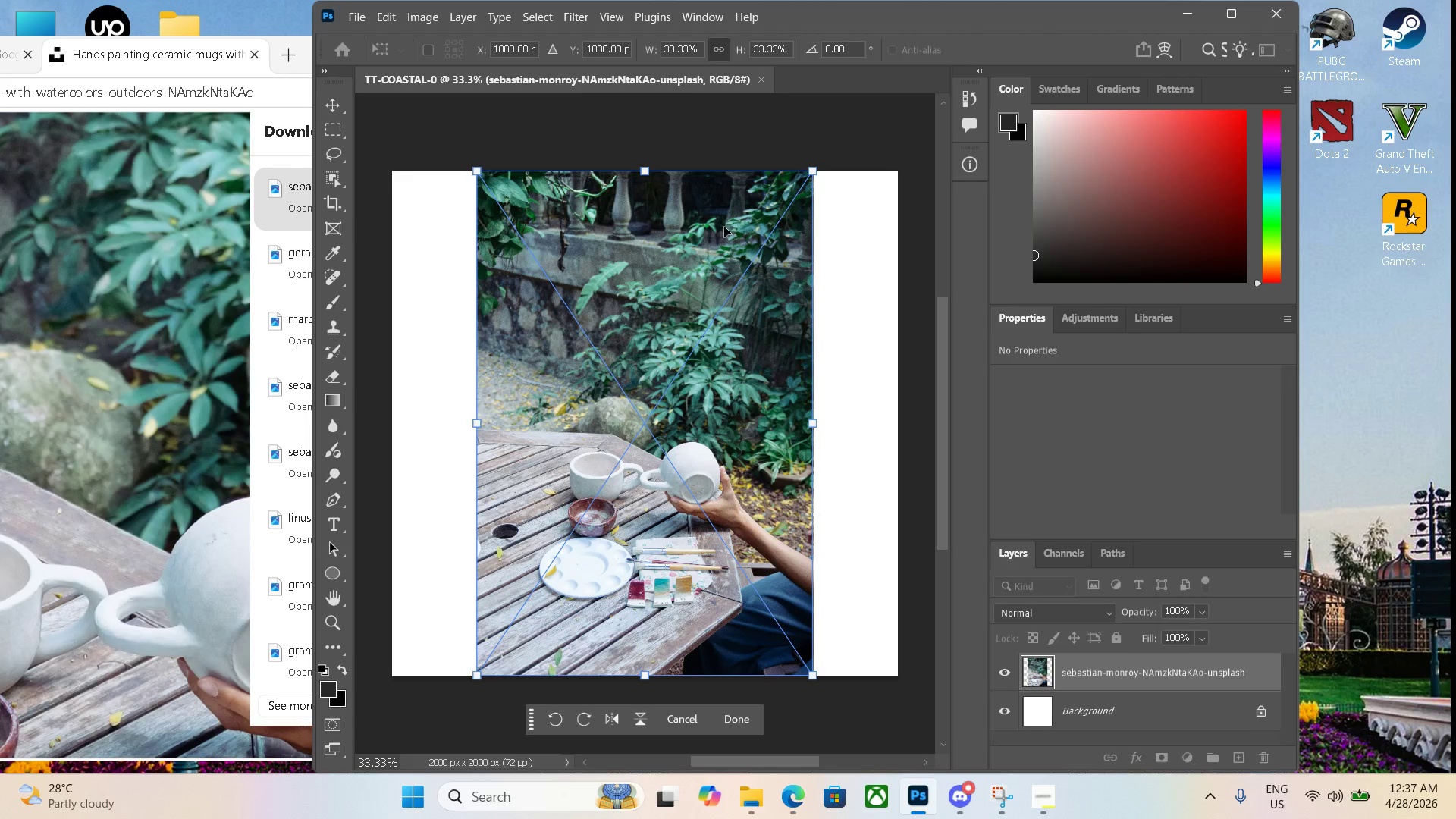 
key(Enter)
 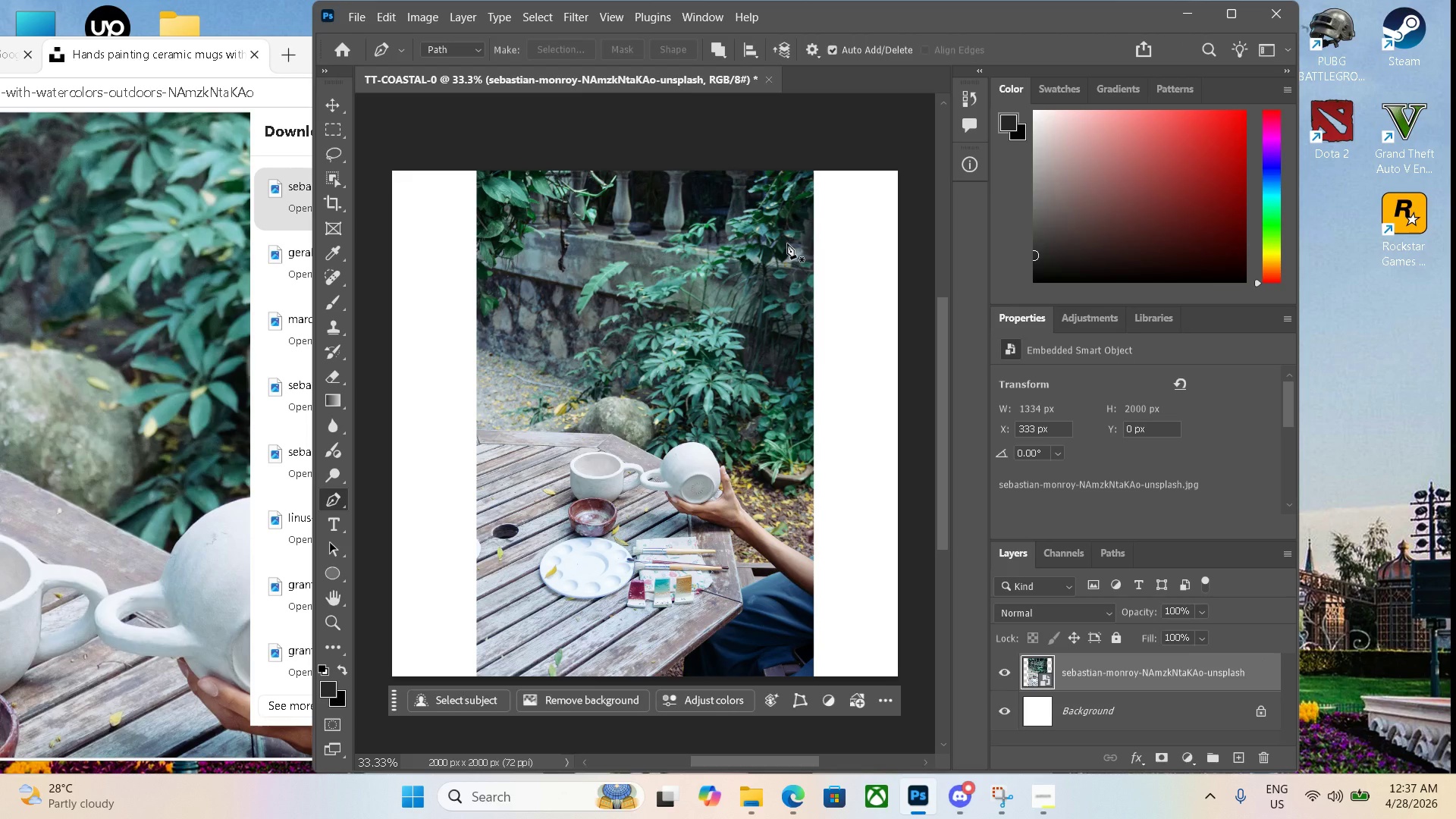 
key(P)
 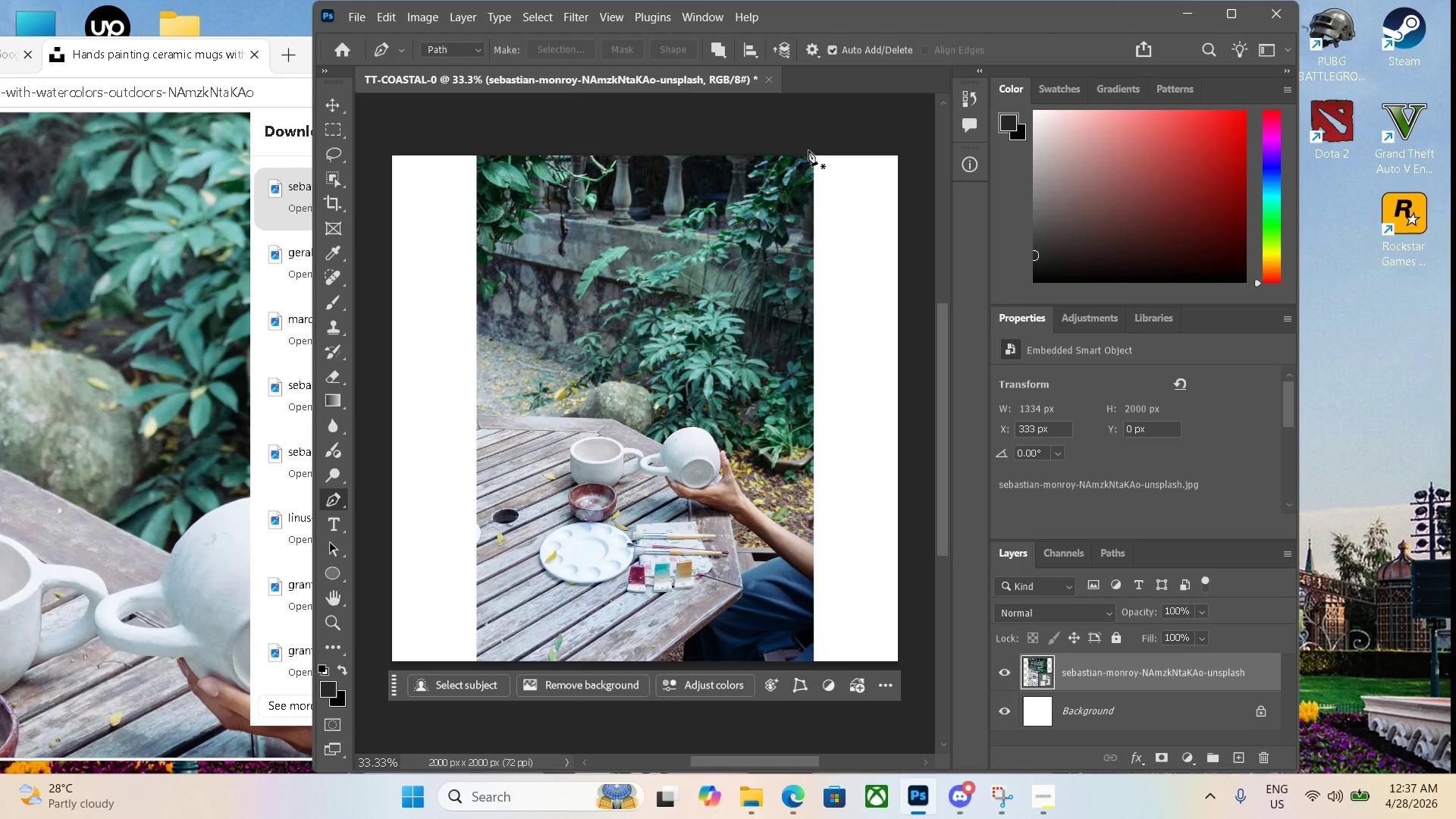 
scroll: coordinate [787, 251], scroll_direction: down, amount: 1.0
 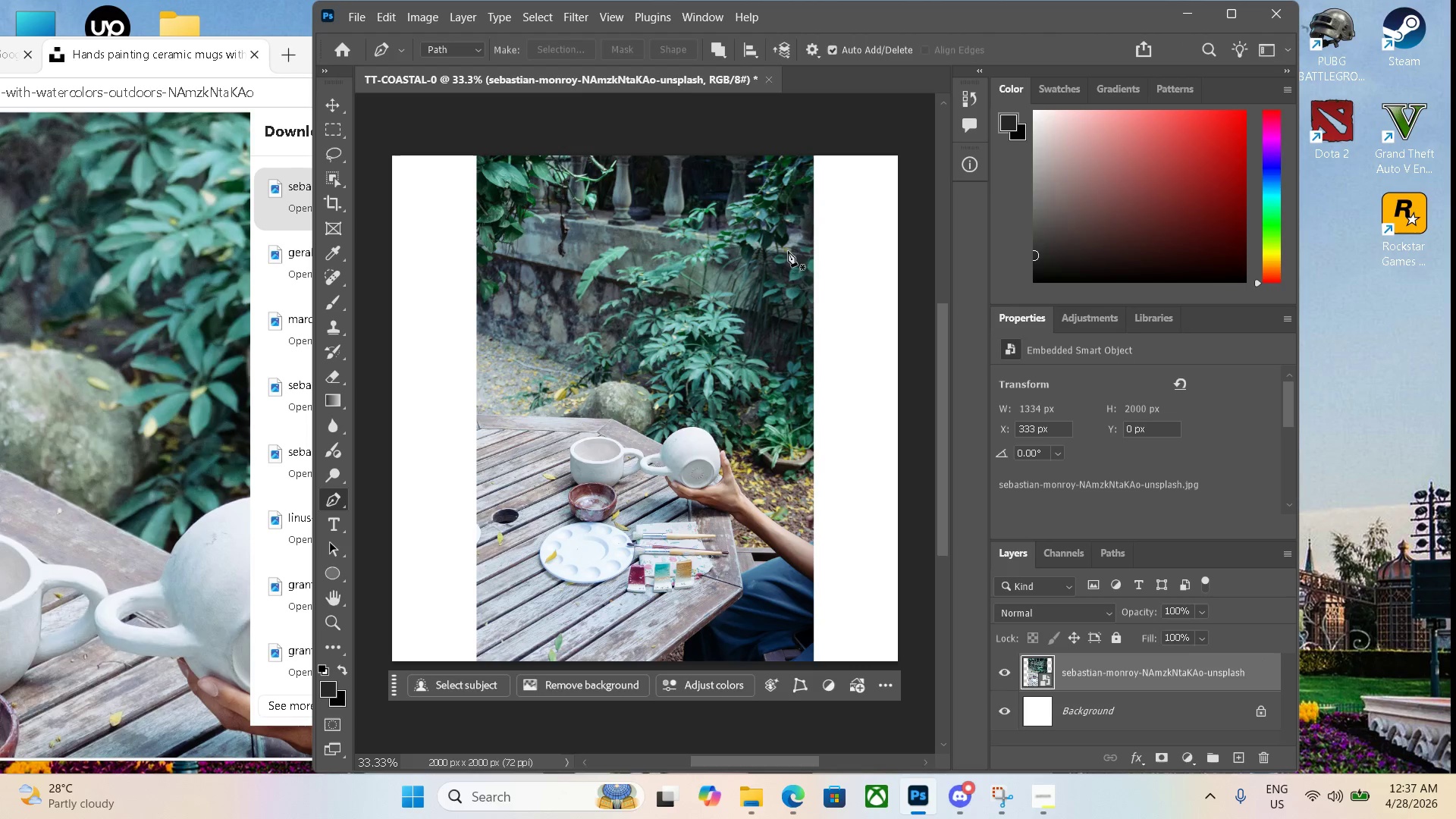 
left_click([808, 151])
 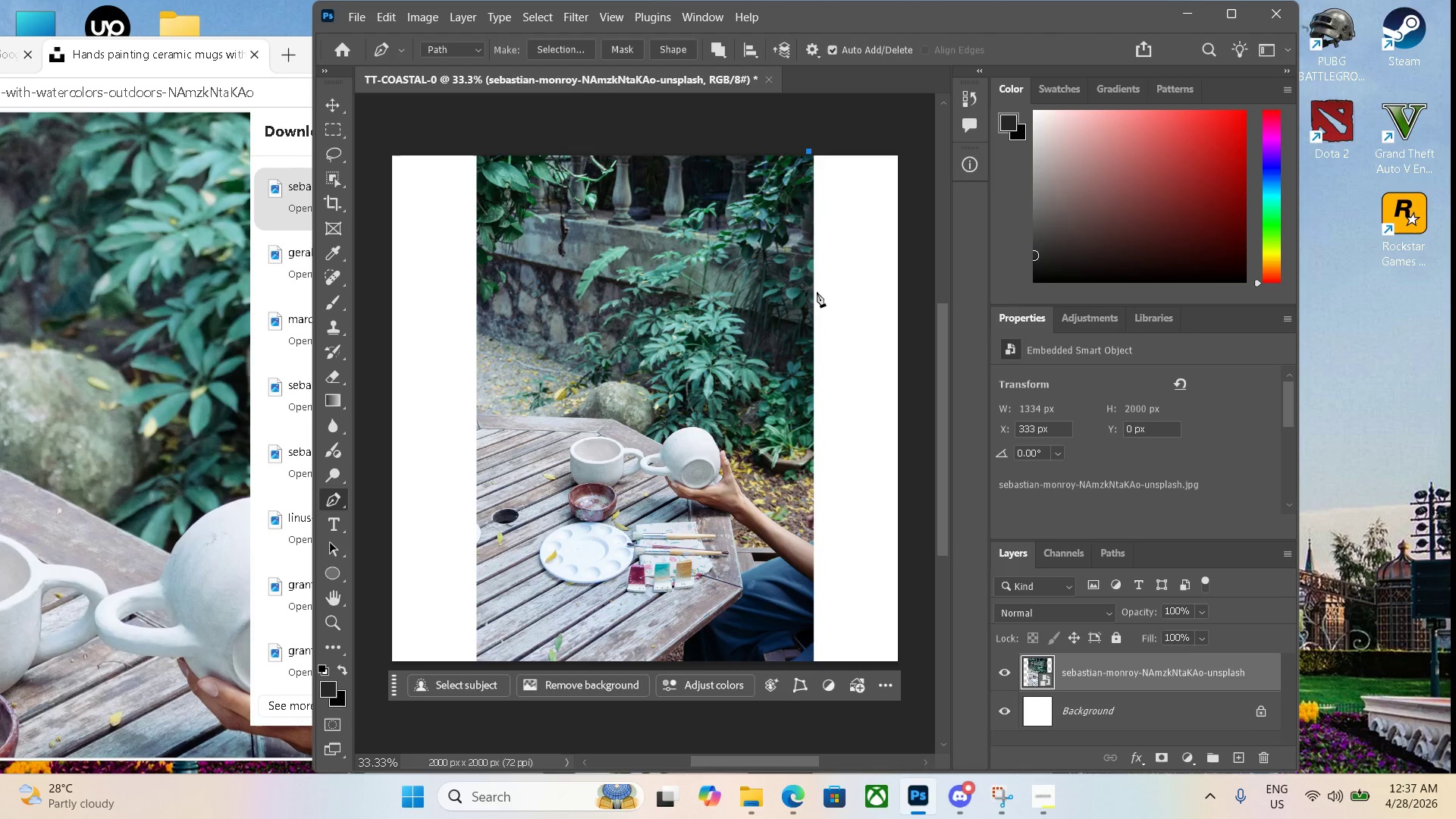 
scroll: coordinate [814, 382], scroll_direction: down, amount: 2.0
 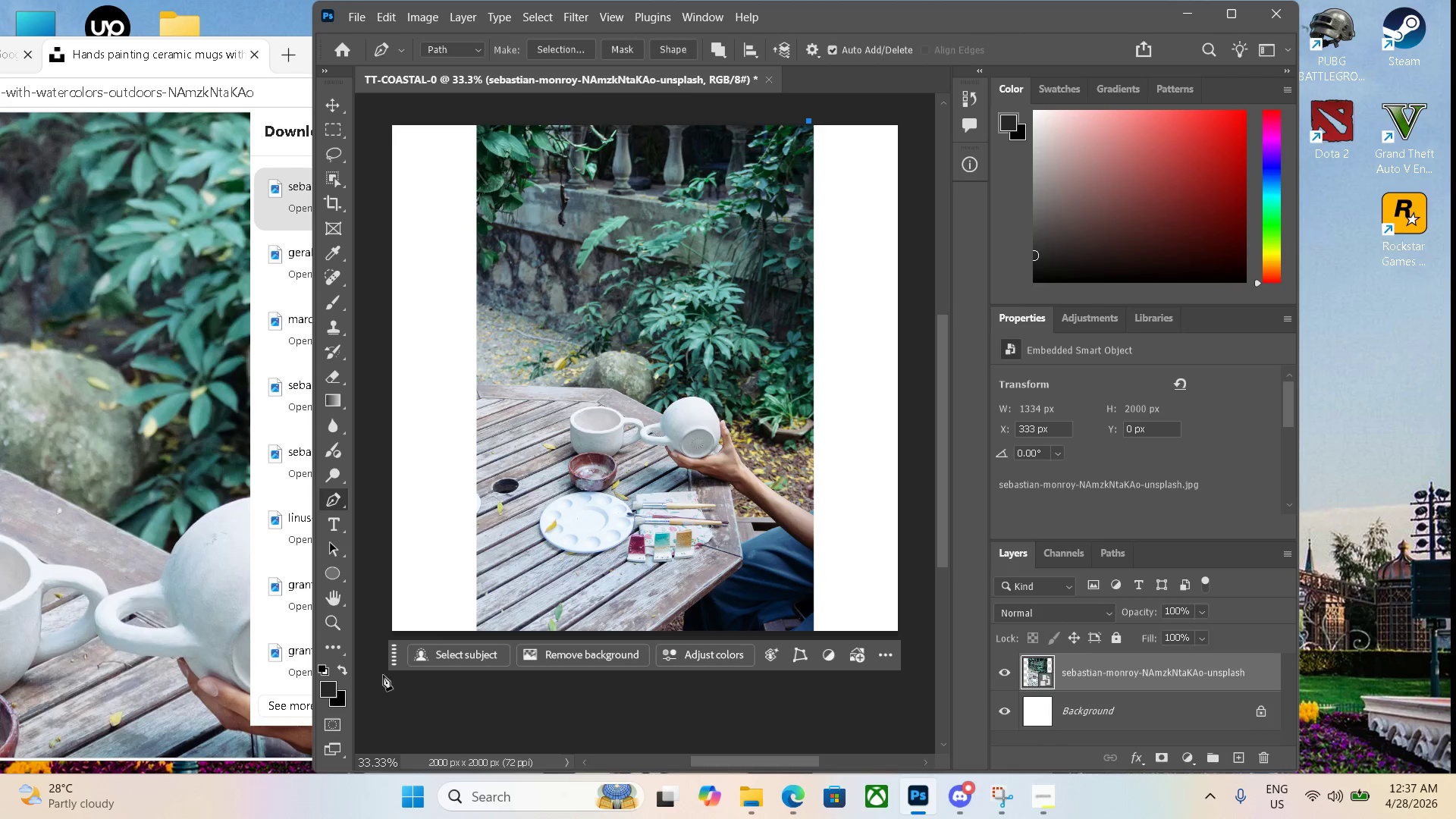 
left_click_drag(start_coordinate=[390, 661], to_coordinate=[386, 700])
 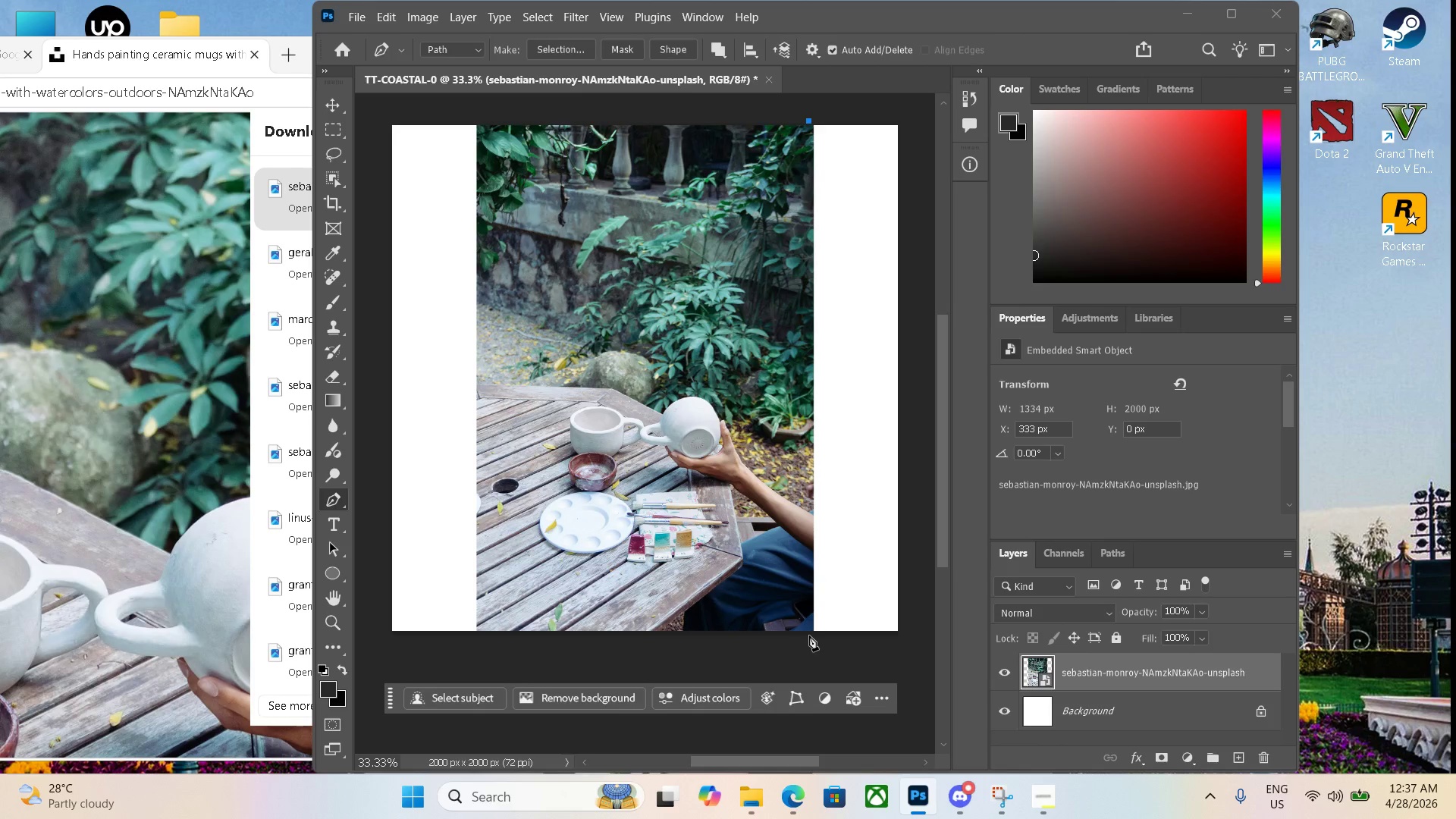 
left_click([810, 635])
 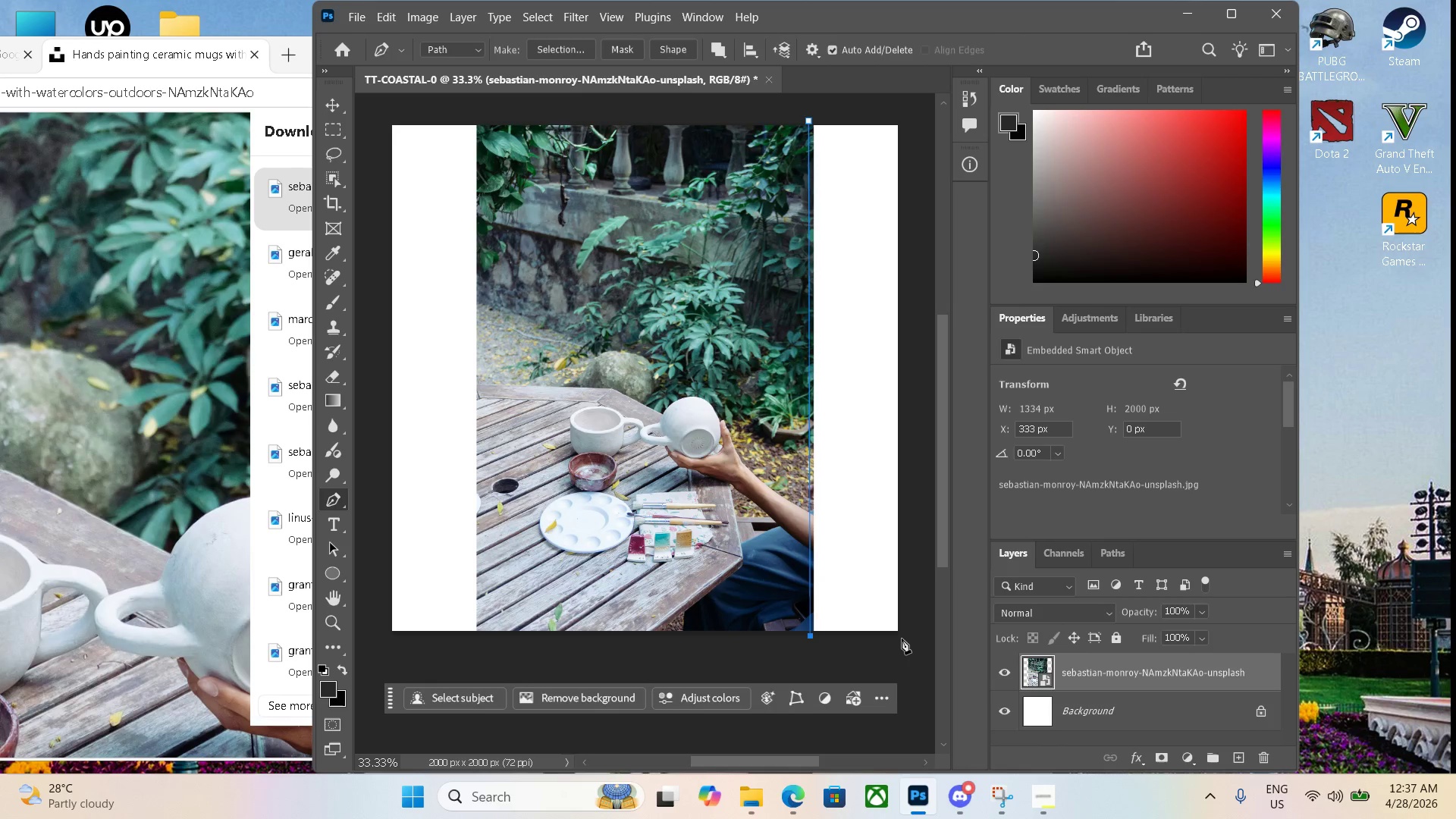 
left_click([899, 637])
 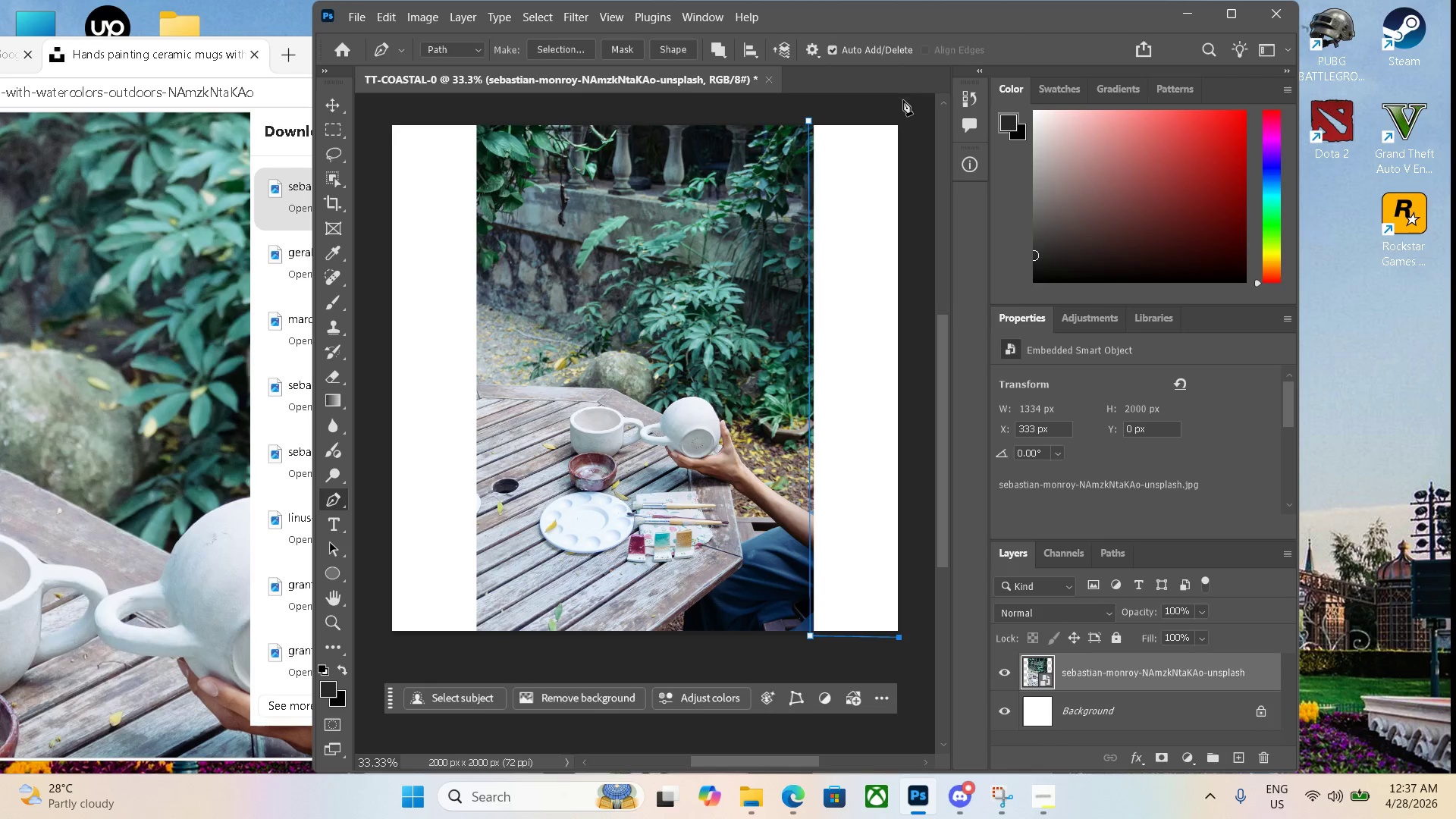 
left_click([901, 120])
 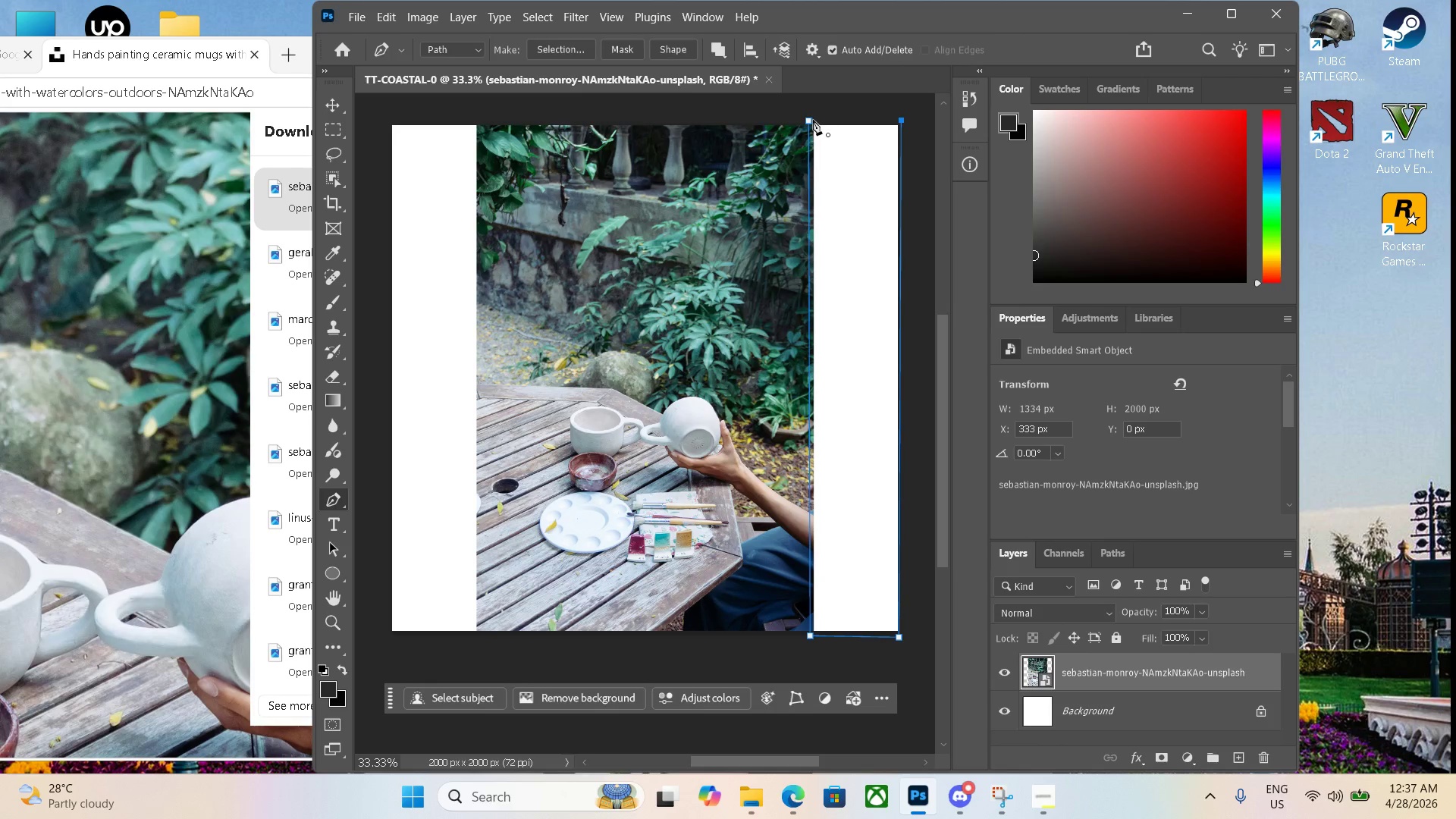 
left_click([811, 119])
 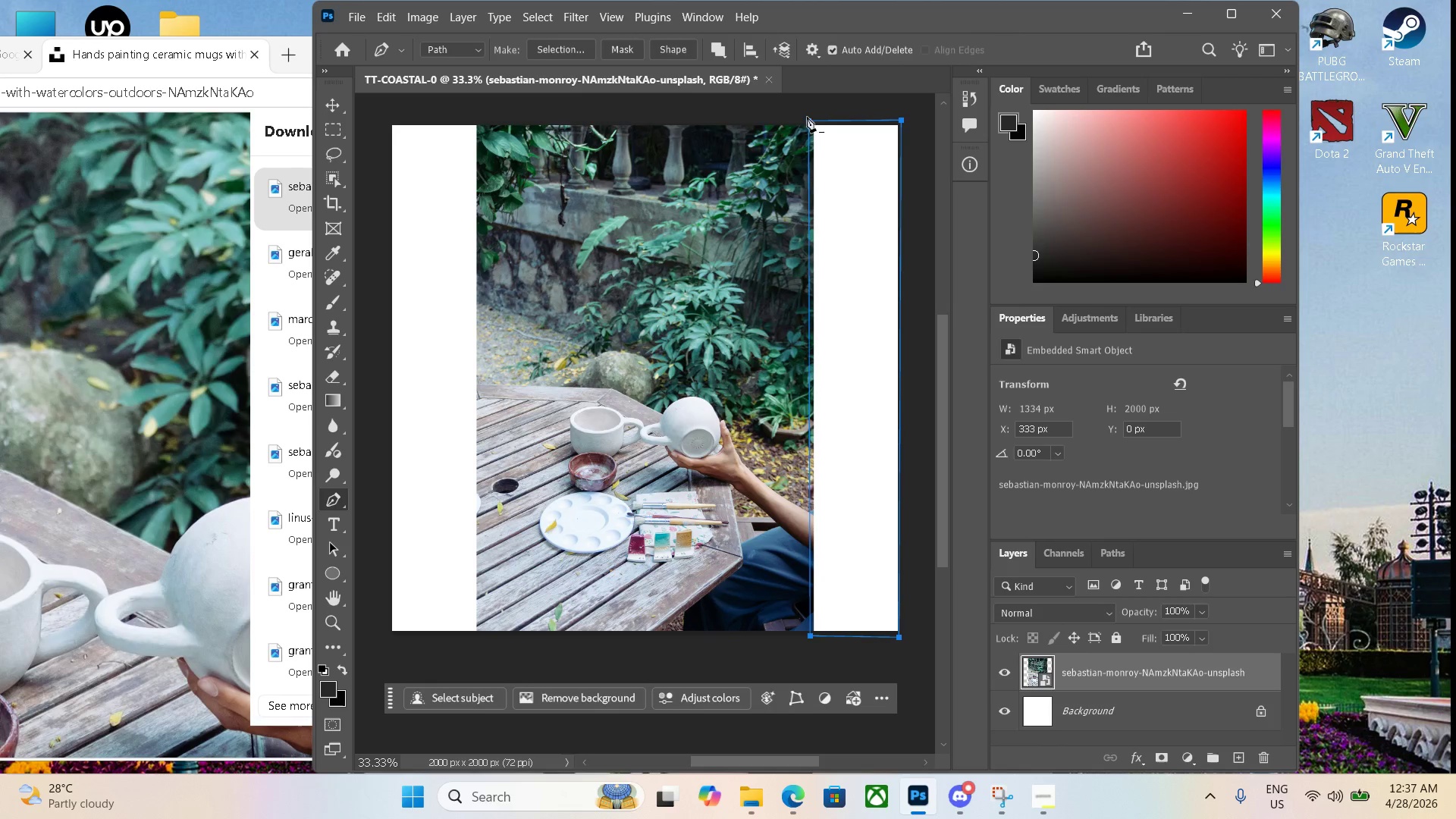 
key(Control+Enter)
 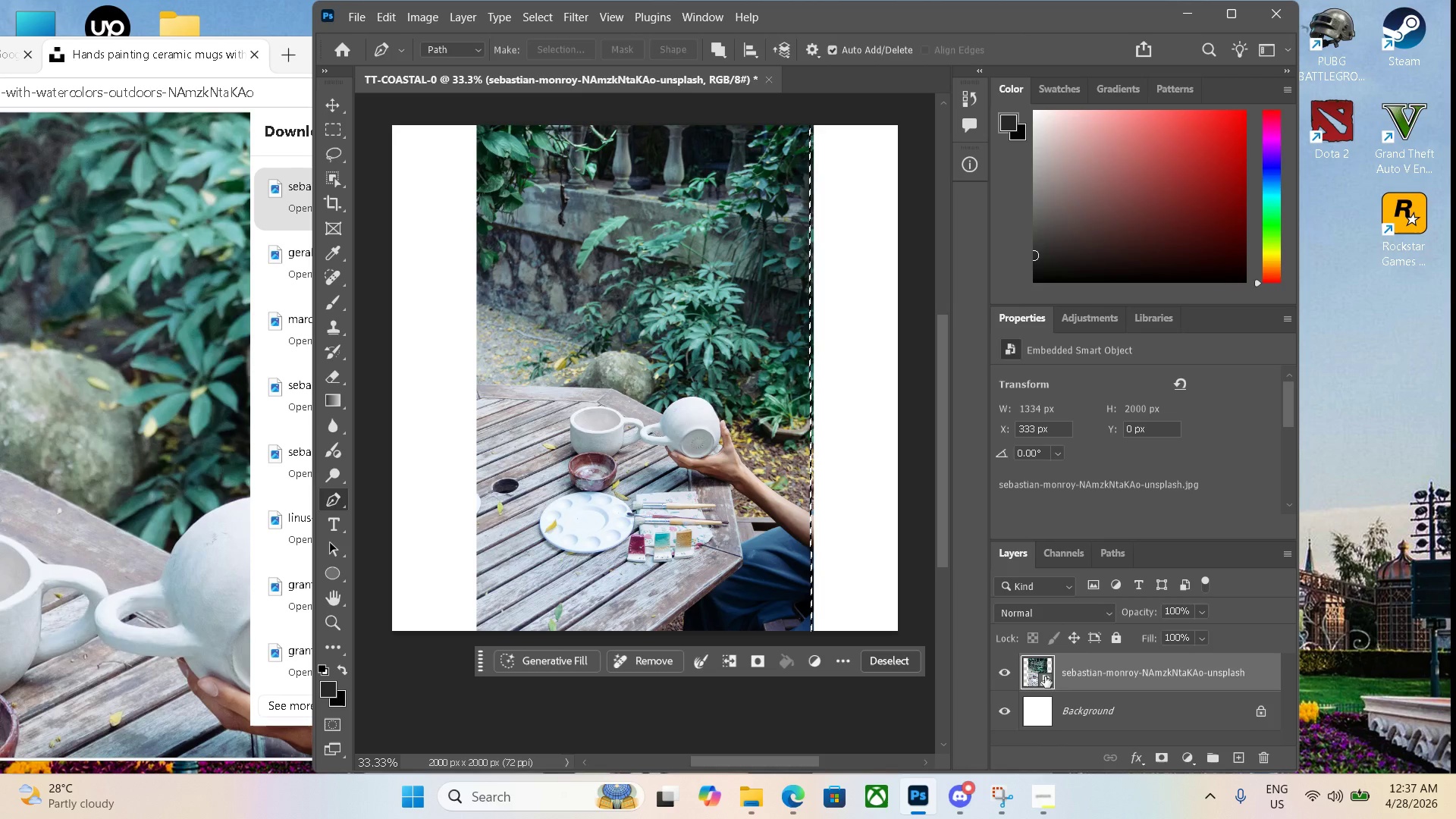 
left_click([1004, 714])
 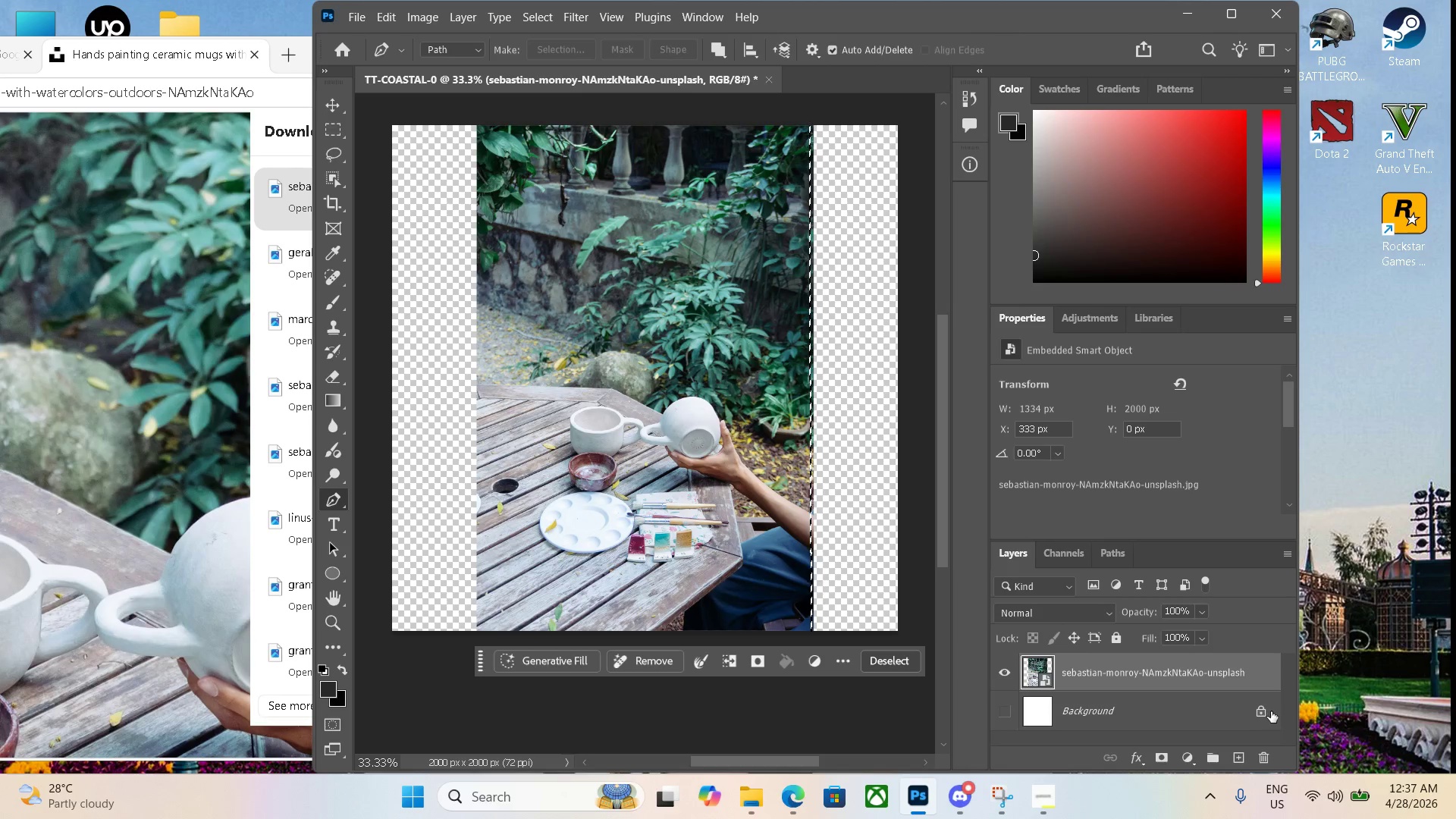 
left_click([1258, 713])
 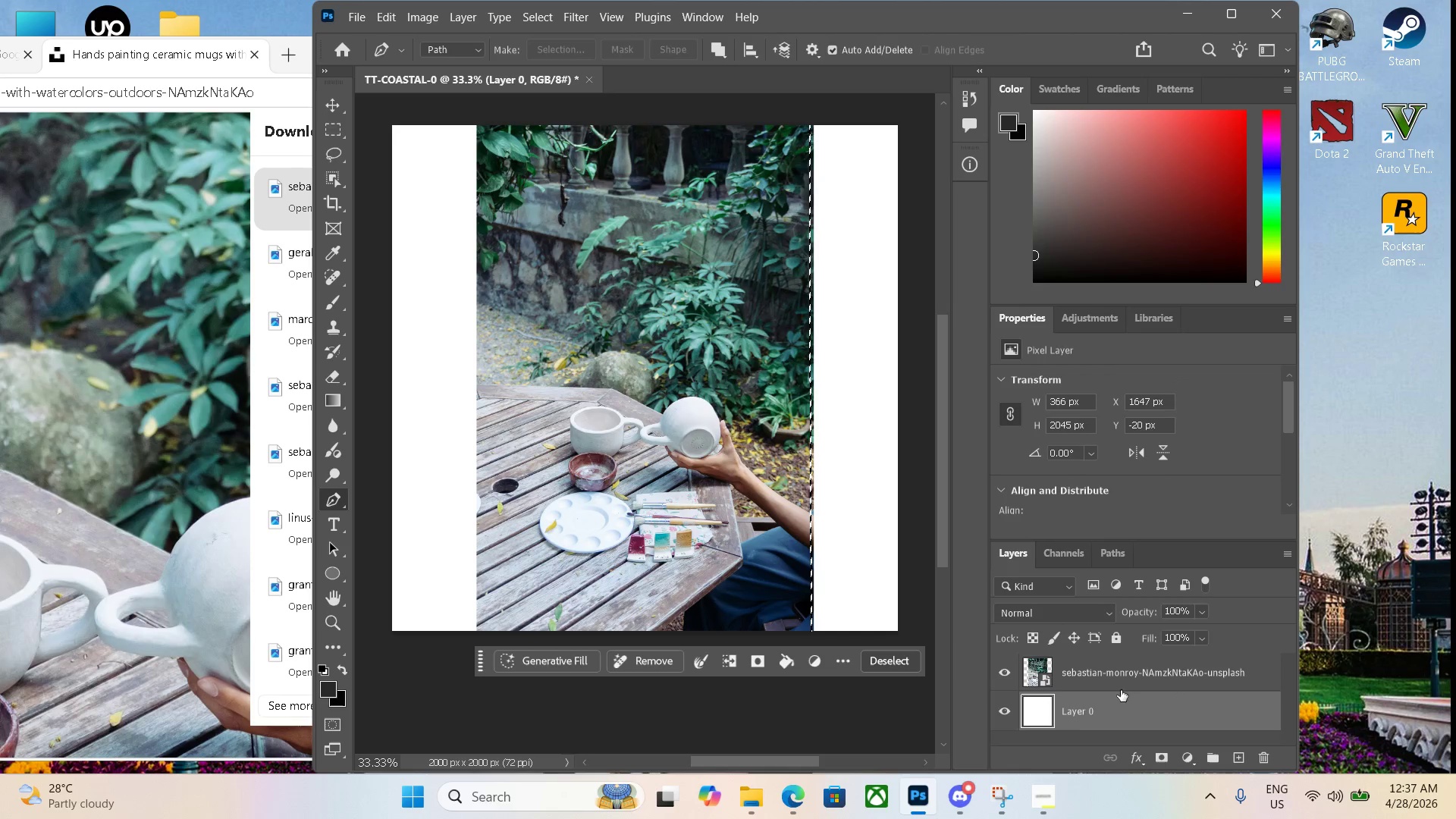 
left_click([1156, 686])
 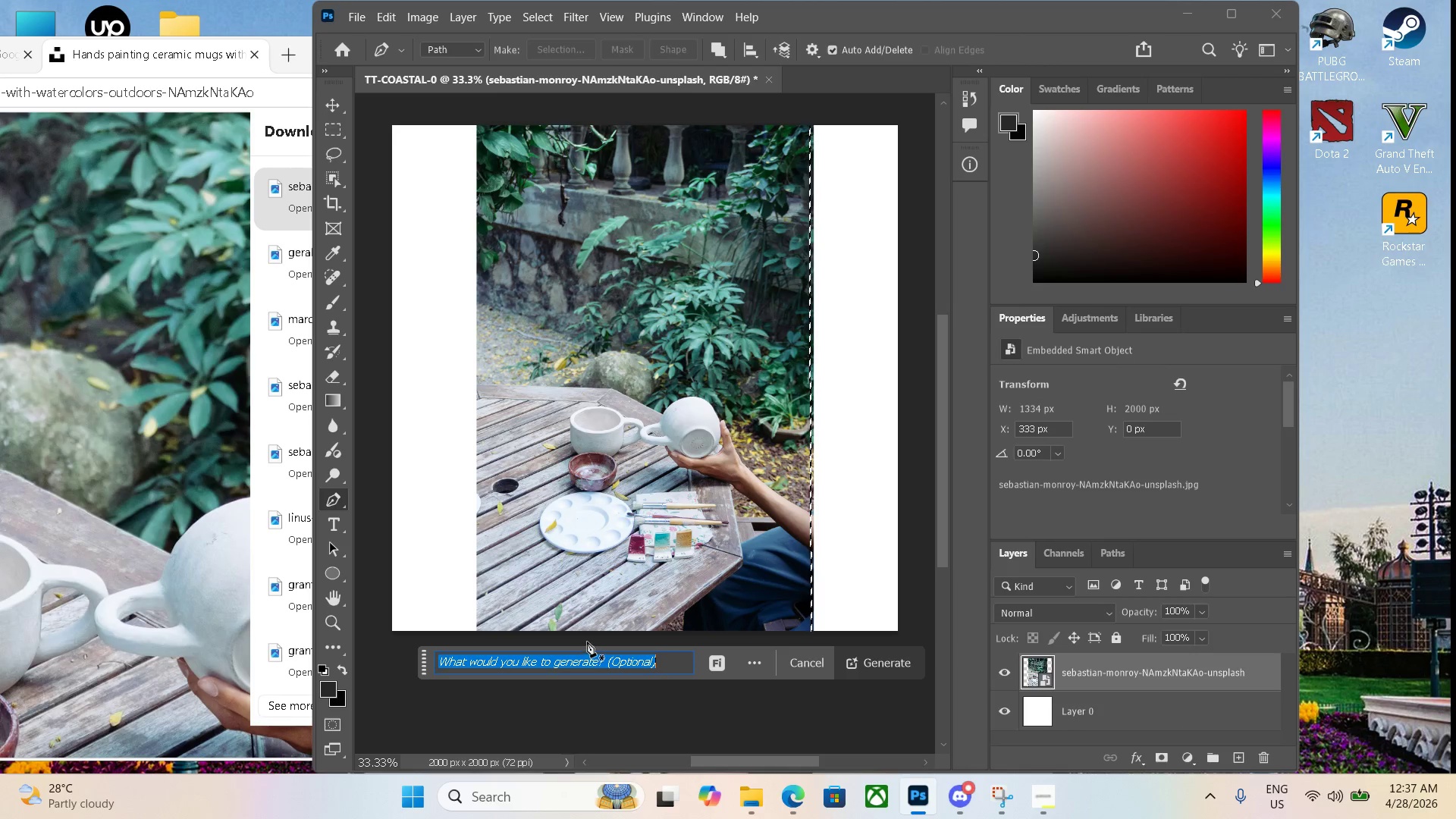 
key(Enter)
 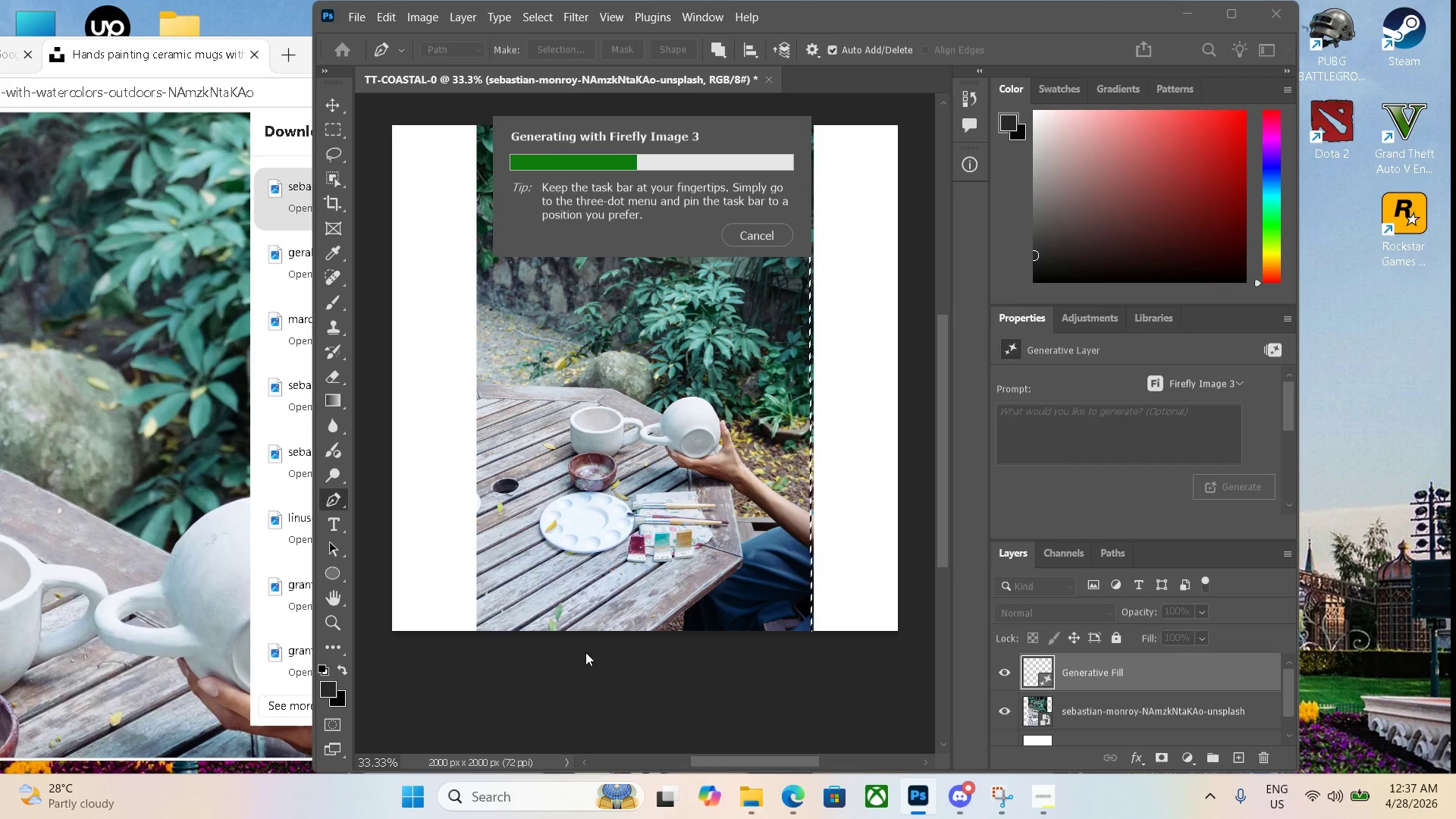 
wait(6.06)
 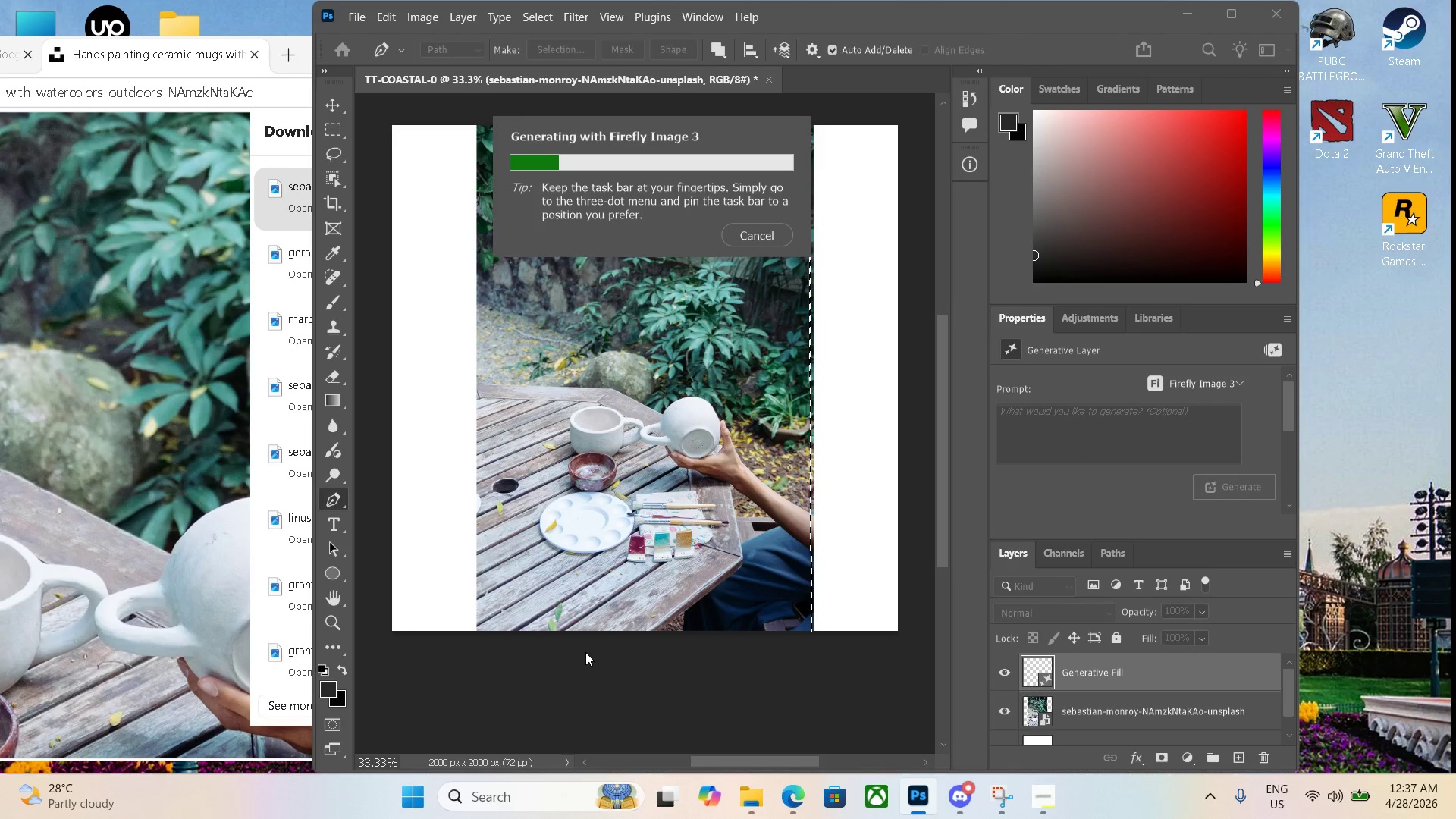 
scroll: coordinate [1085, 666], scroll_direction: down, amount: 7.0
 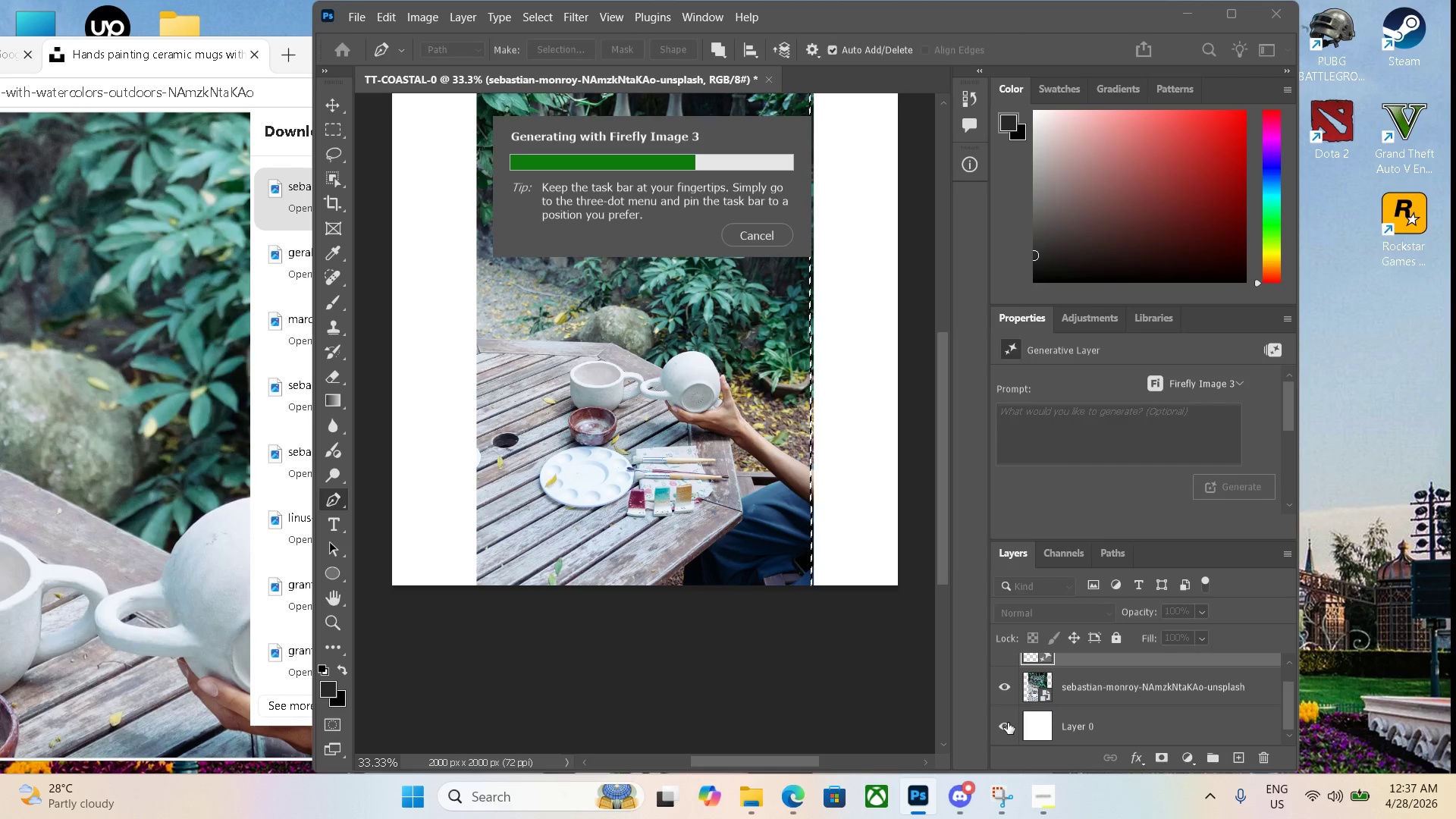 
left_click([1008, 725])
 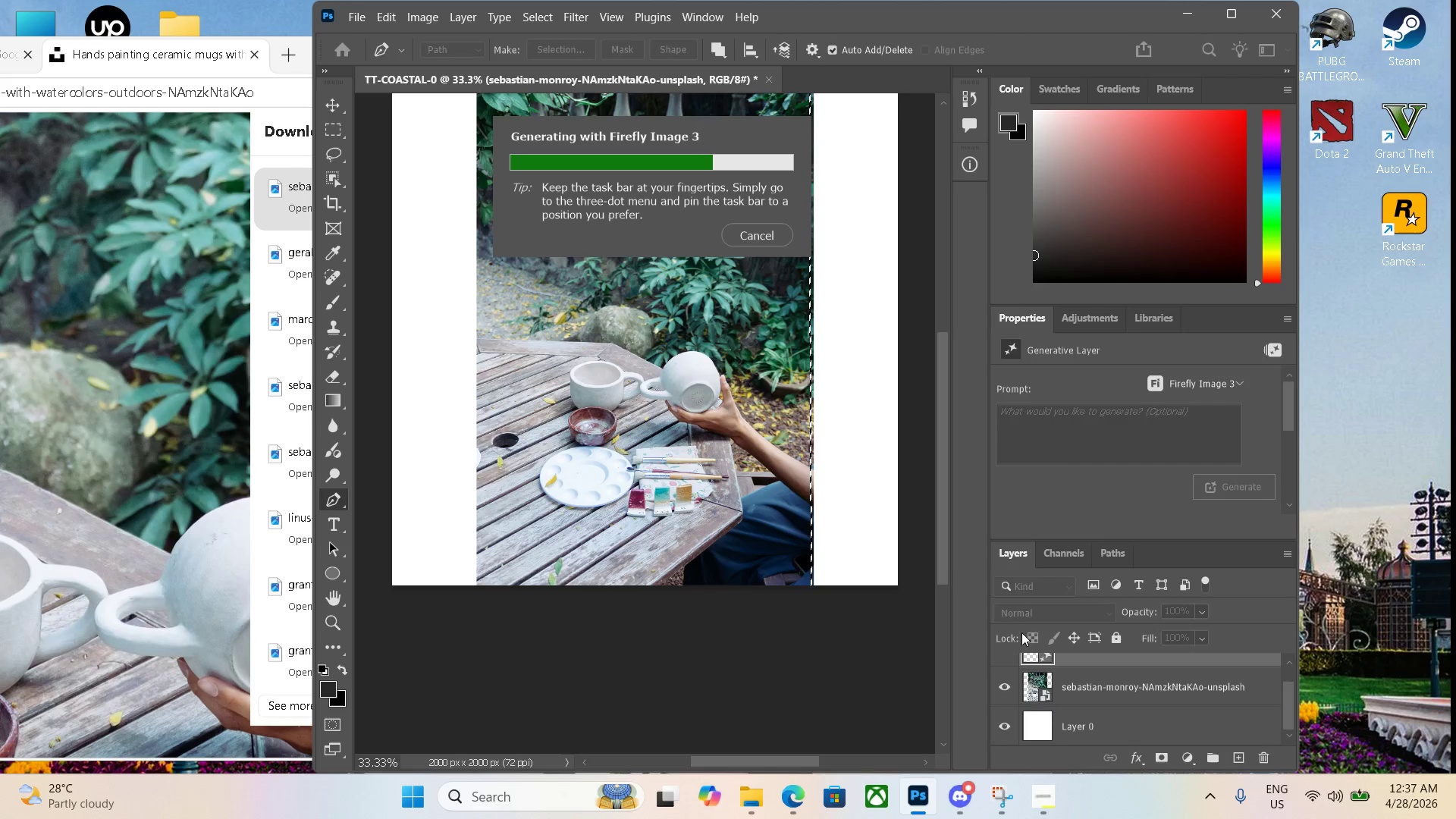 
scroll: coordinate [1043, 624], scroll_direction: up, amount: 7.0
 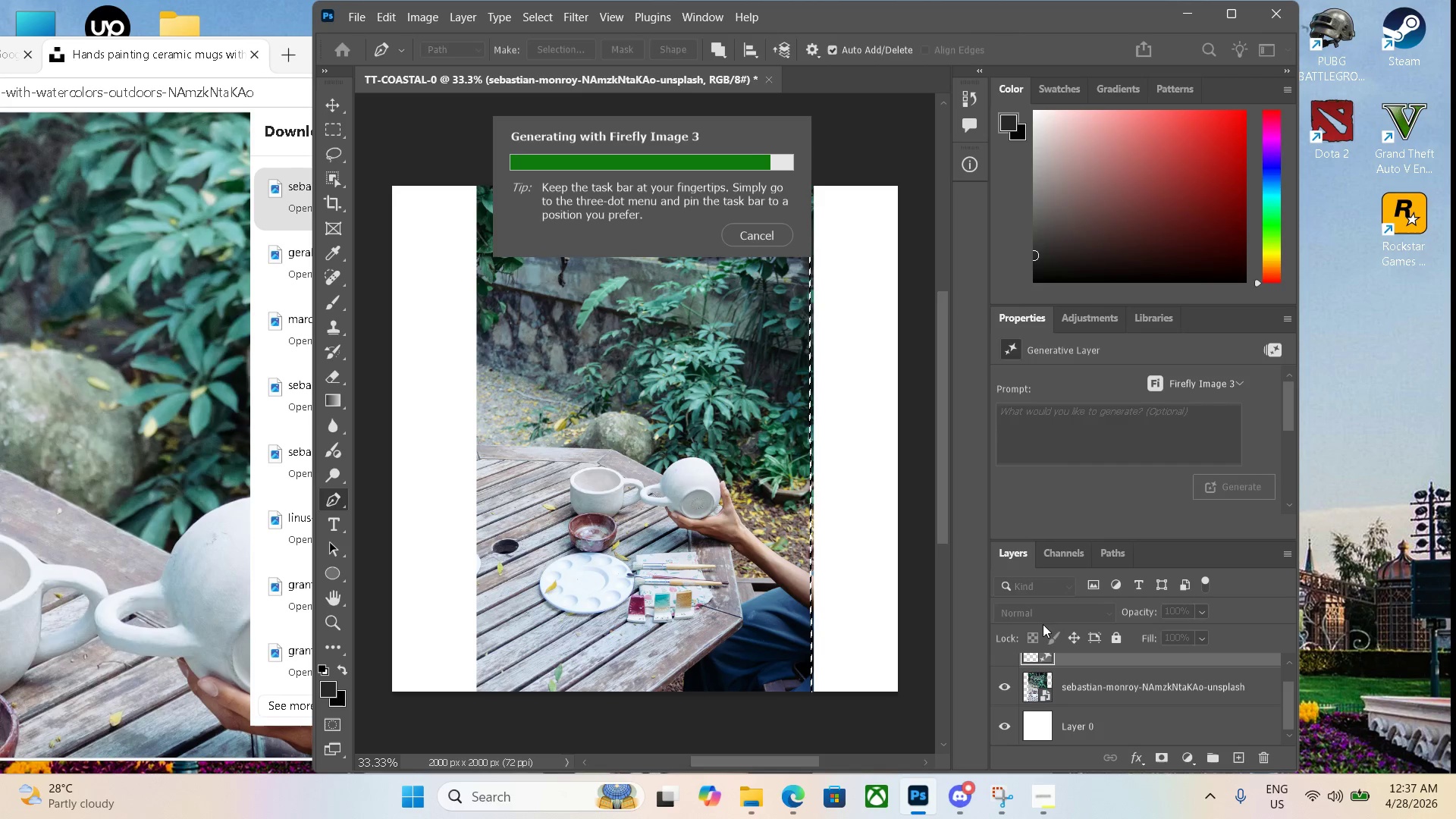 
wait(13.12)
 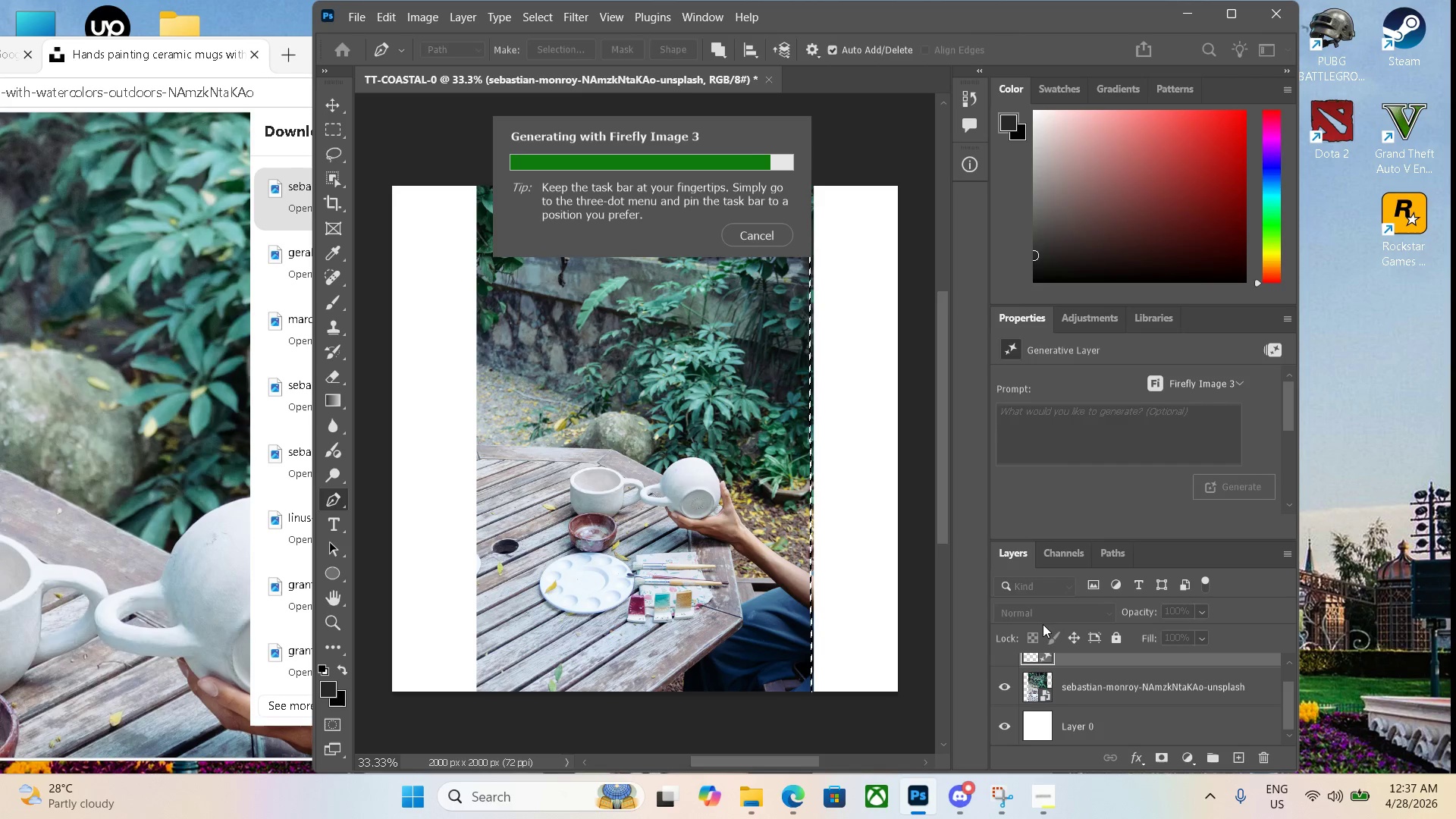 
scroll: coordinate [1156, 679], scroll_direction: up, amount: 8.0
 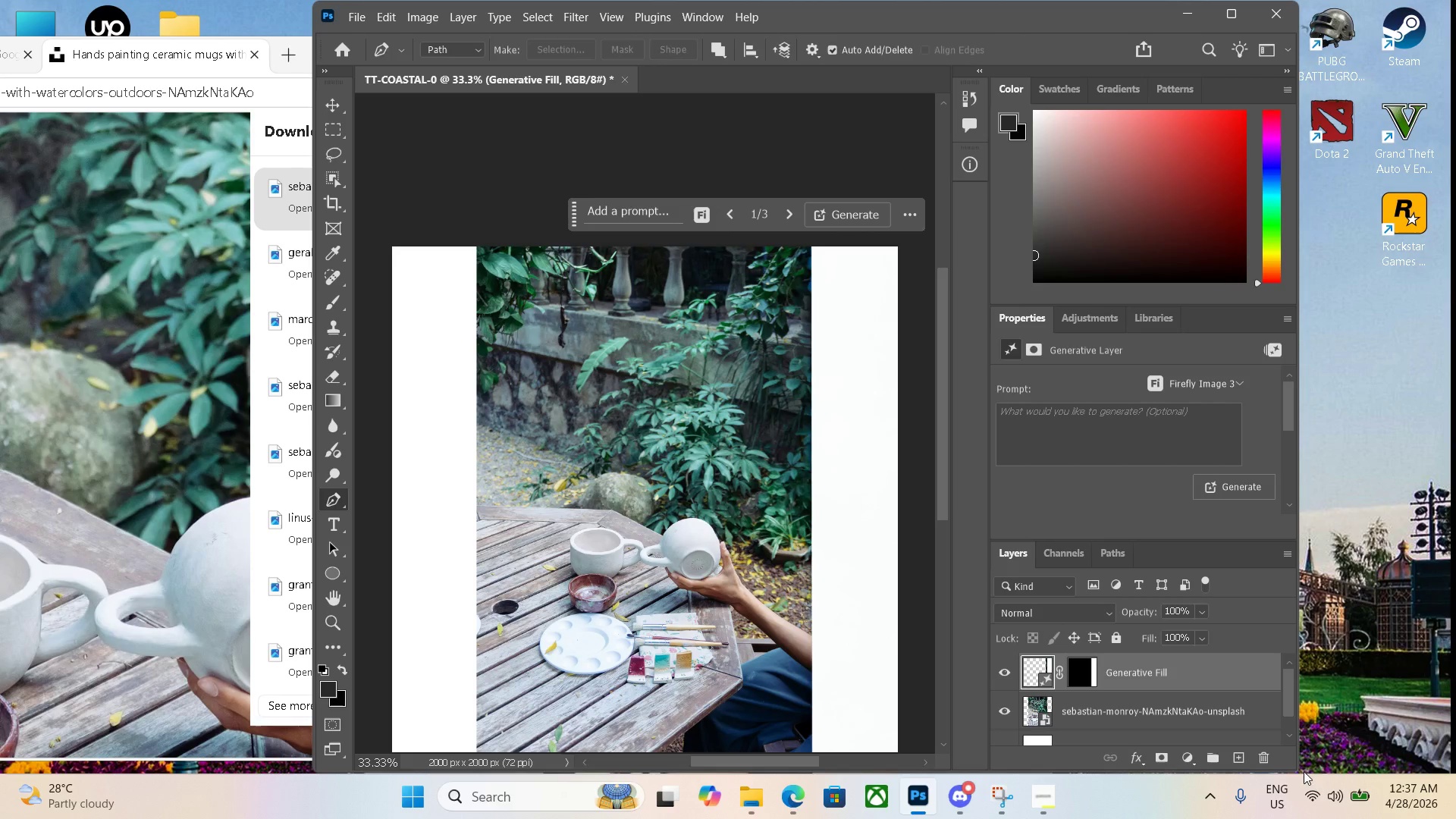 
left_click([1271, 757])
 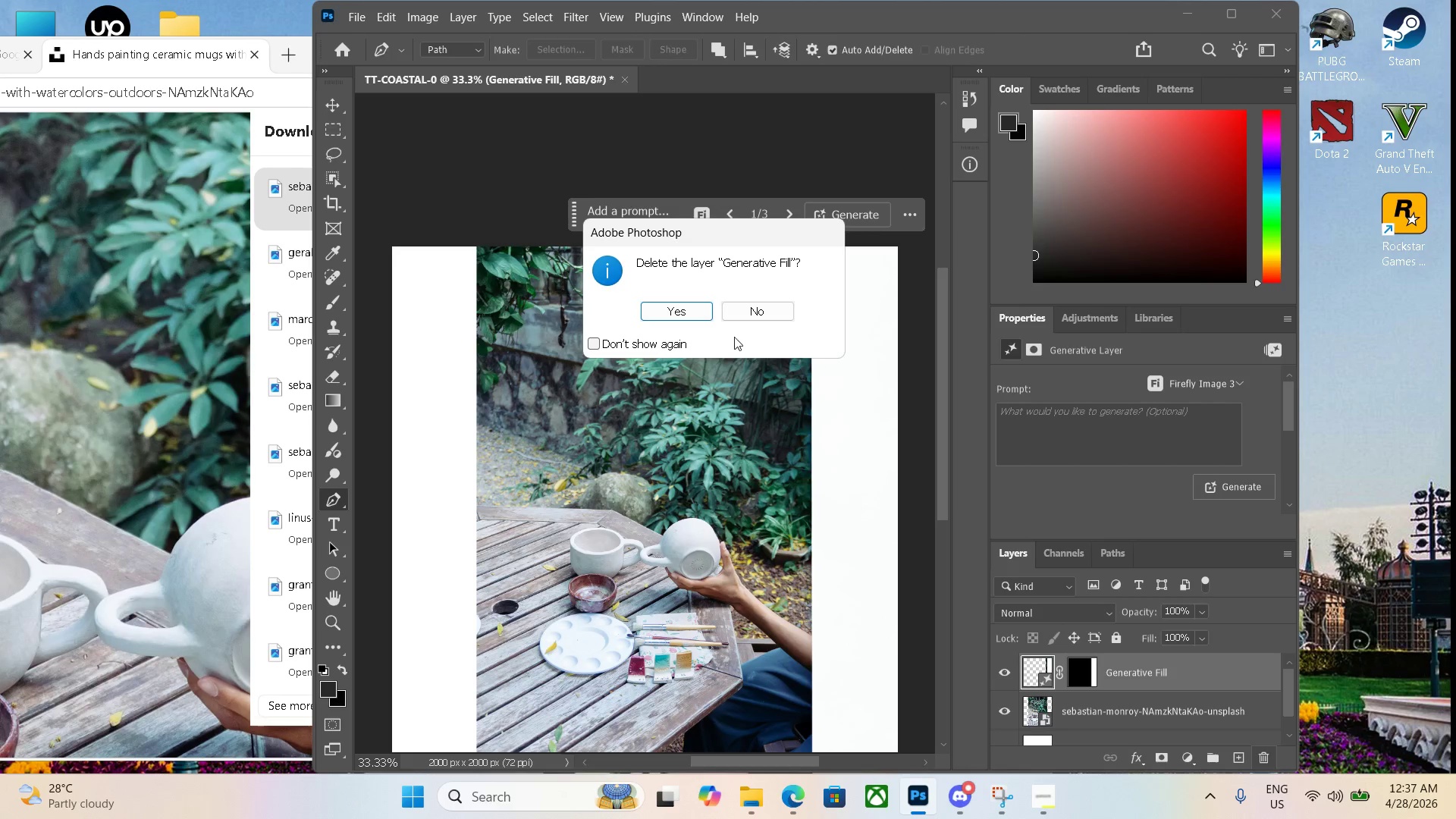 
left_click([694, 312])
 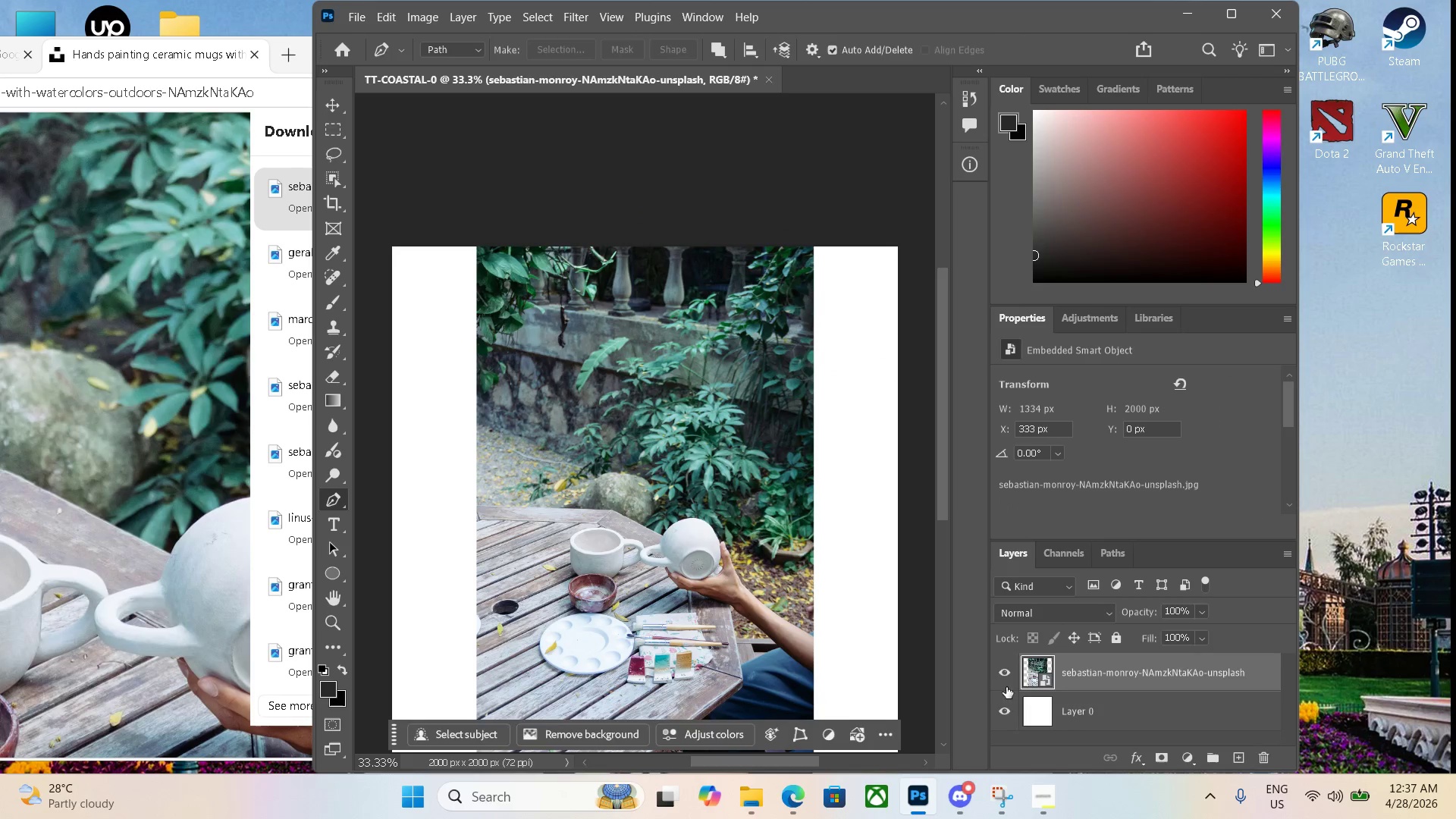 
left_click([1009, 711])
 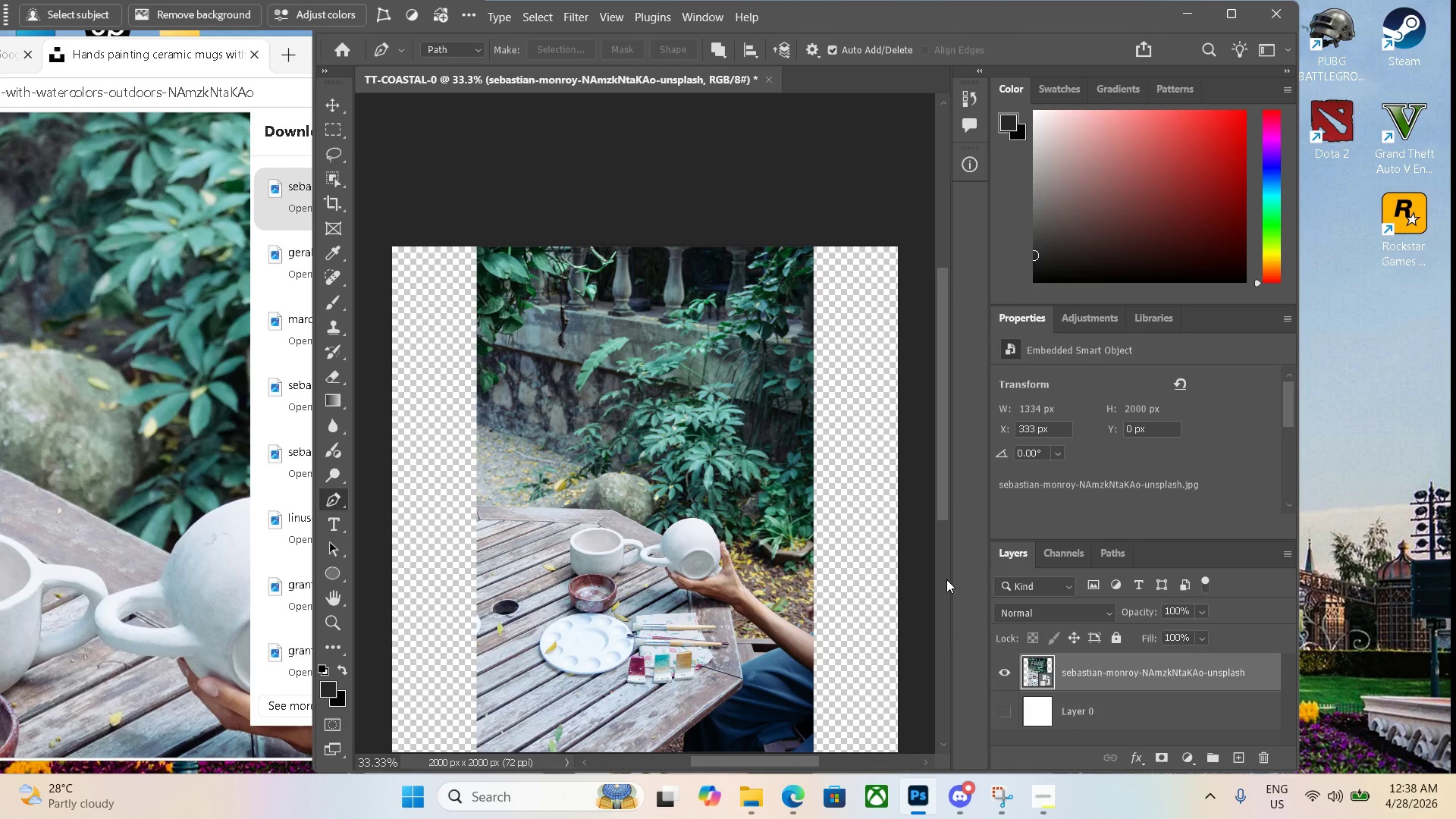 
wait(15.91)
 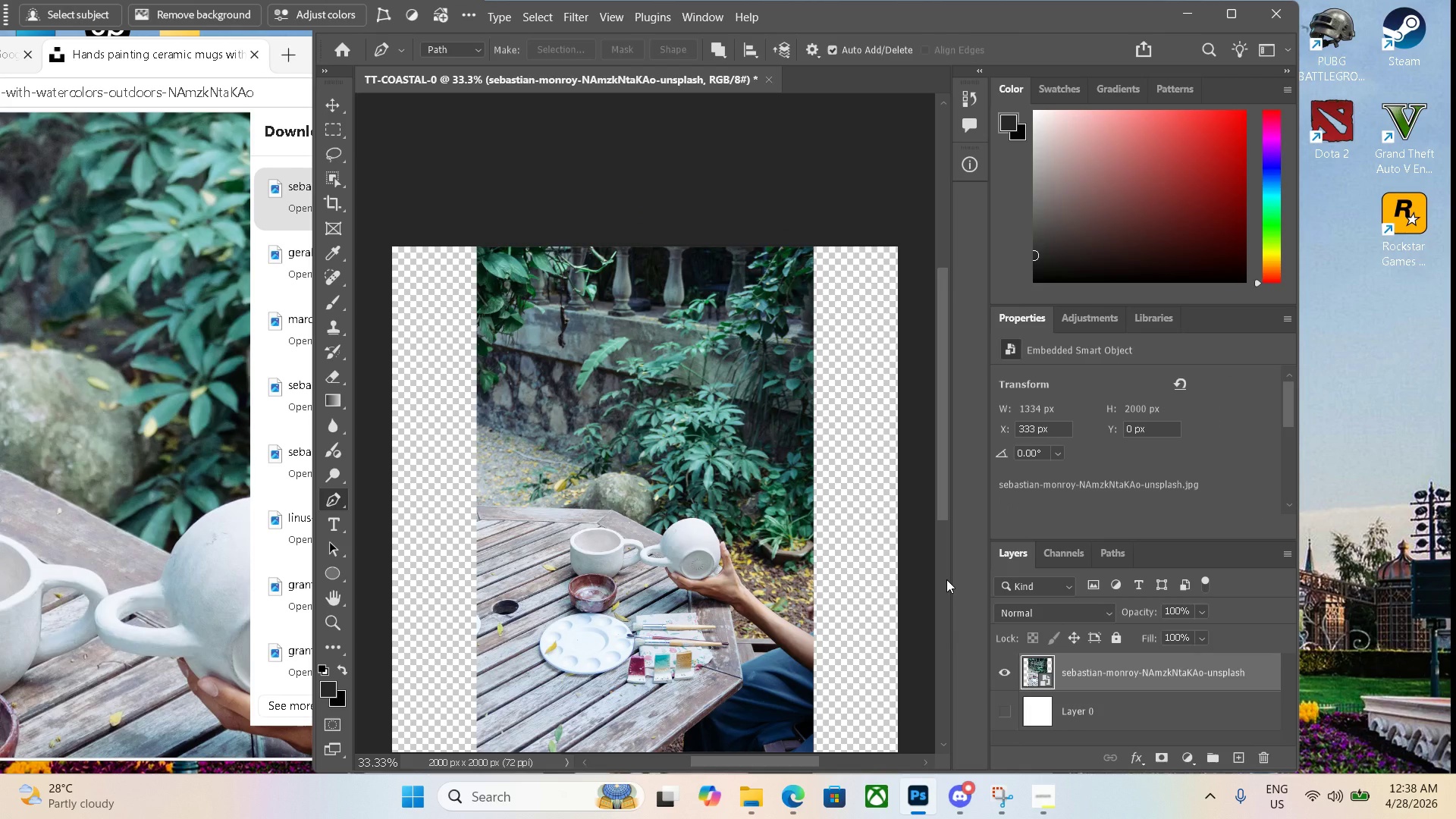 
scroll: coordinate [991, 535], scroll_direction: down, amount: 2.0
 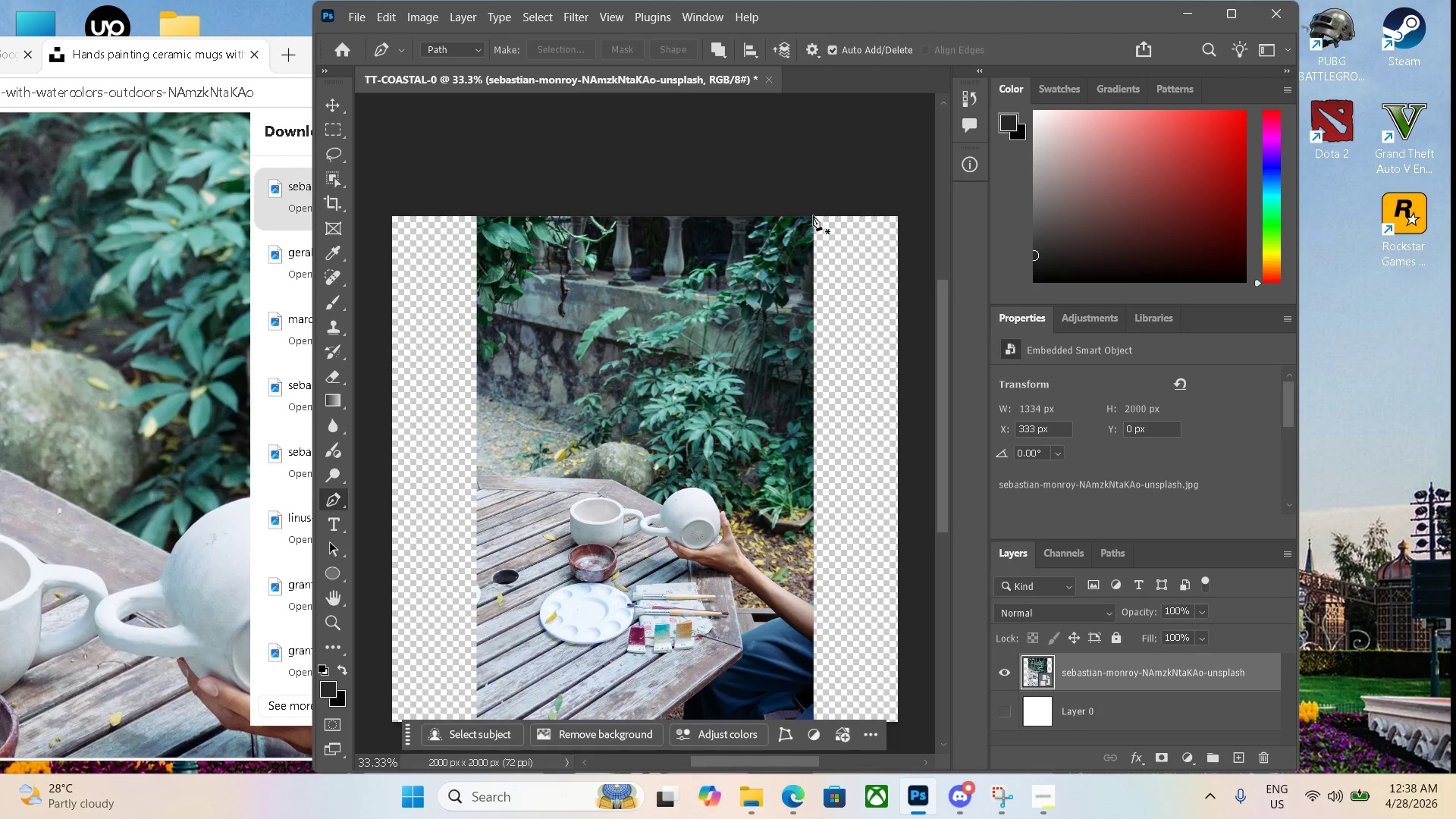 
left_click([812, 215])
 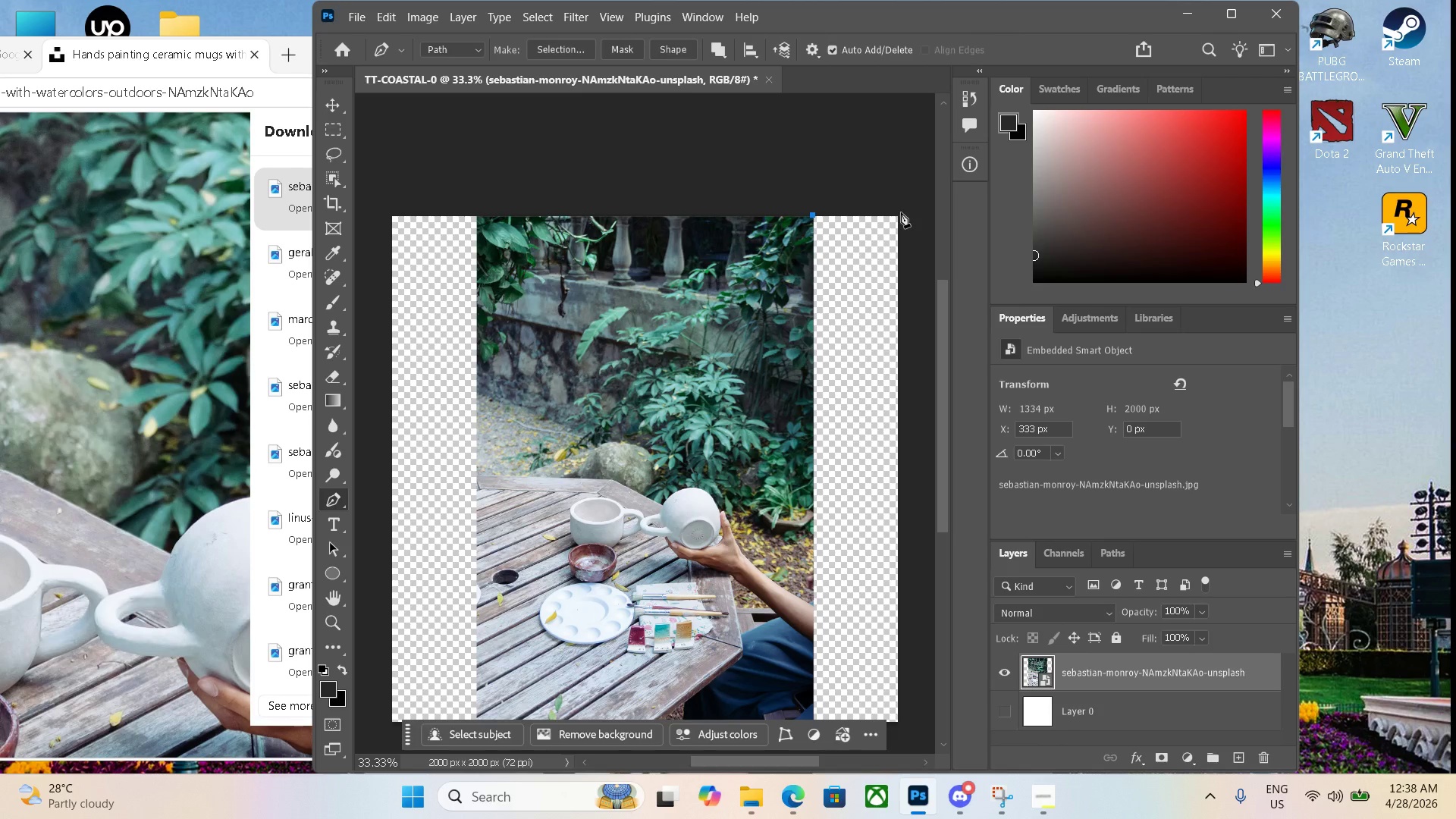 
left_click([901, 212])
 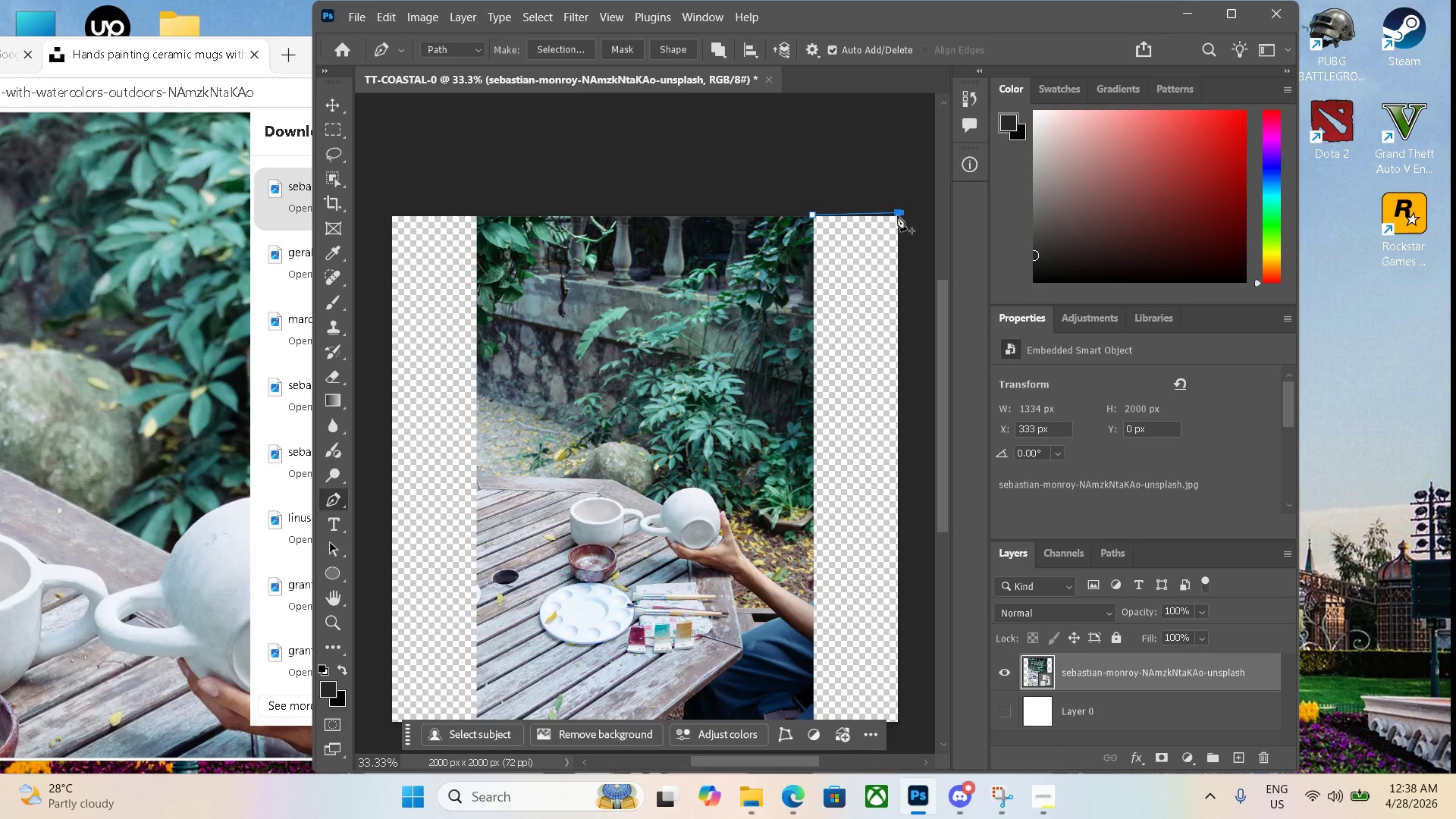 
key(Control+Z)
 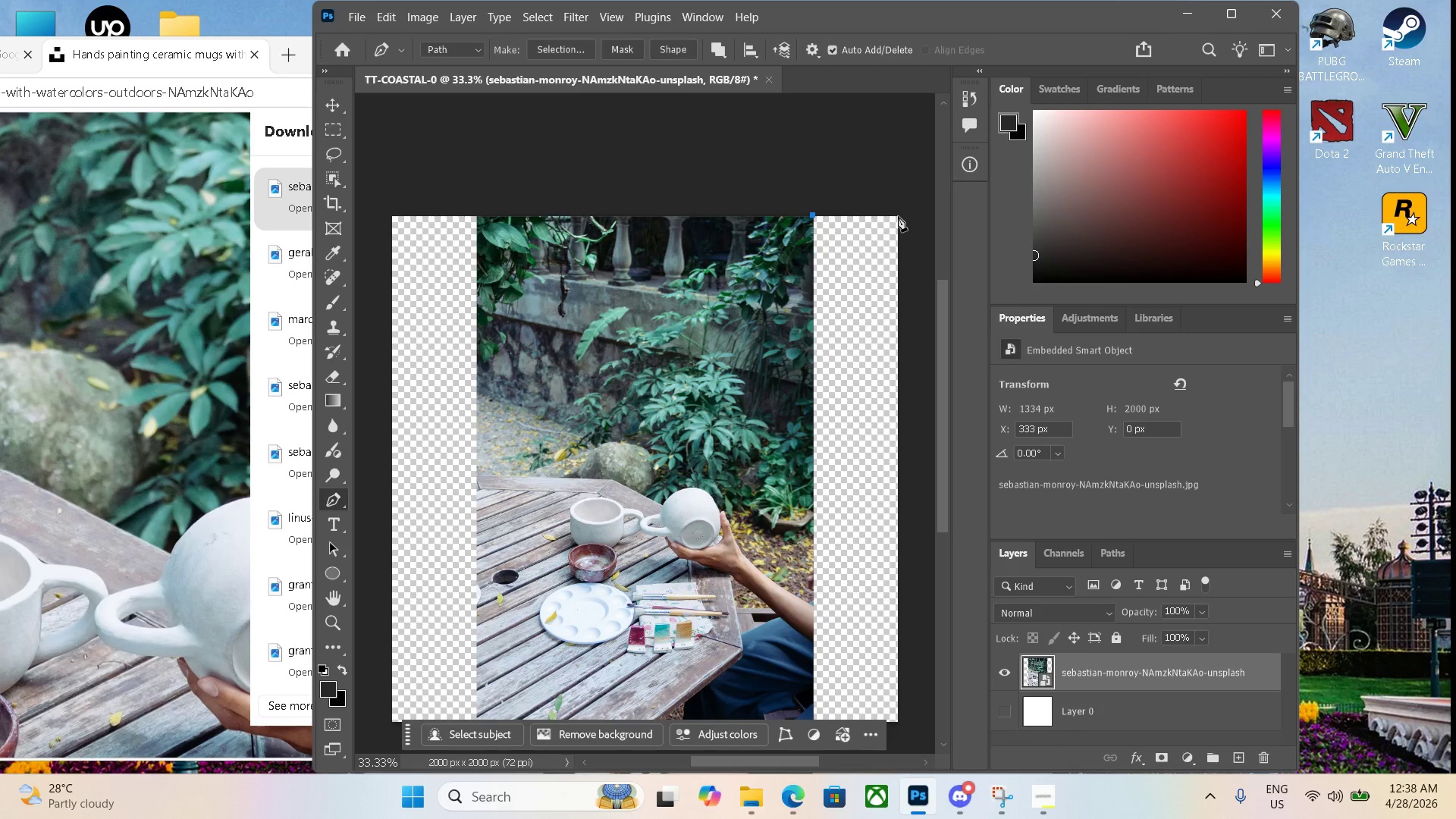 
left_click([899, 215])
 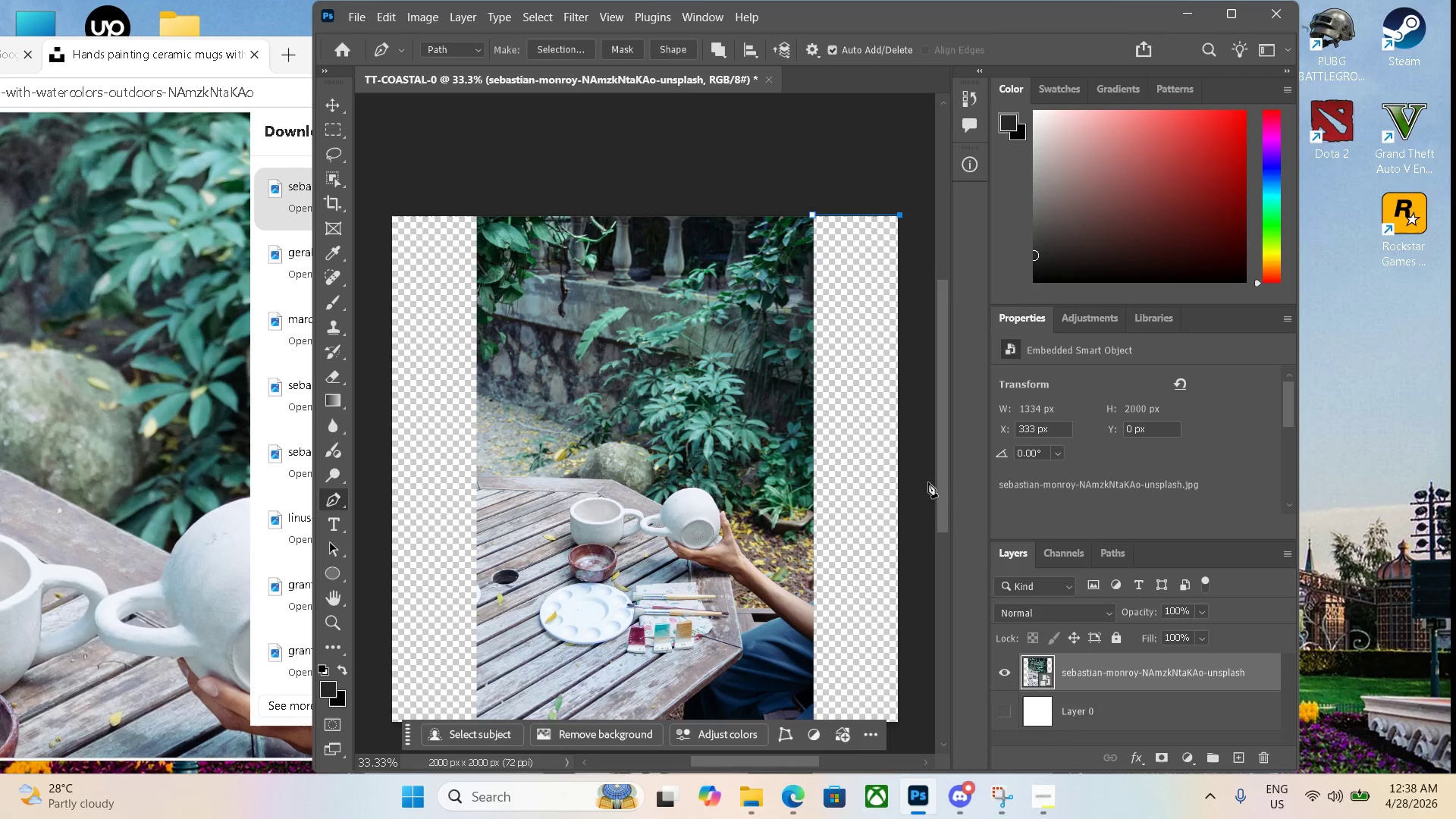 
scroll: coordinate [928, 488], scroll_direction: down, amount: 3.0
 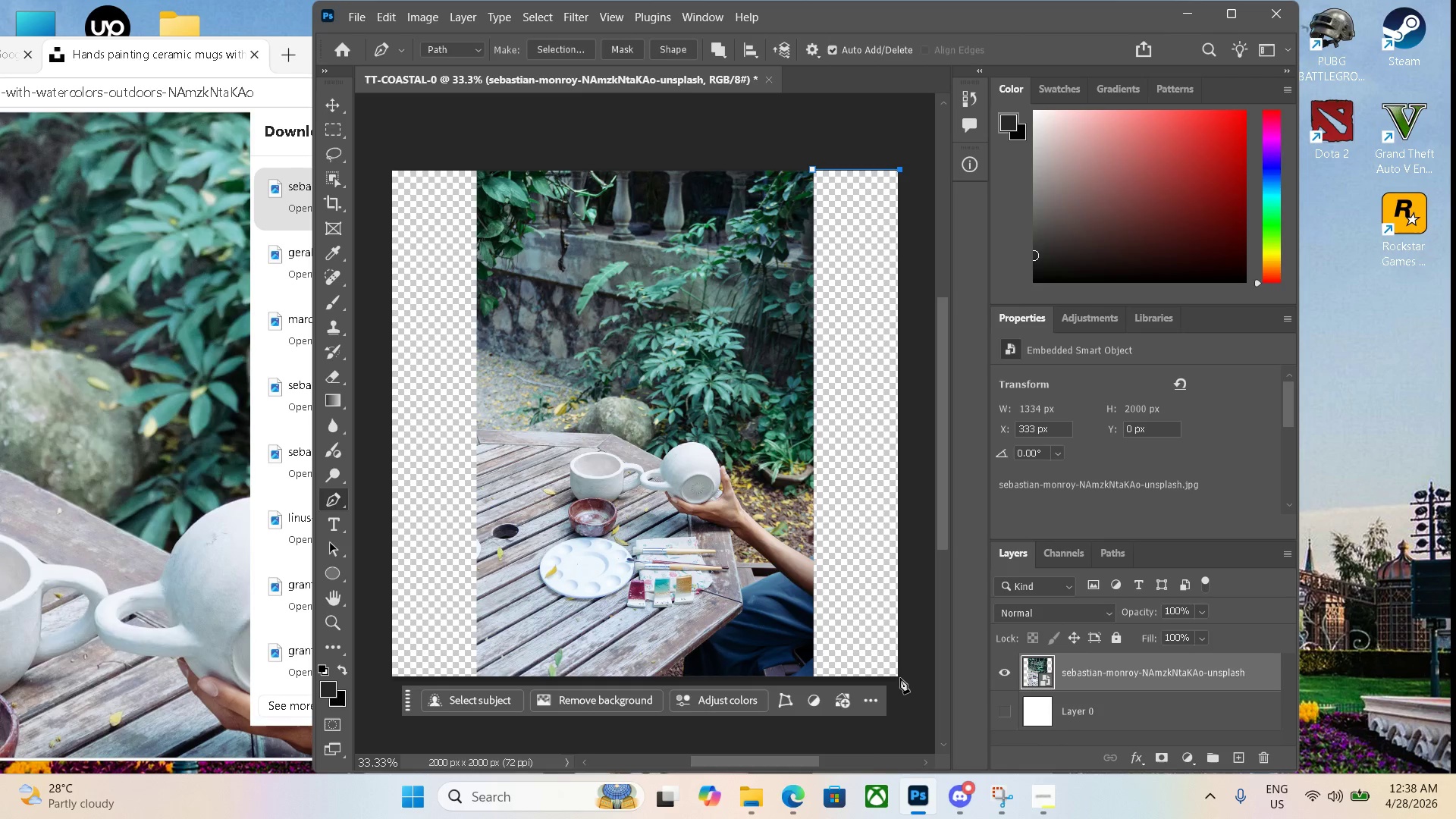 
left_click([899, 679])
 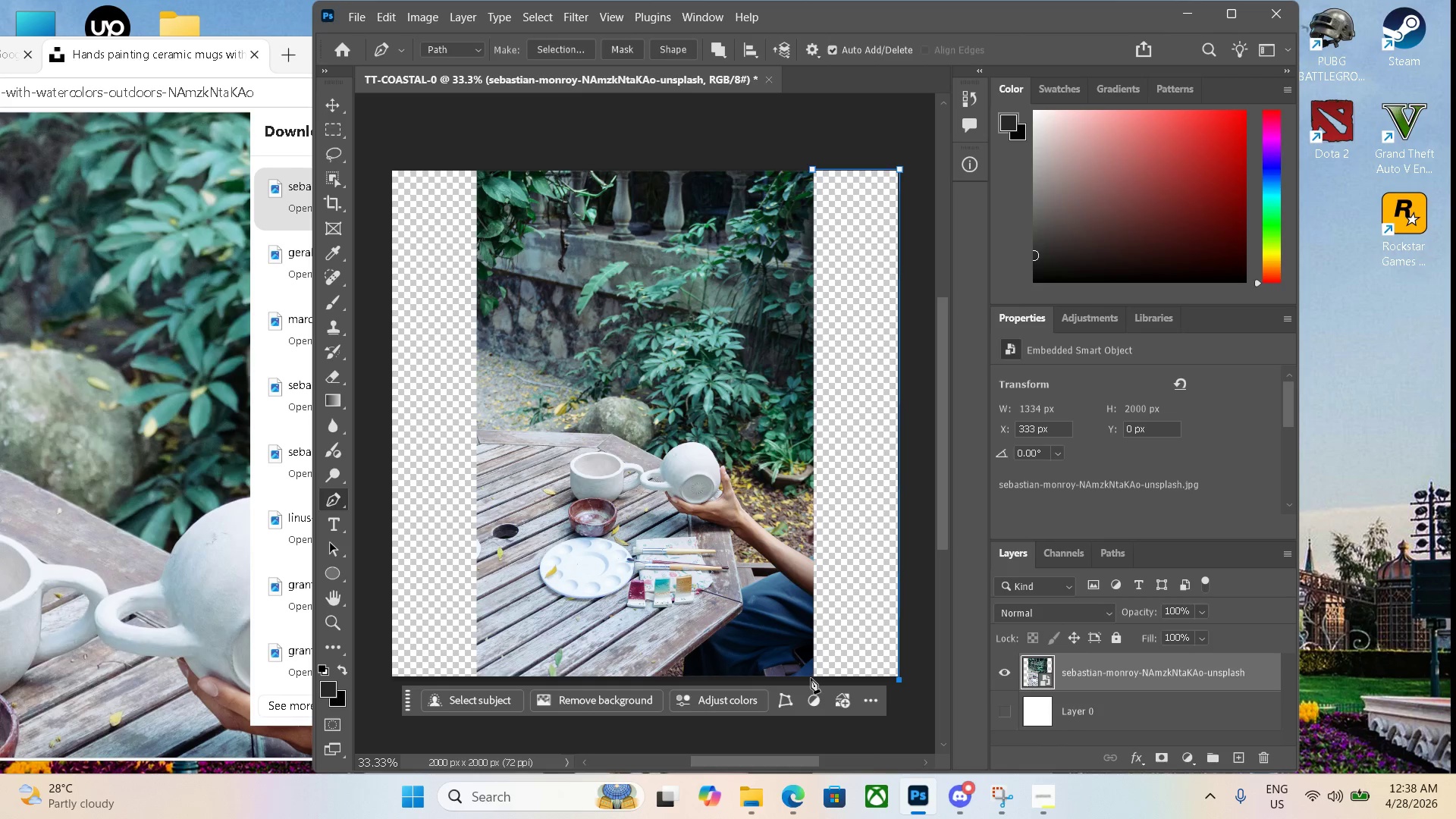 
left_click([810, 679])
 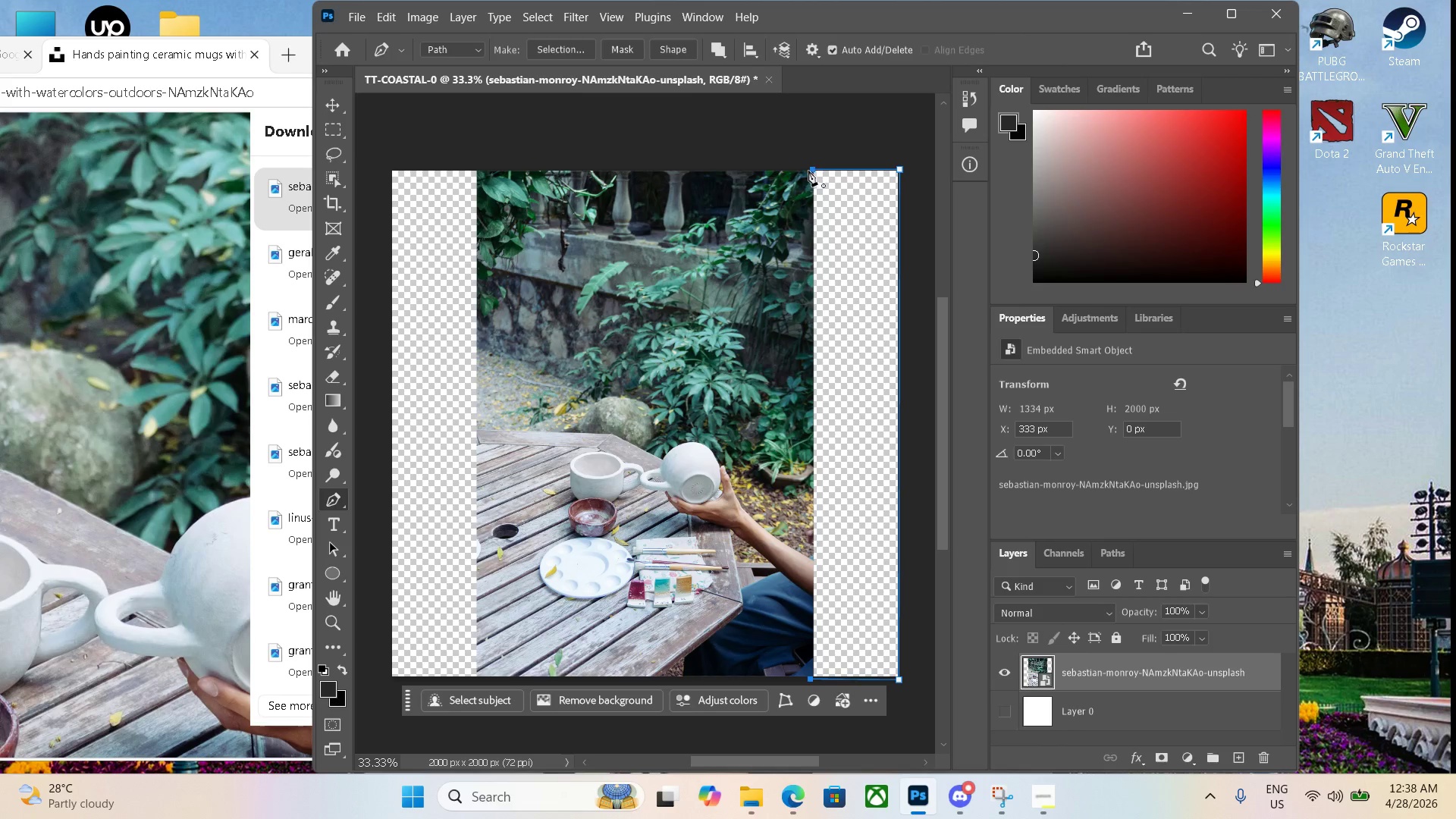 
left_click([809, 169])
 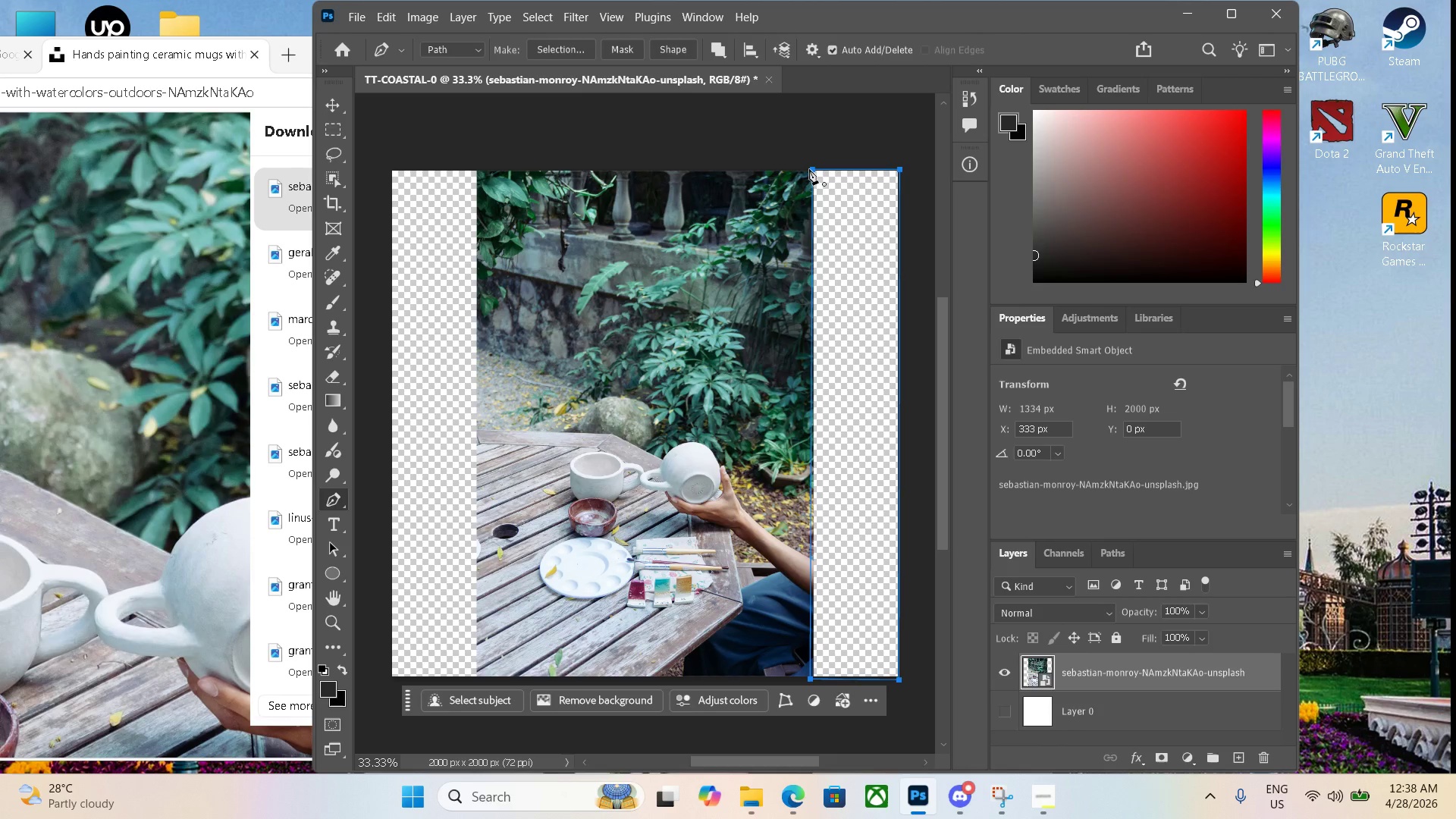 
key(Control+Enter)
 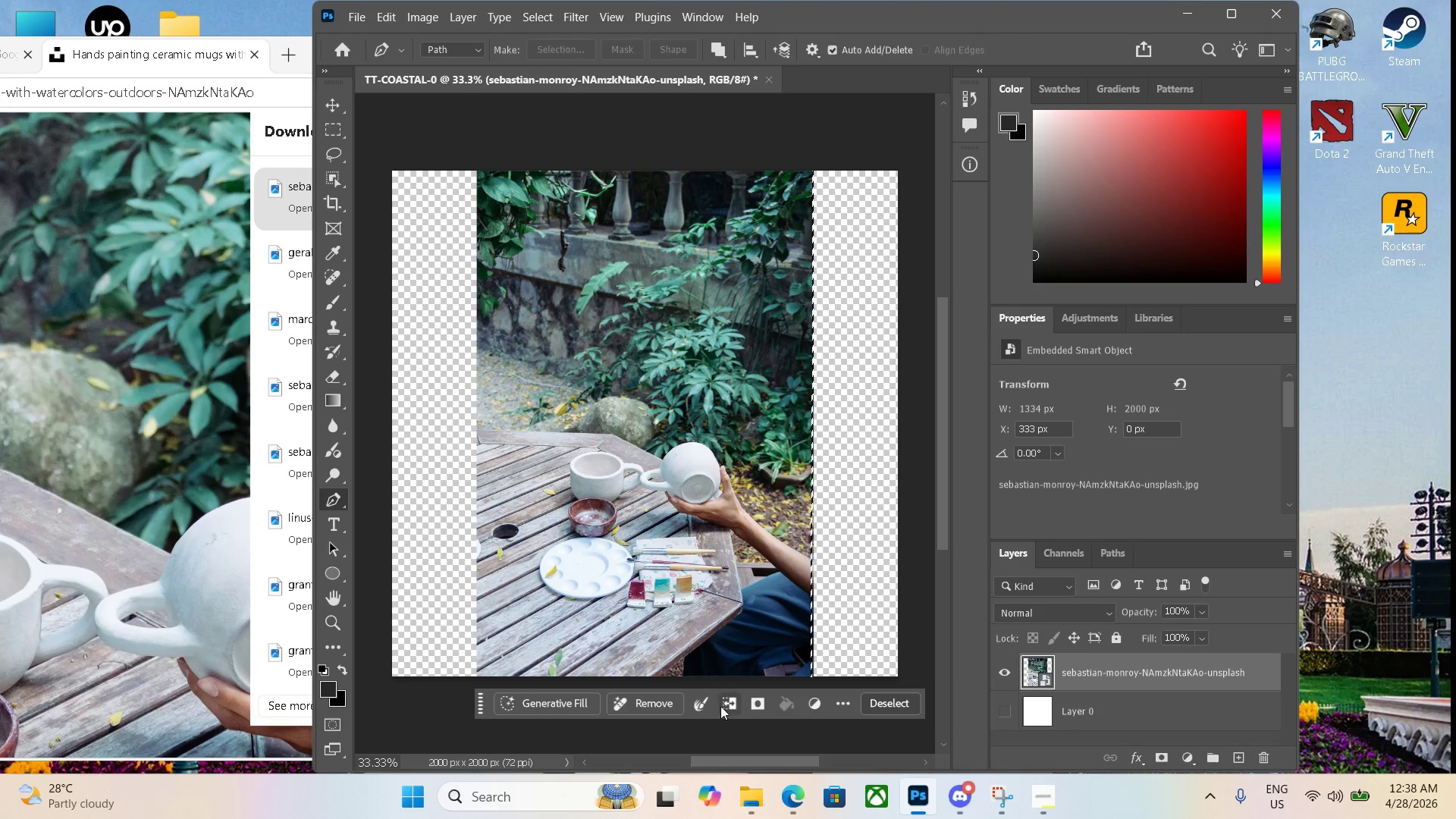 
wait(5.77)
 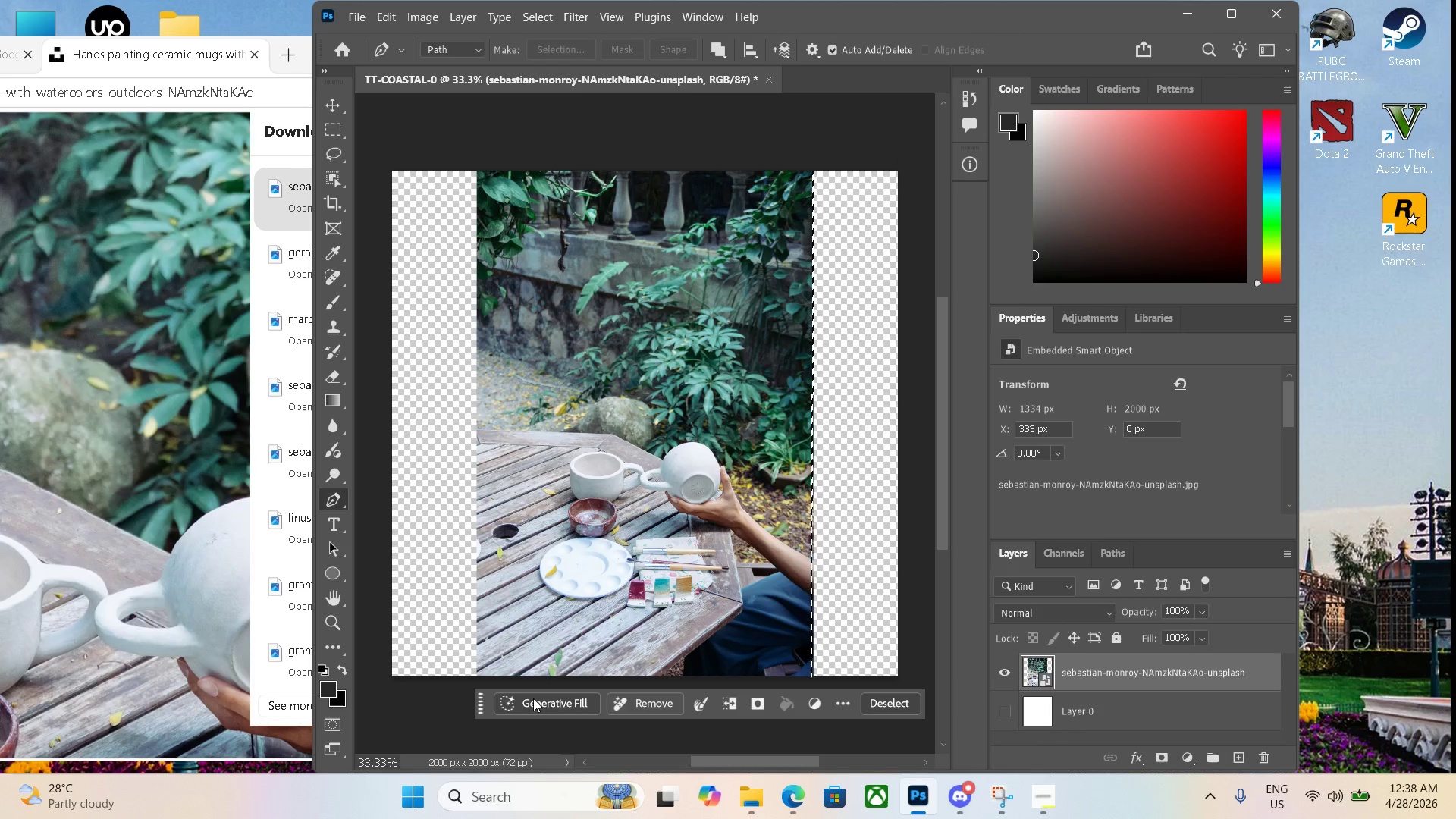 
left_click([546, 708])
 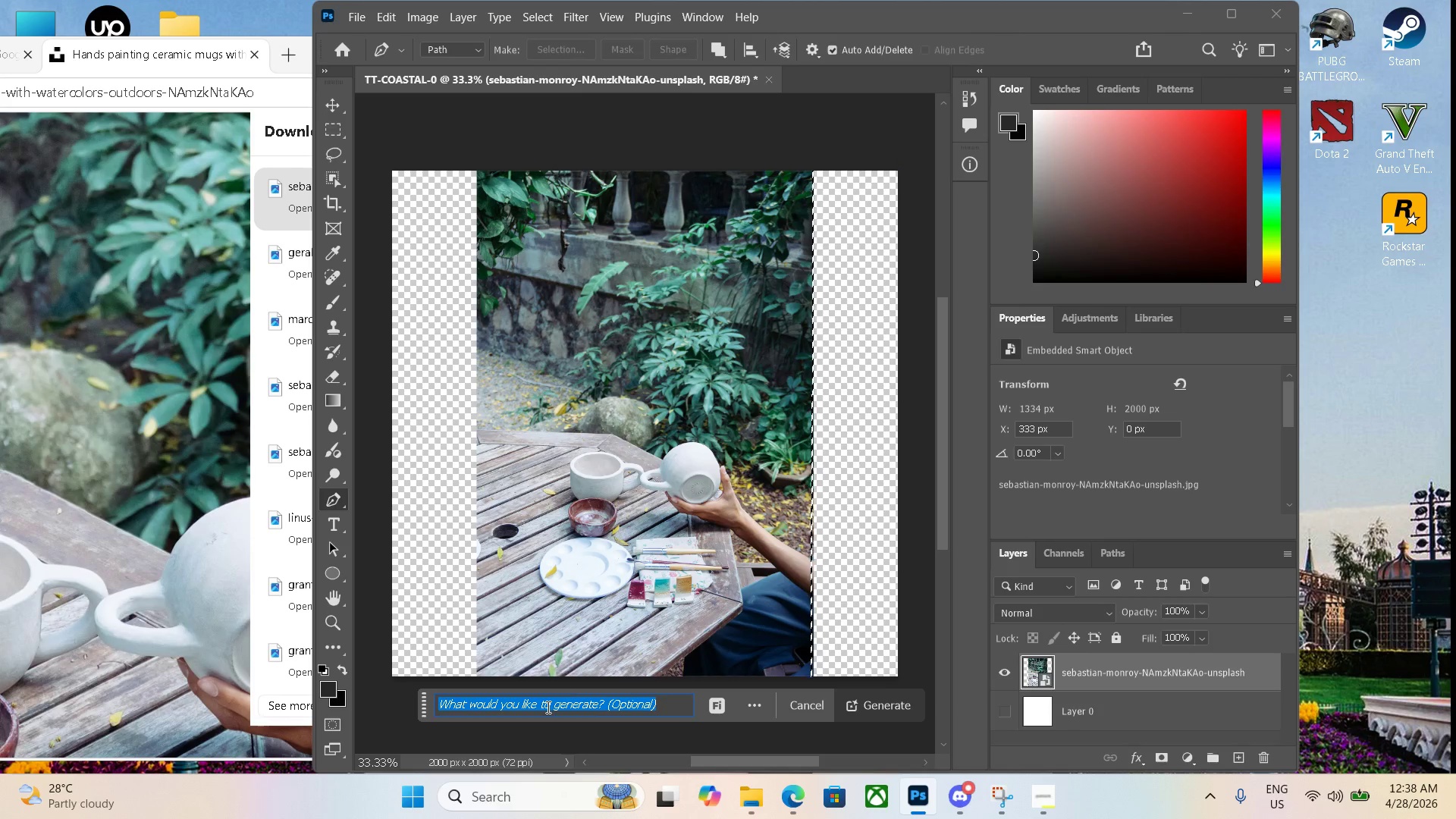 
key(Enter)
 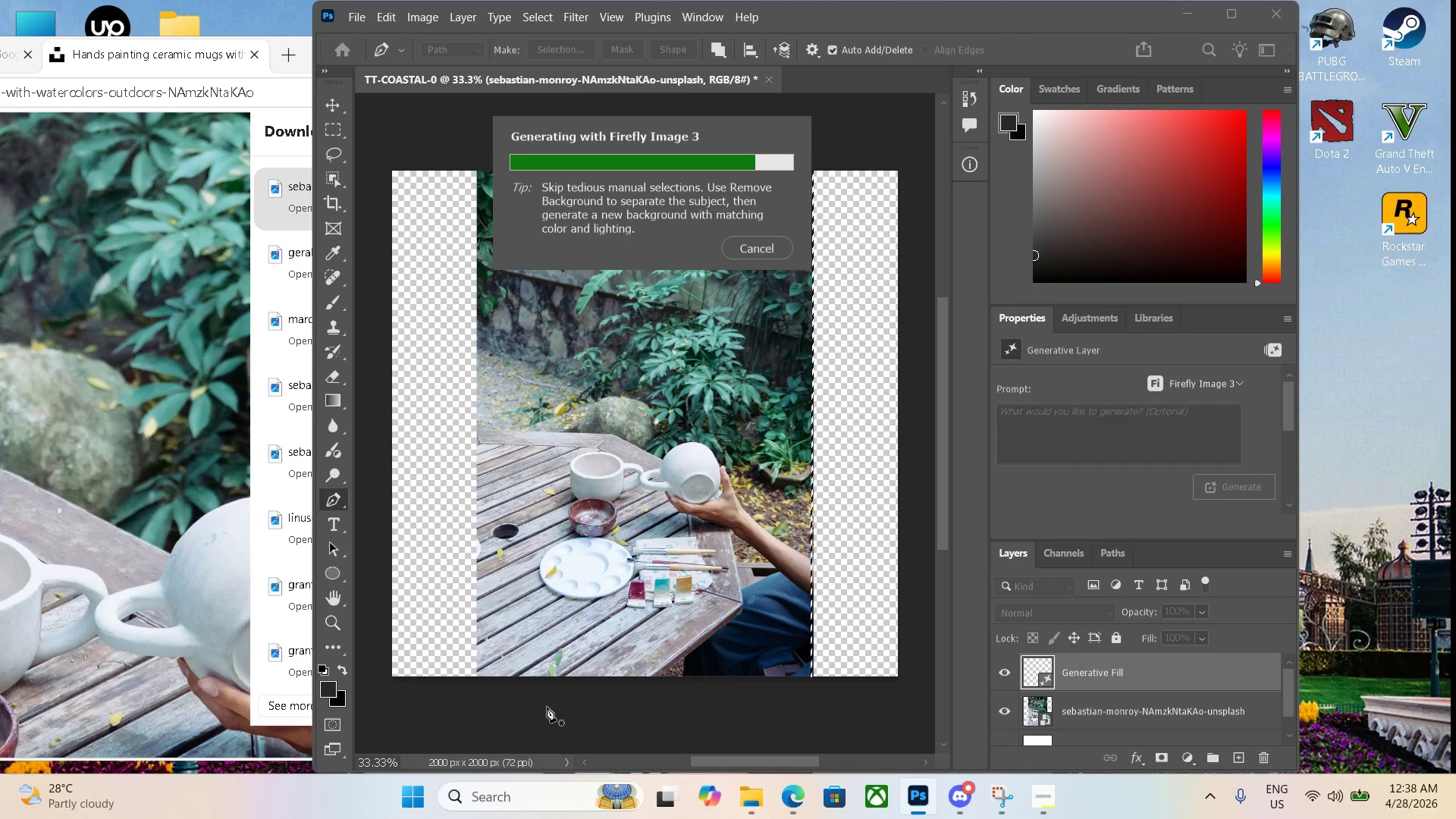 
wait(19.77)
 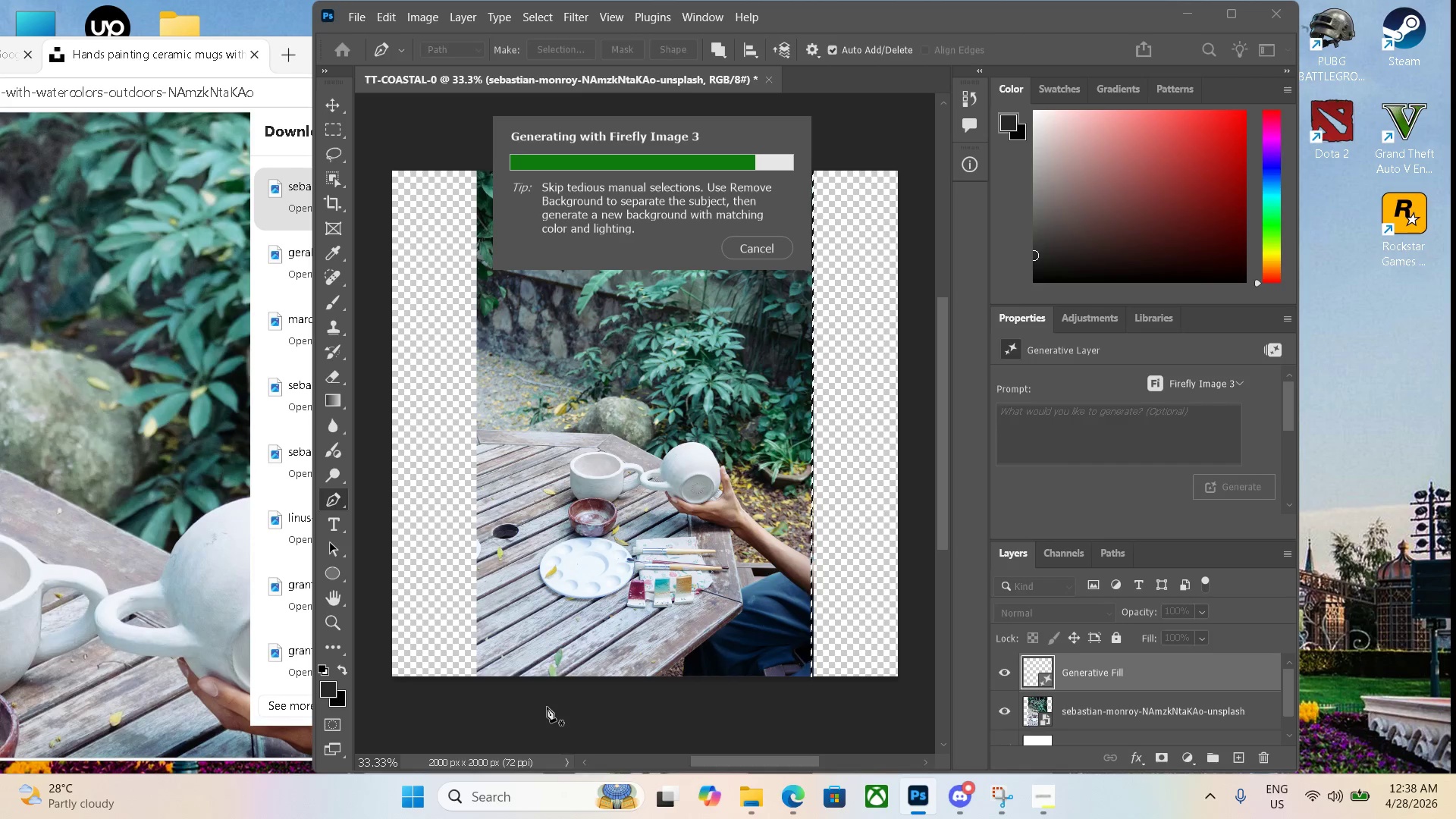 
left_click([1006, 672])
 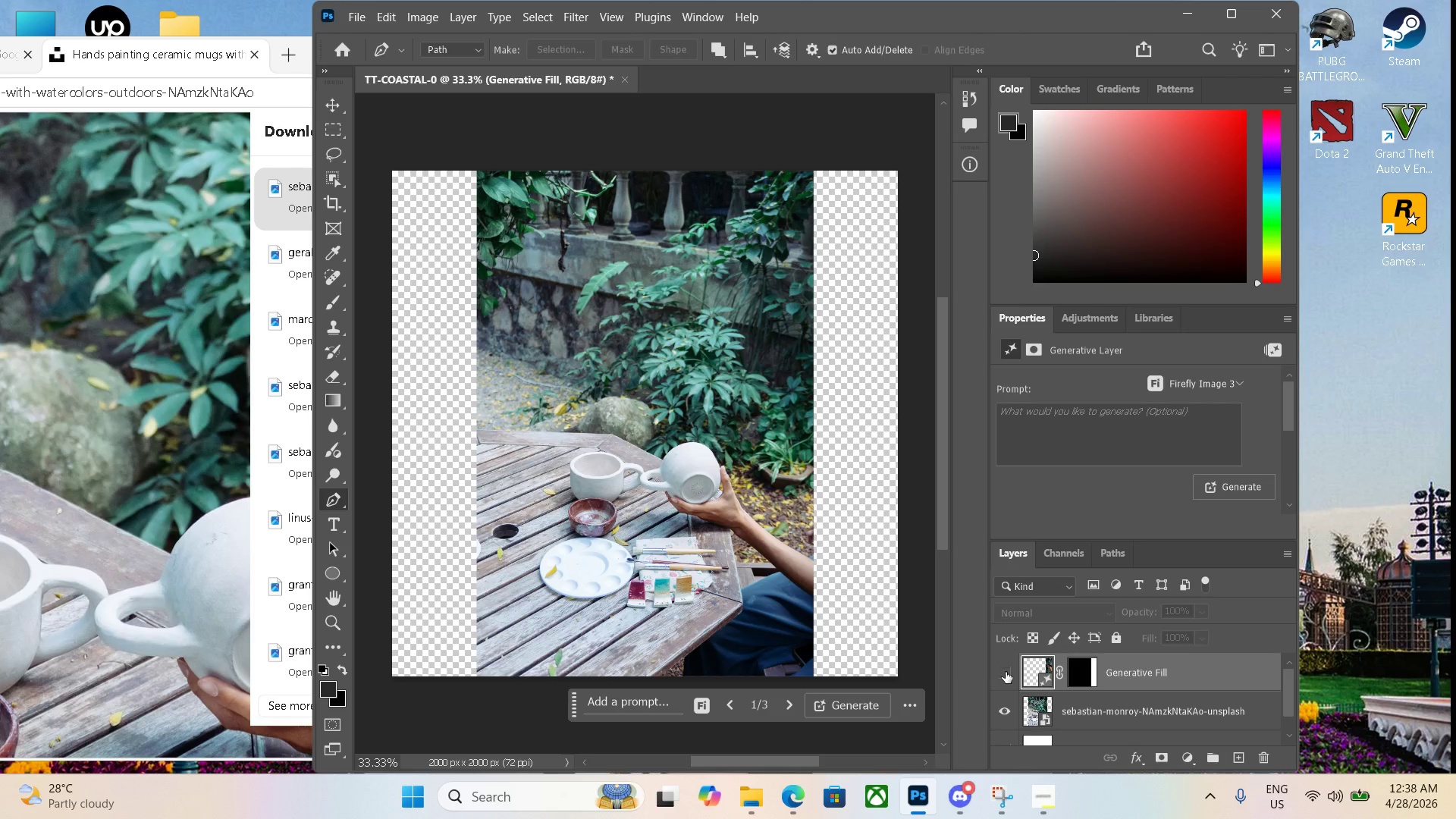 
left_click([1006, 672])
 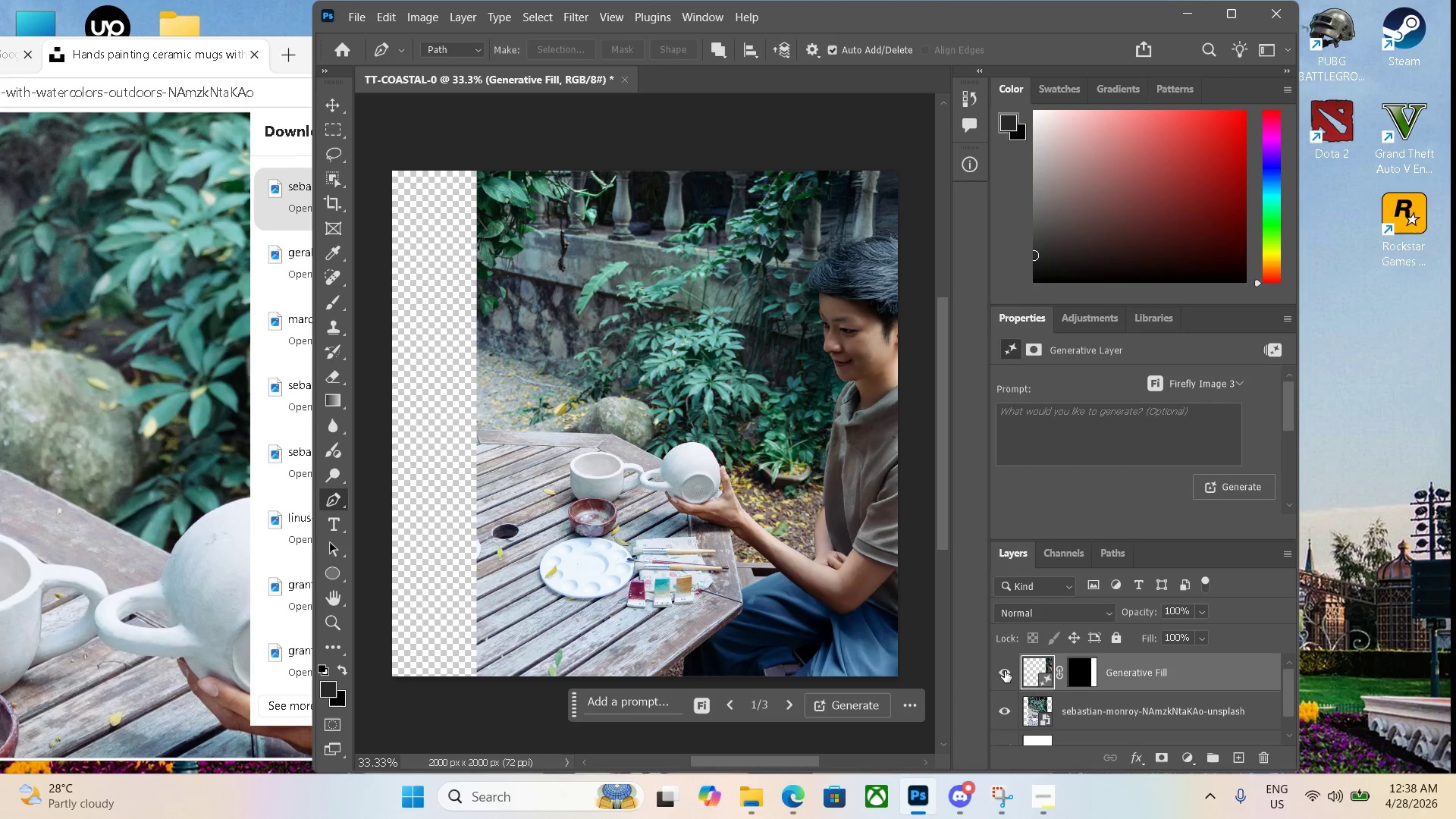 
left_click([1006, 674])
 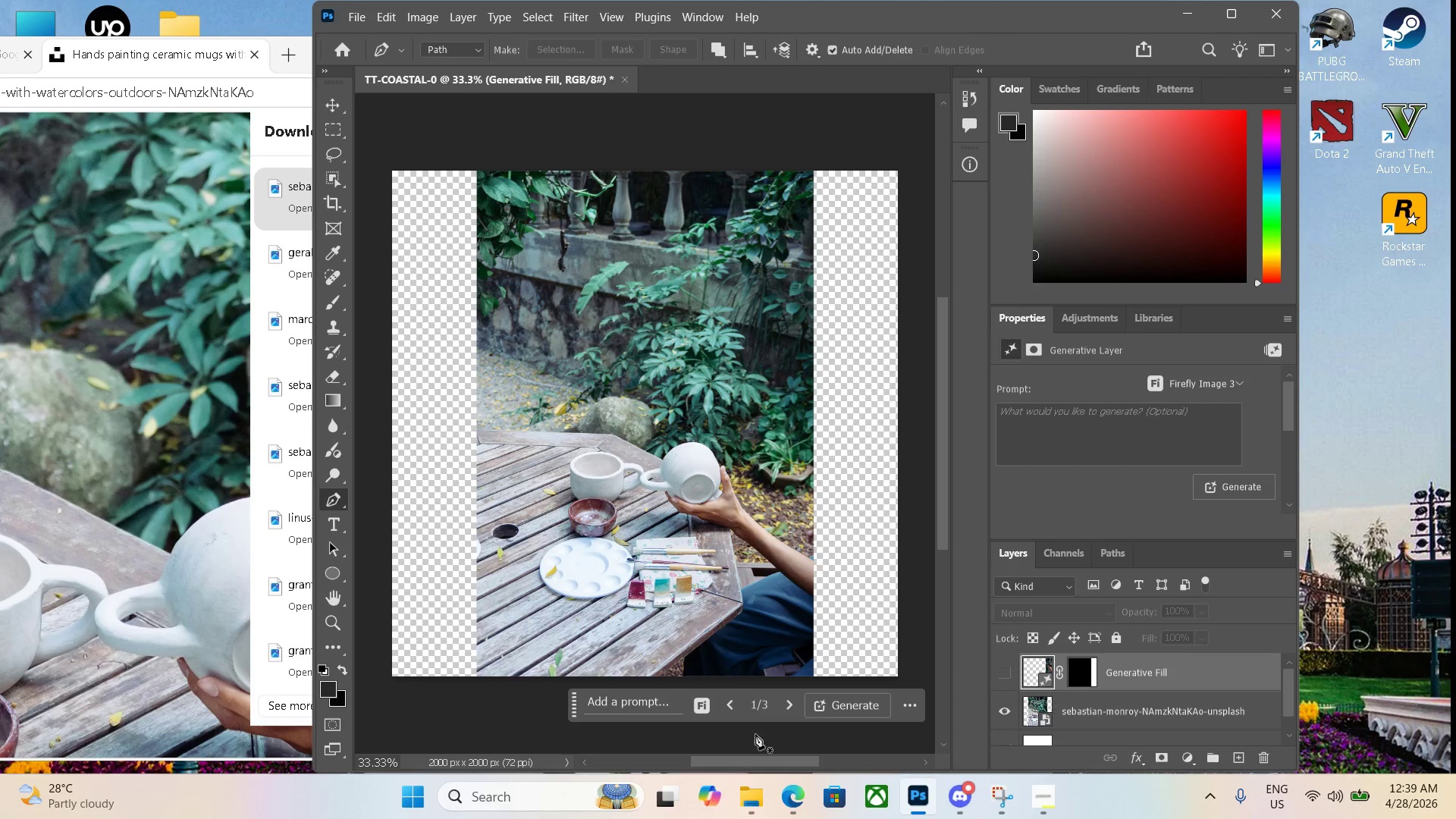 
left_click([1012, 673])
 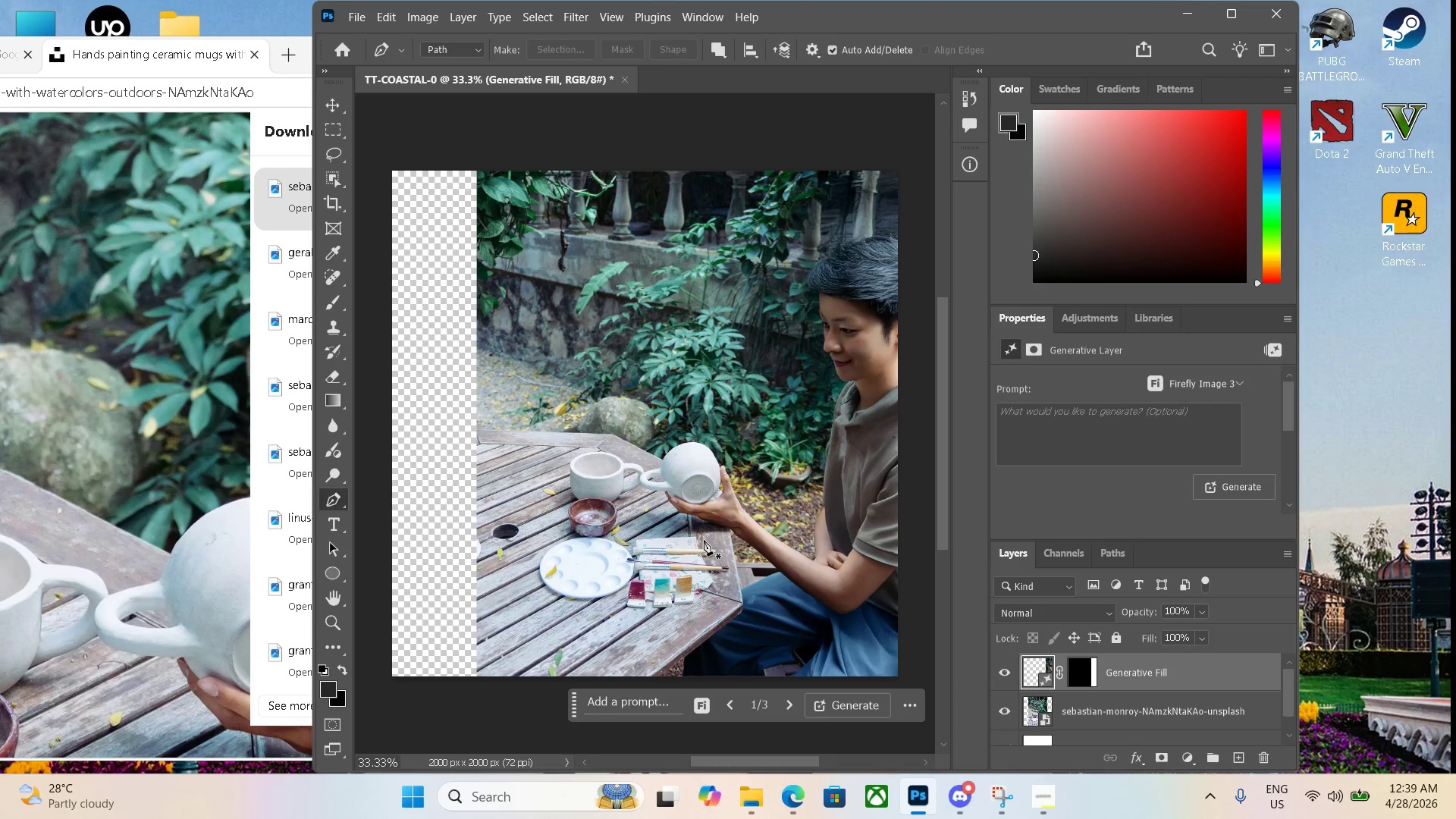 
wait(6.05)
 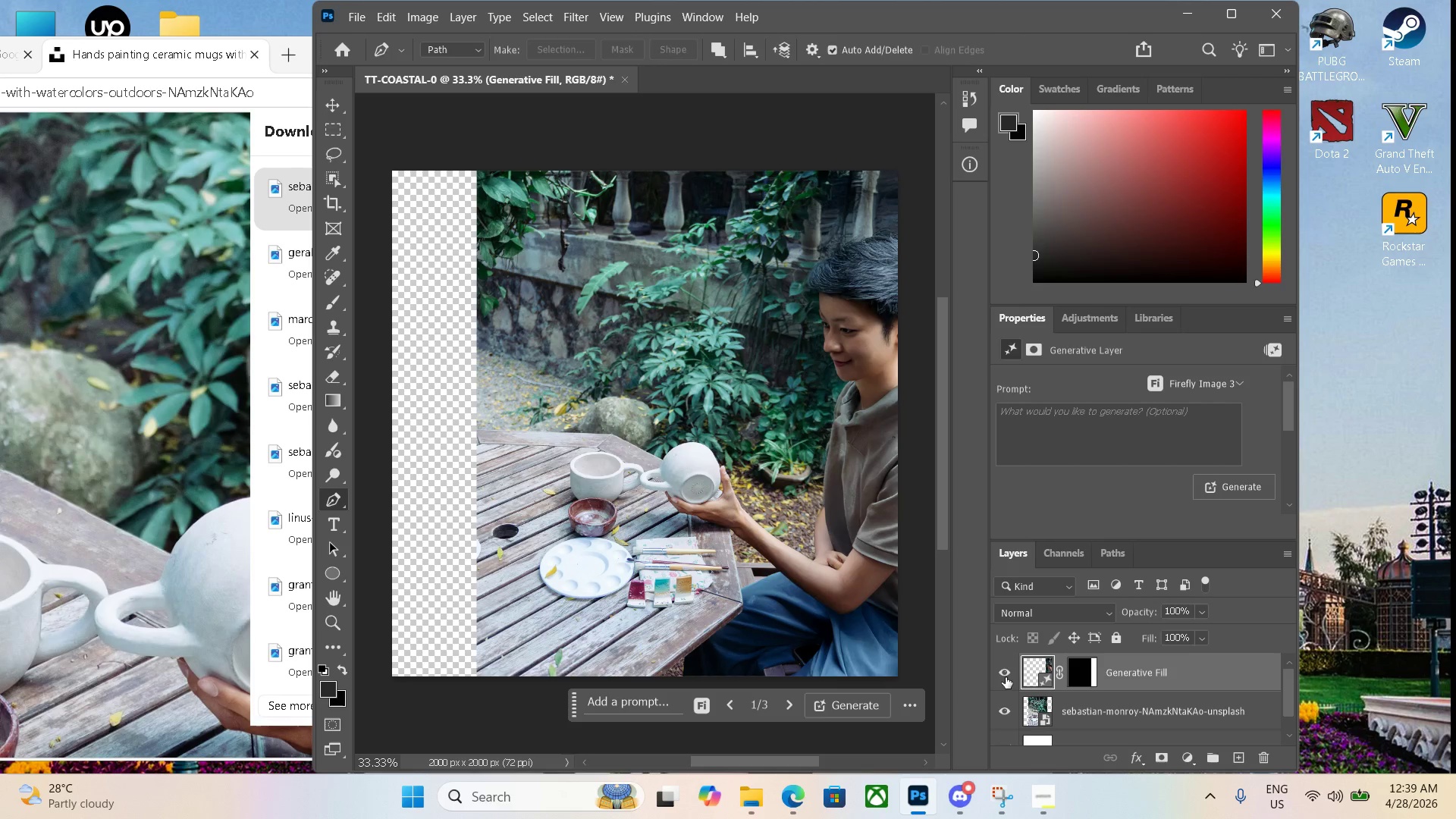 
scroll: coordinate [976, 678], scroll_direction: down, amount: 1.0
 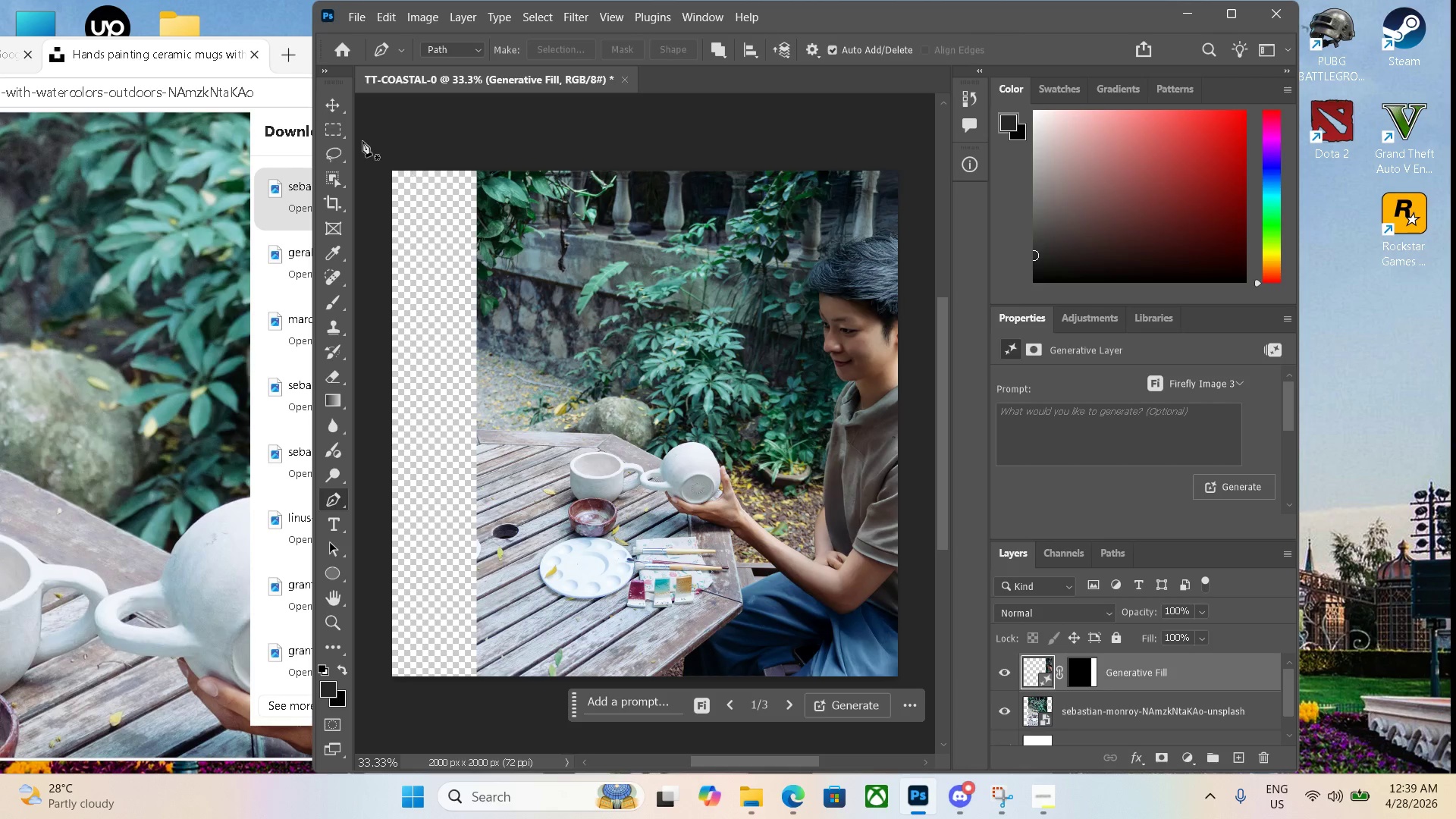 
left_click([390, 169])
 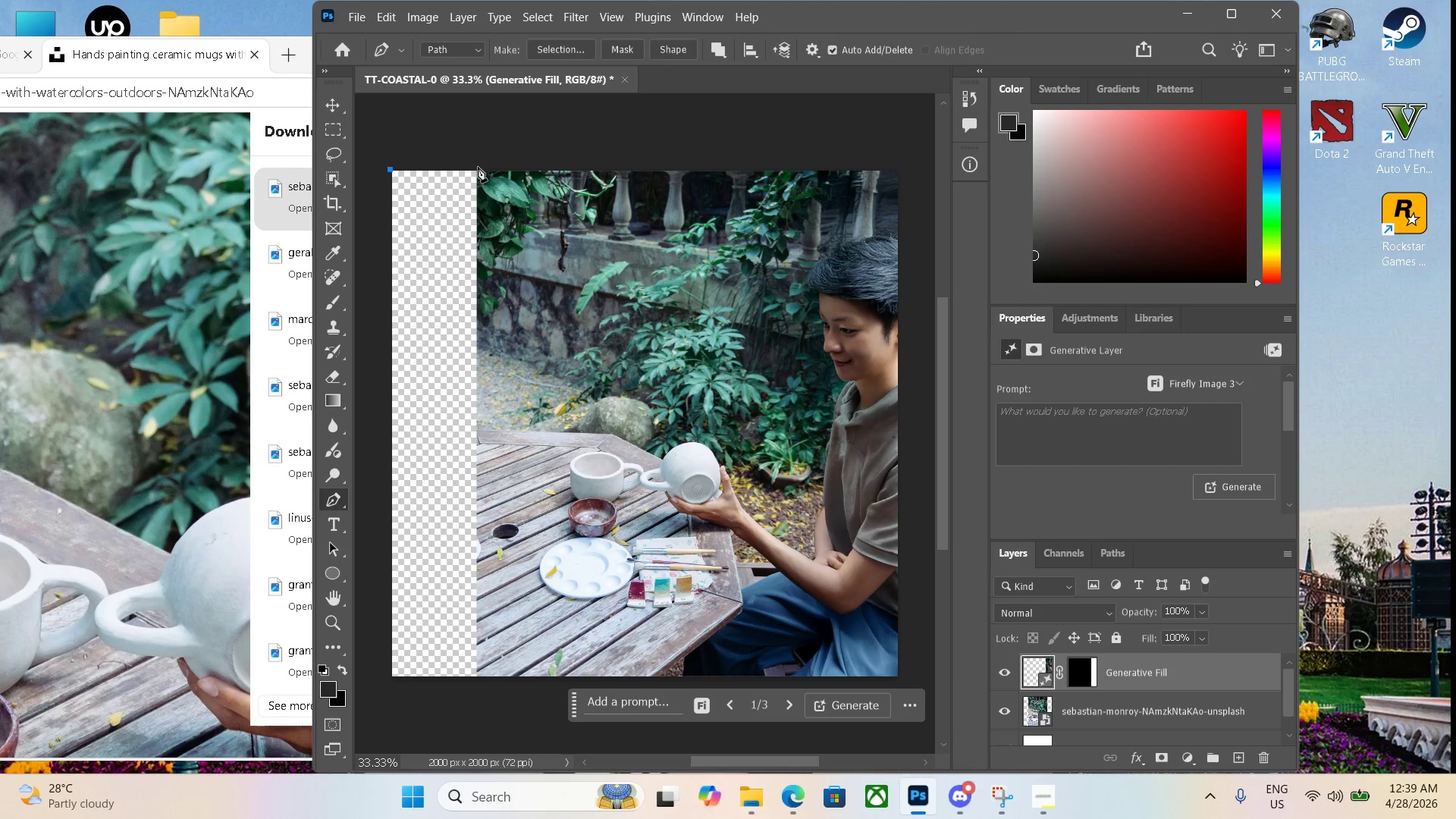 
left_click([478, 168])
 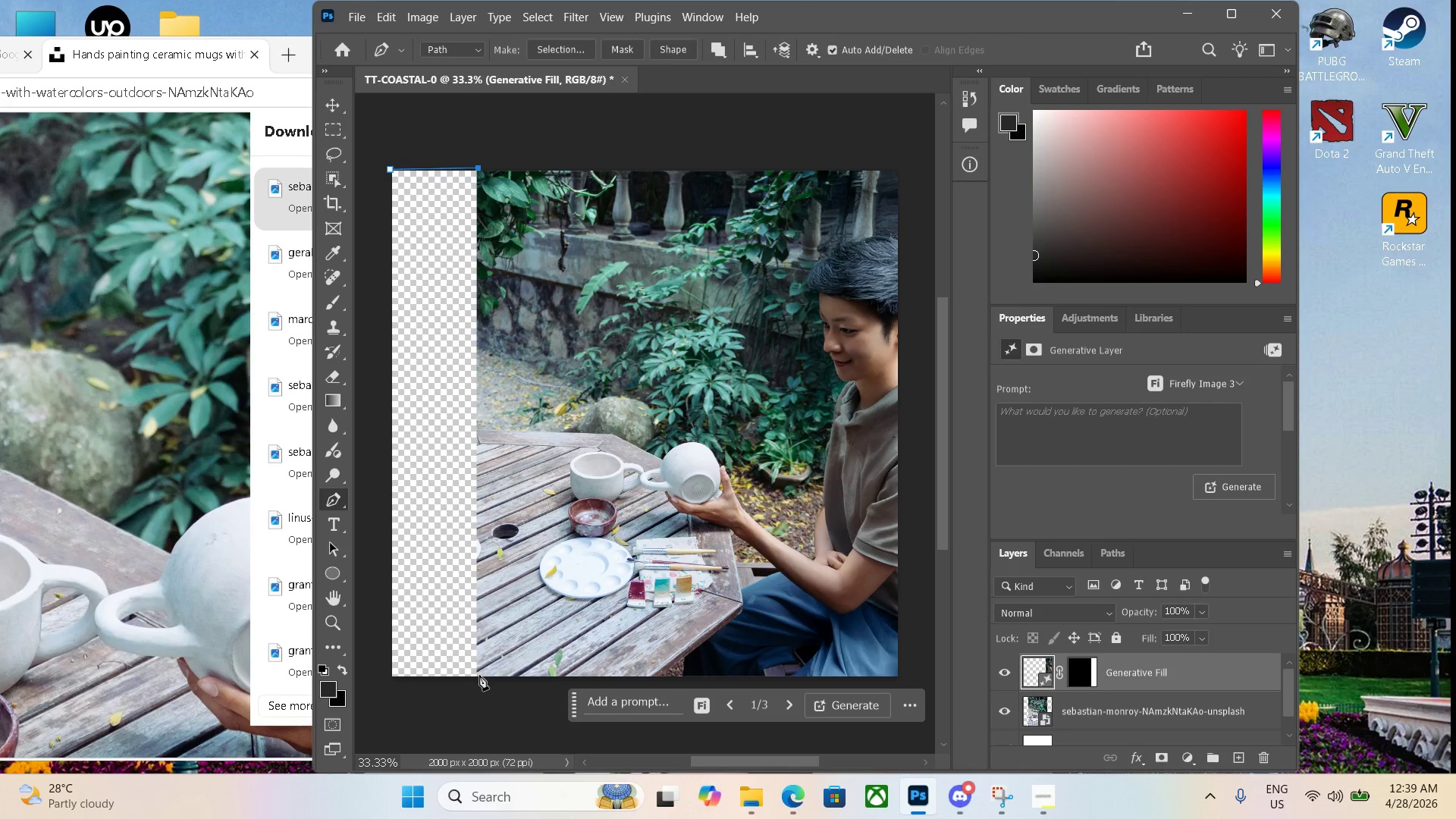 
left_click([479, 680])
 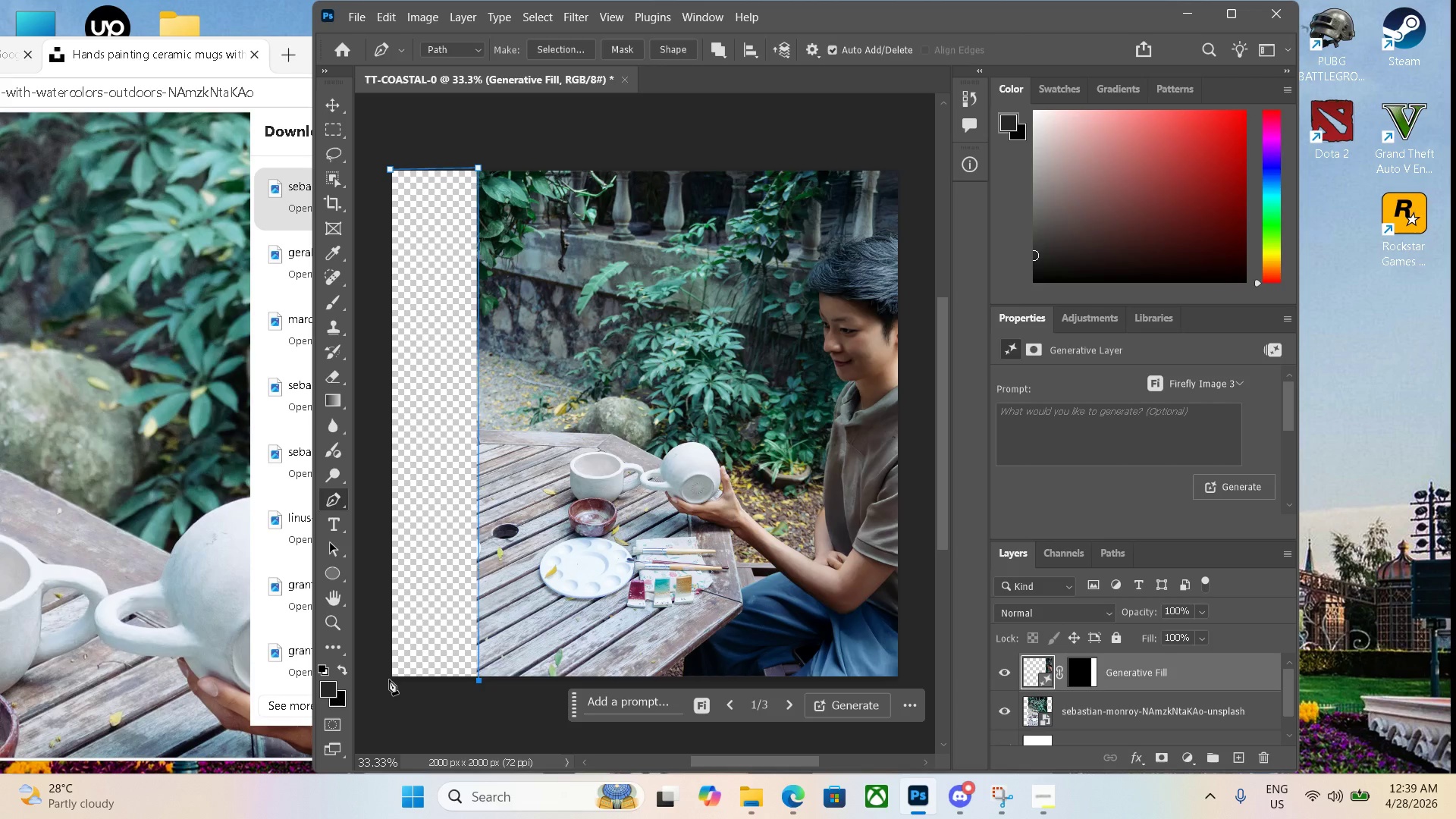 
left_click([389, 679])
 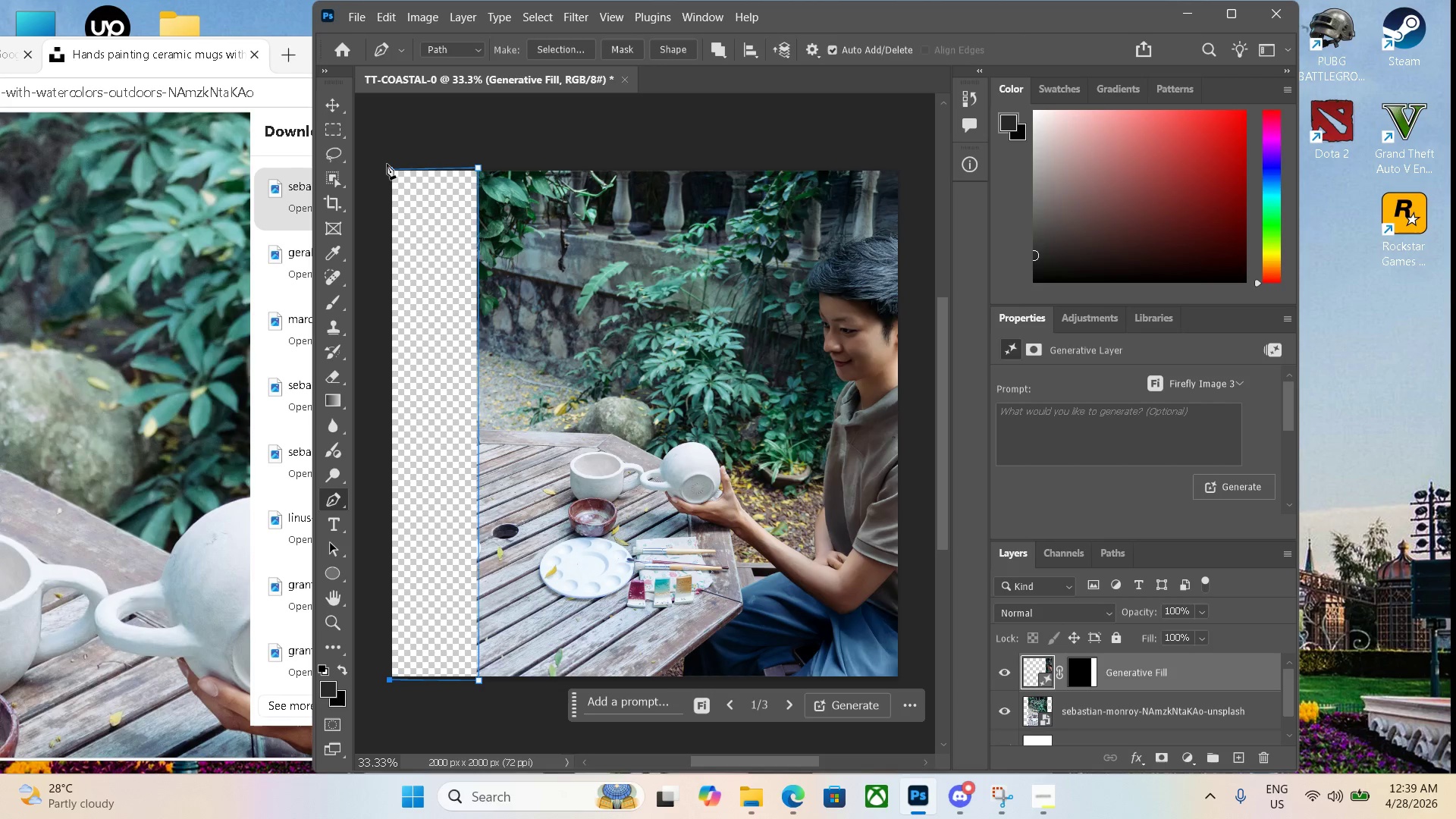 
left_click([387, 164])
 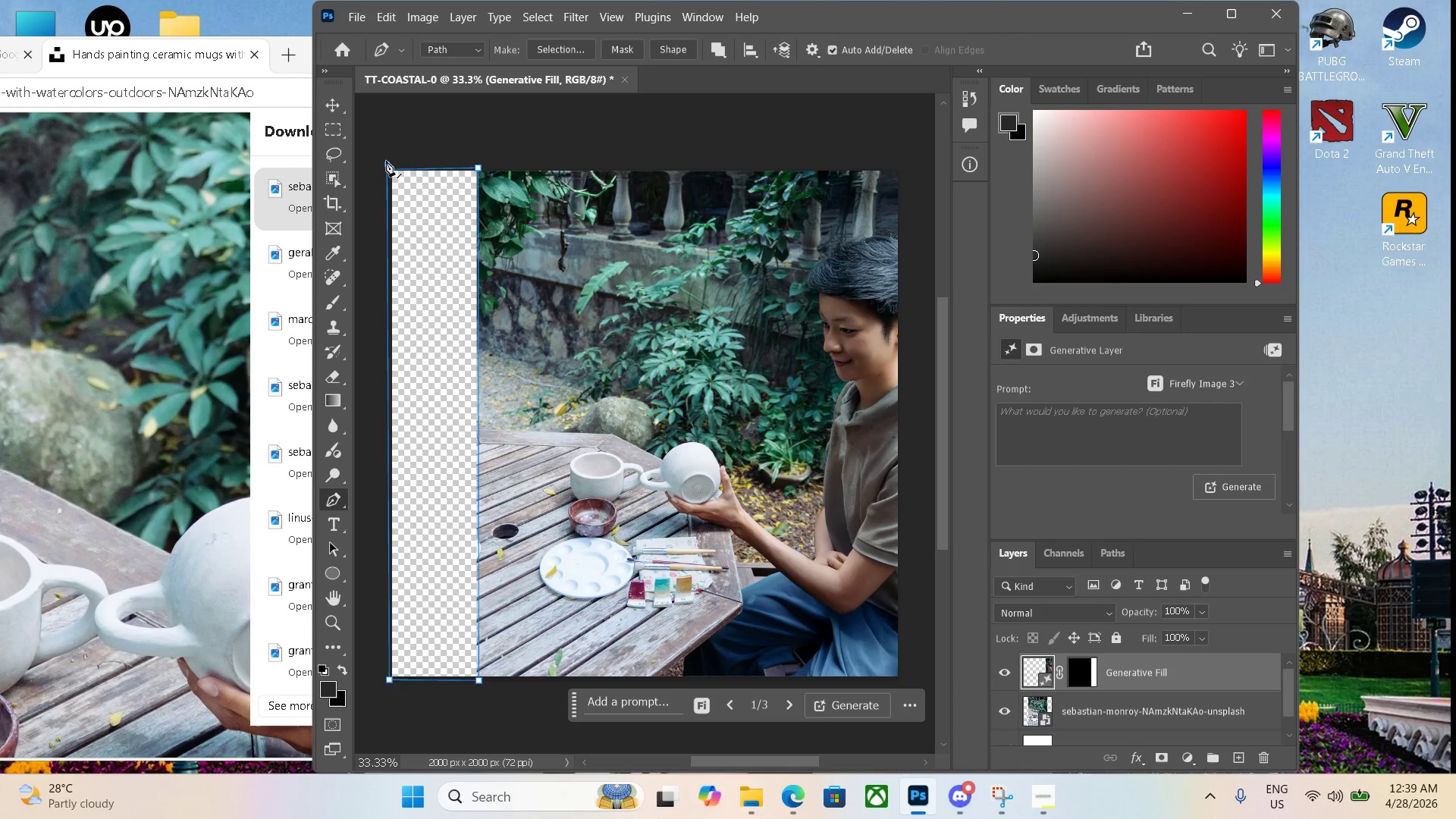 
key(Control+Enter)
 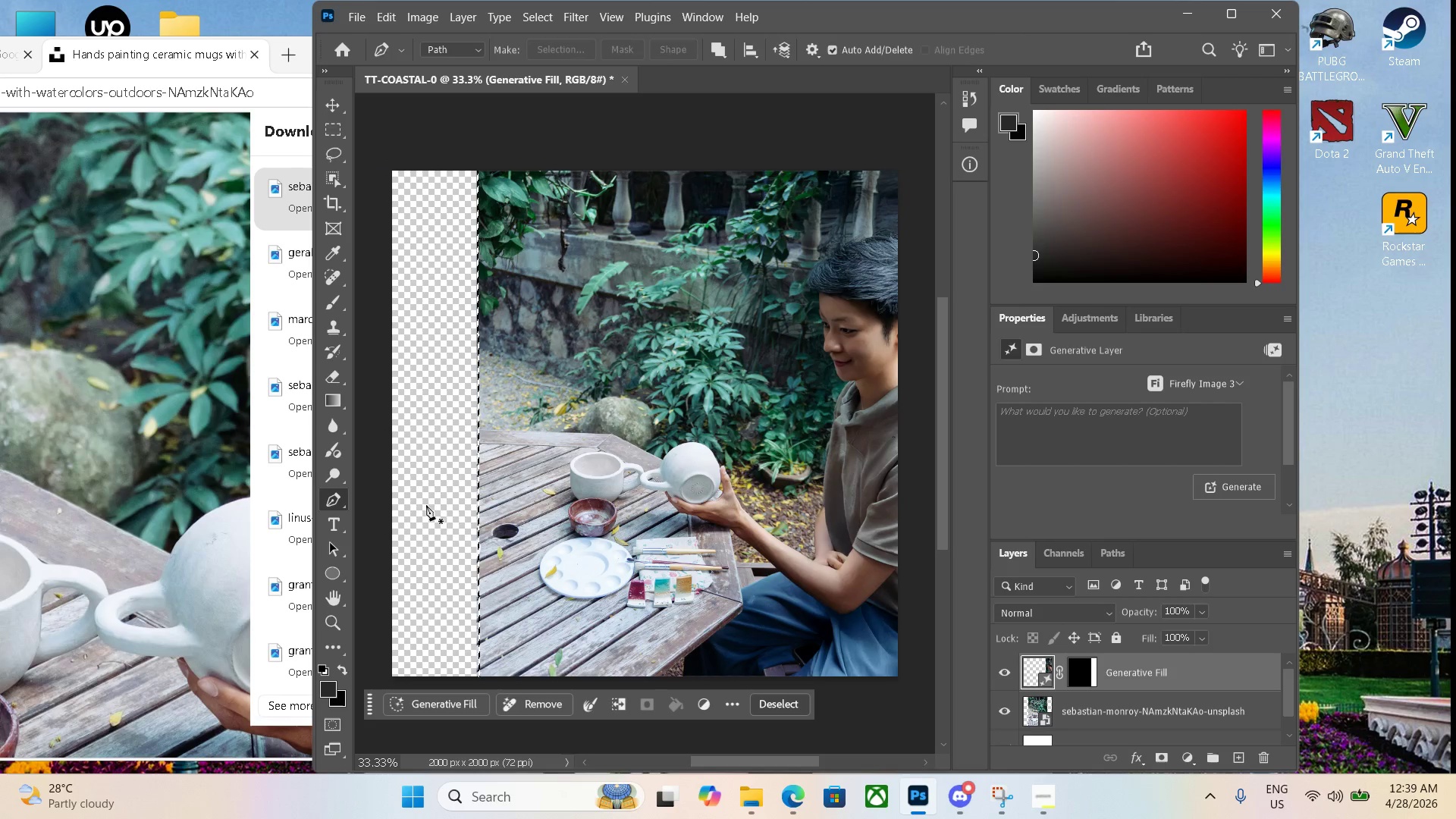 
left_click([424, 697])
 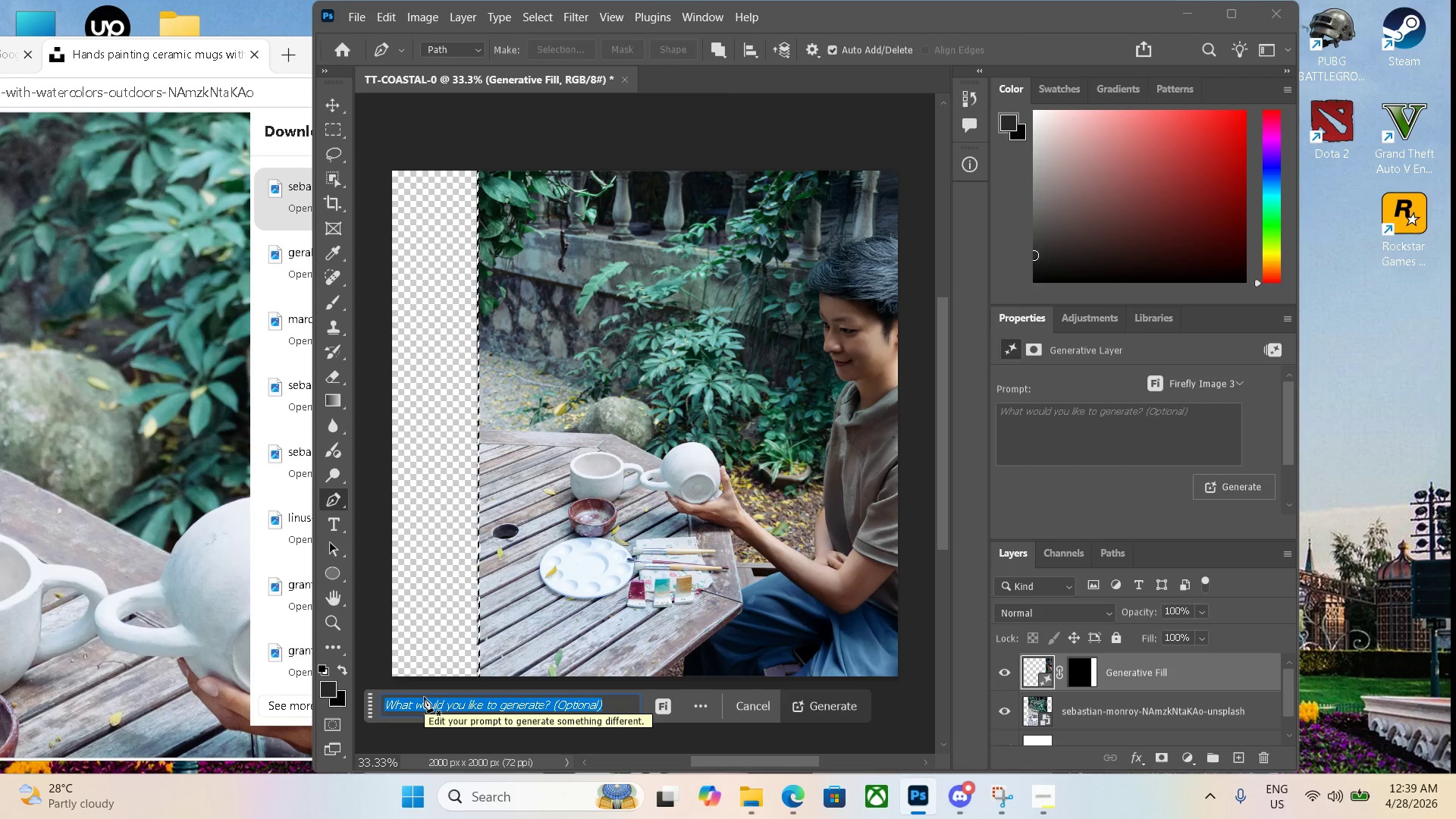 
key(Enter)
 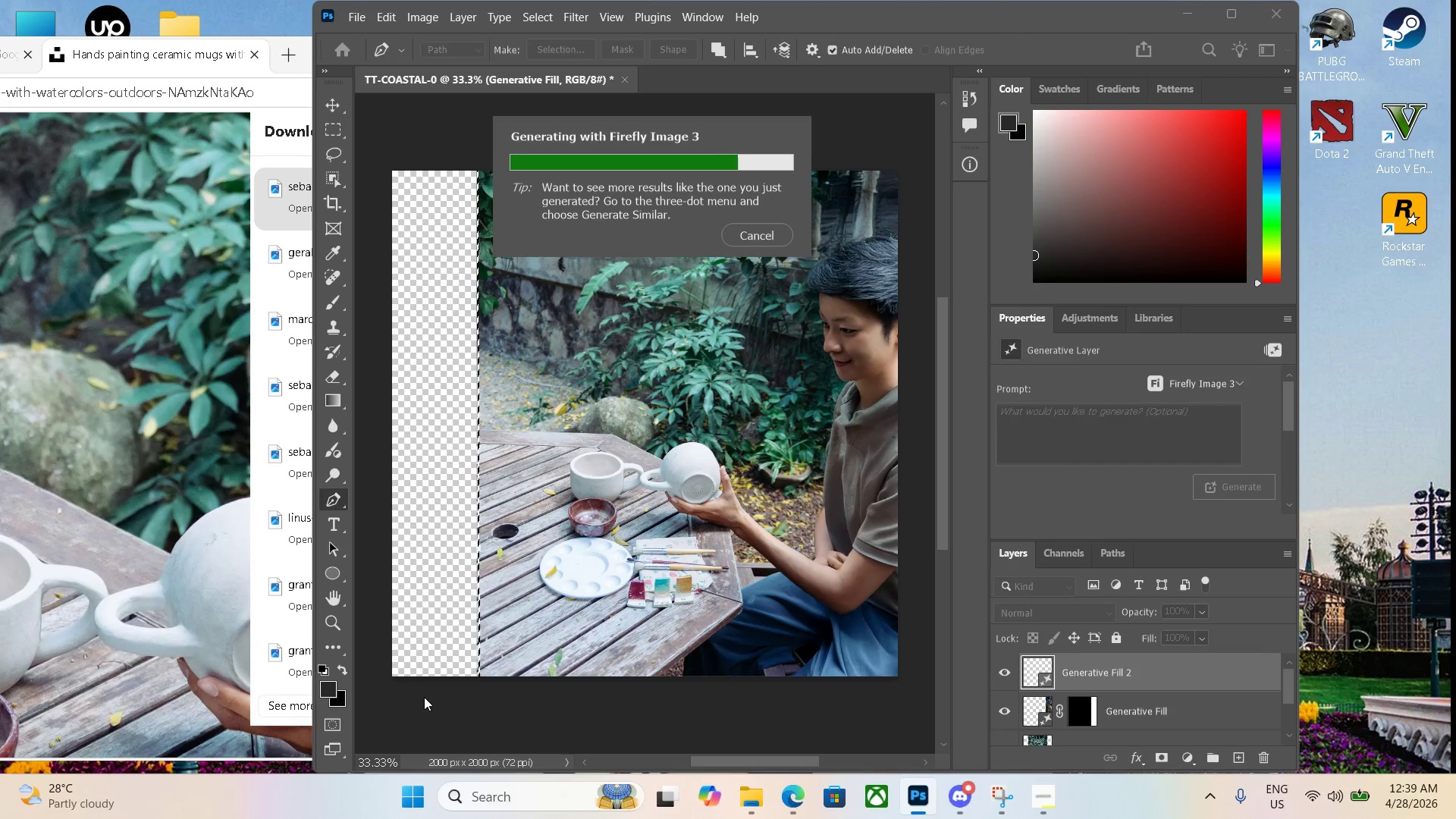 
wait(16.92)
 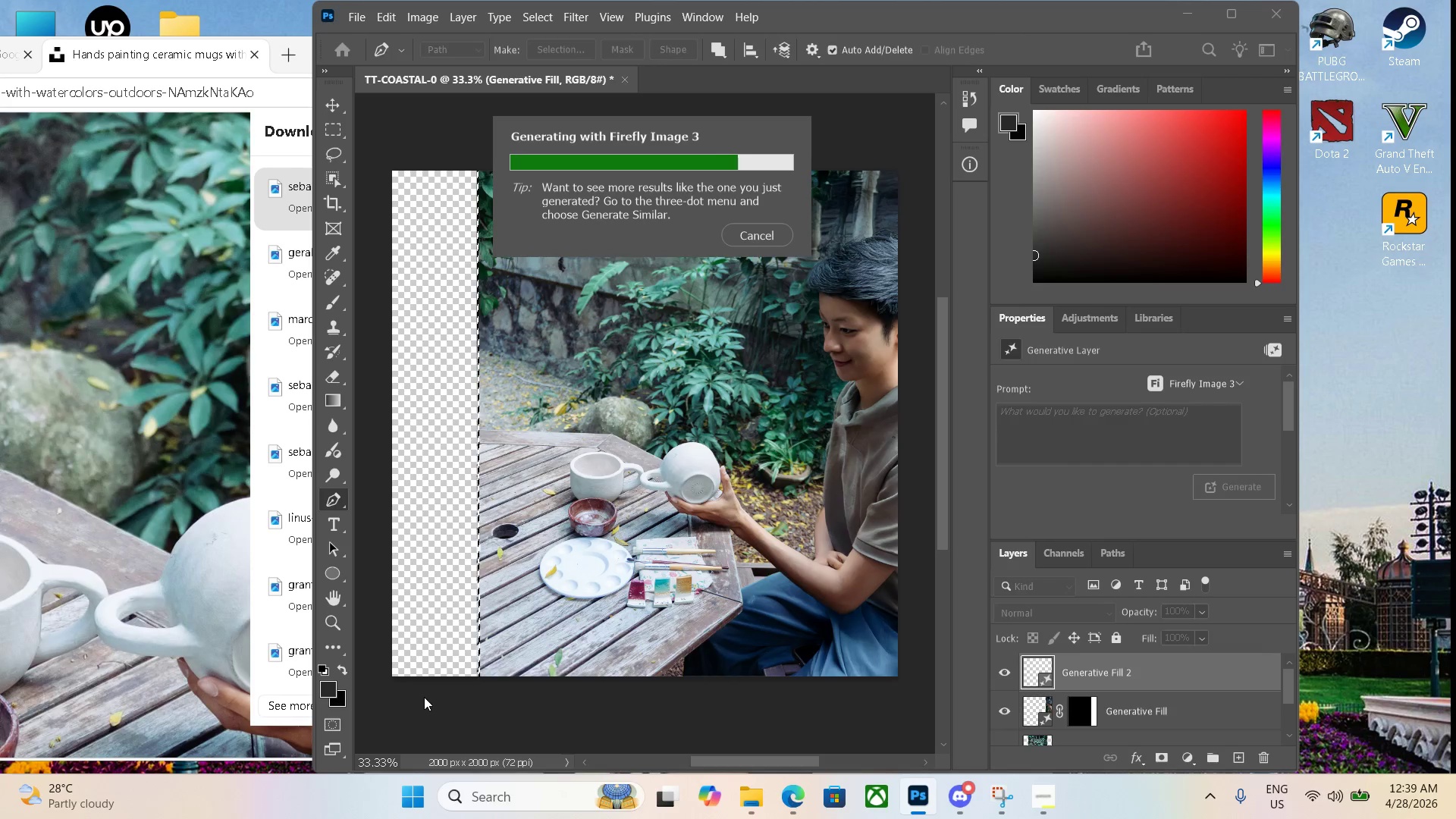 
scroll: coordinate [733, 680], scroll_direction: down, amount: 1.0
 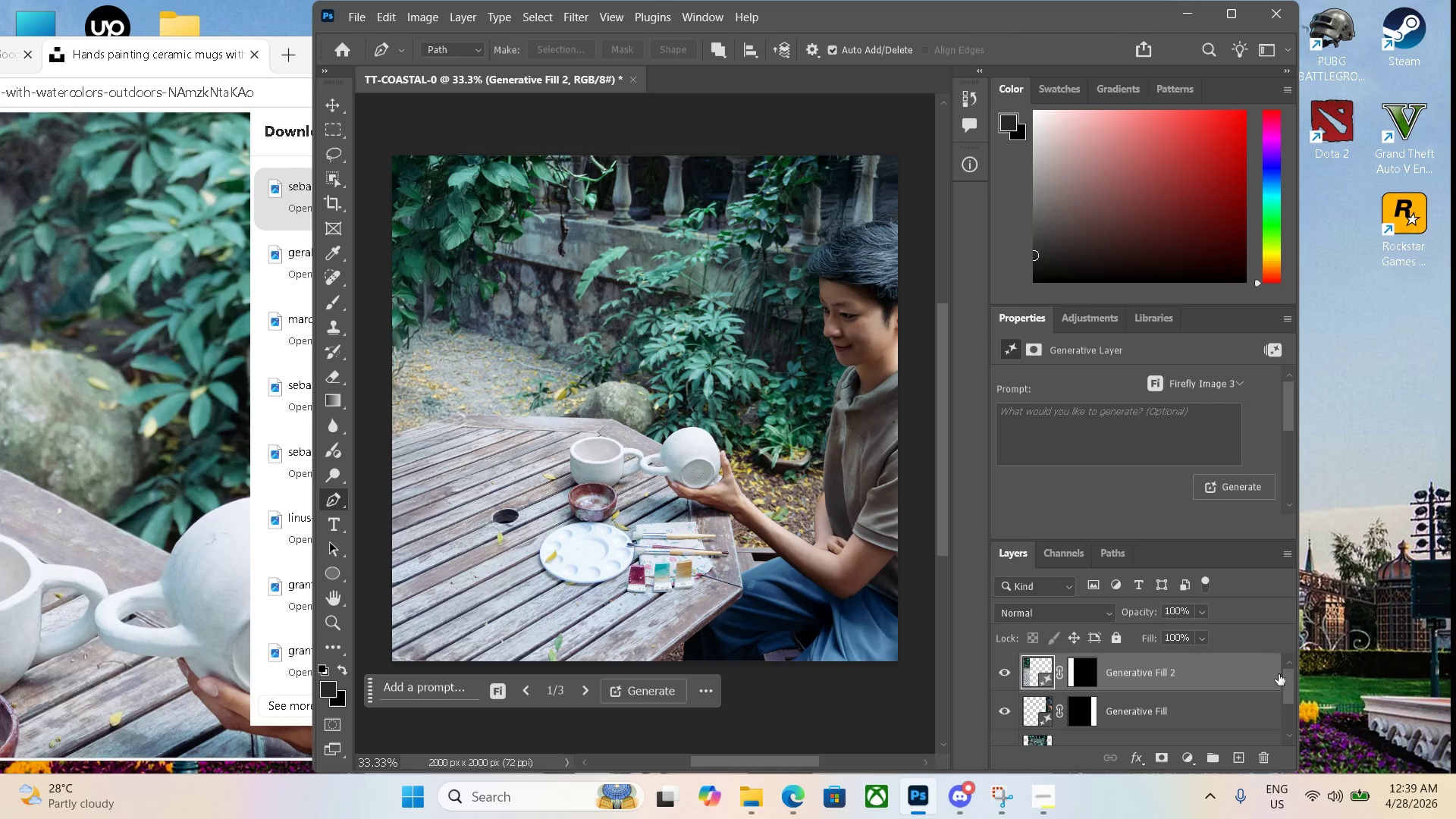 
scroll: coordinate [1246, 686], scroll_direction: none, amount: 0.0
 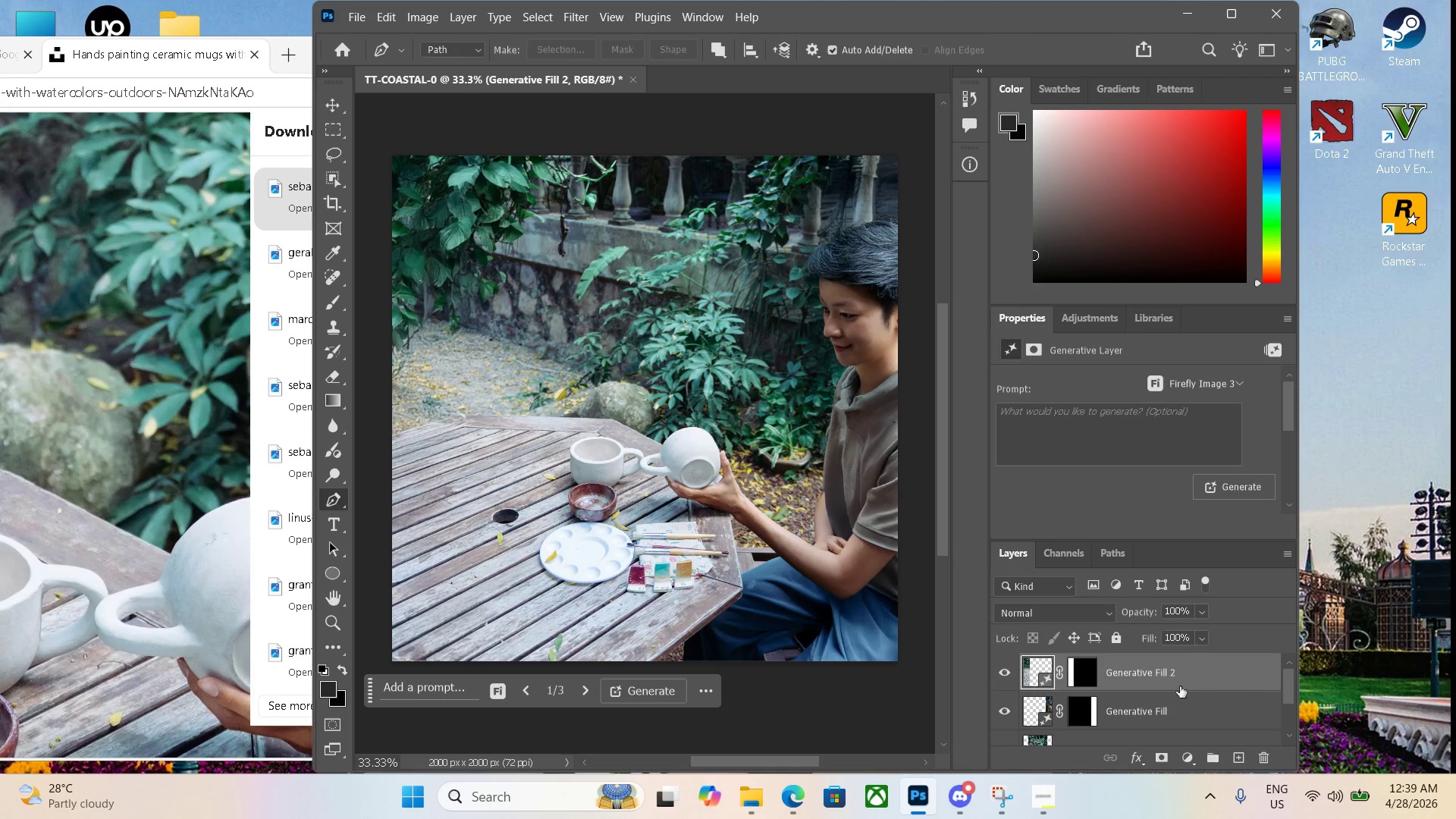 
left_click([1178, 716])
 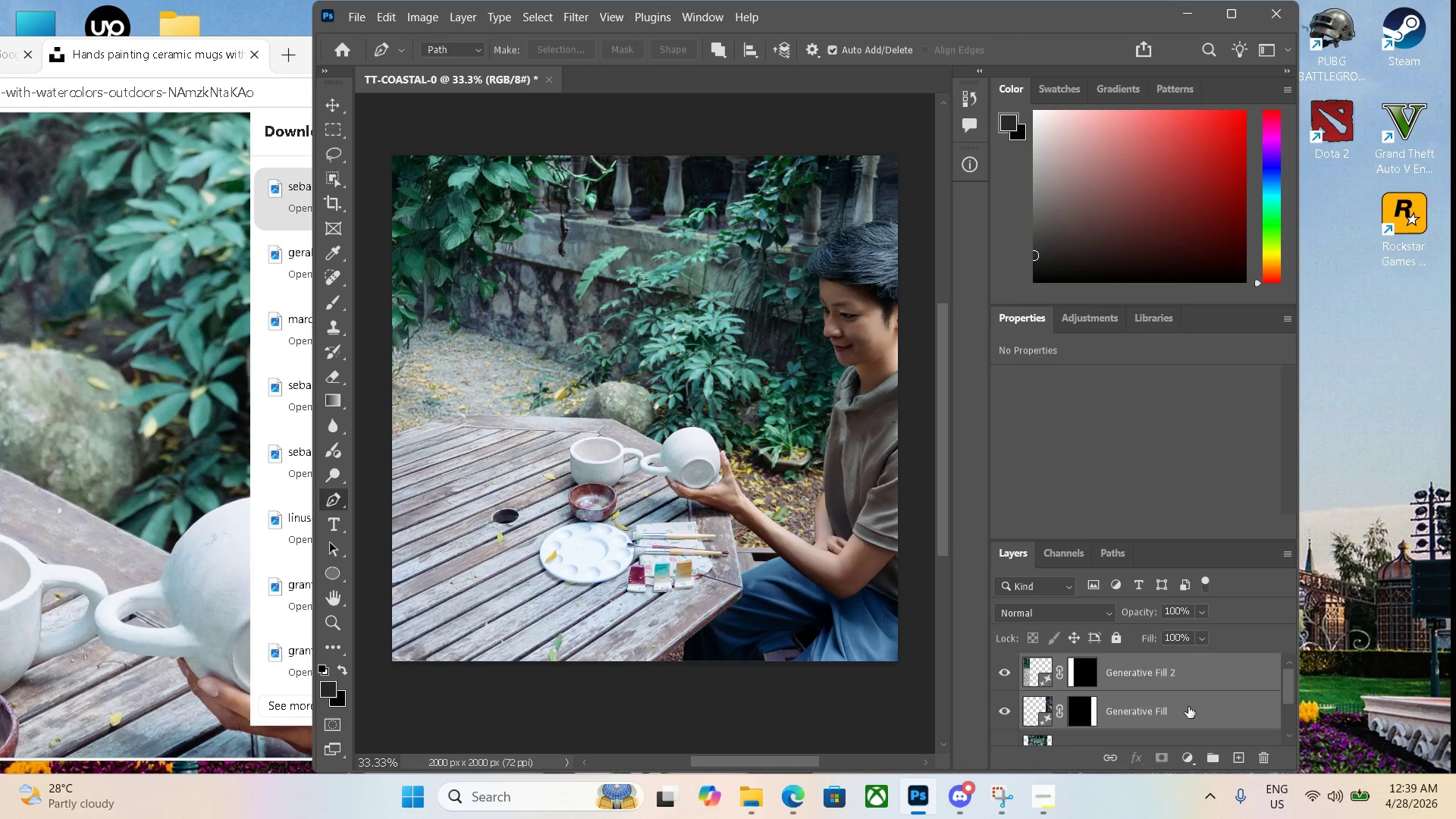 
left_click([1187, 701])
 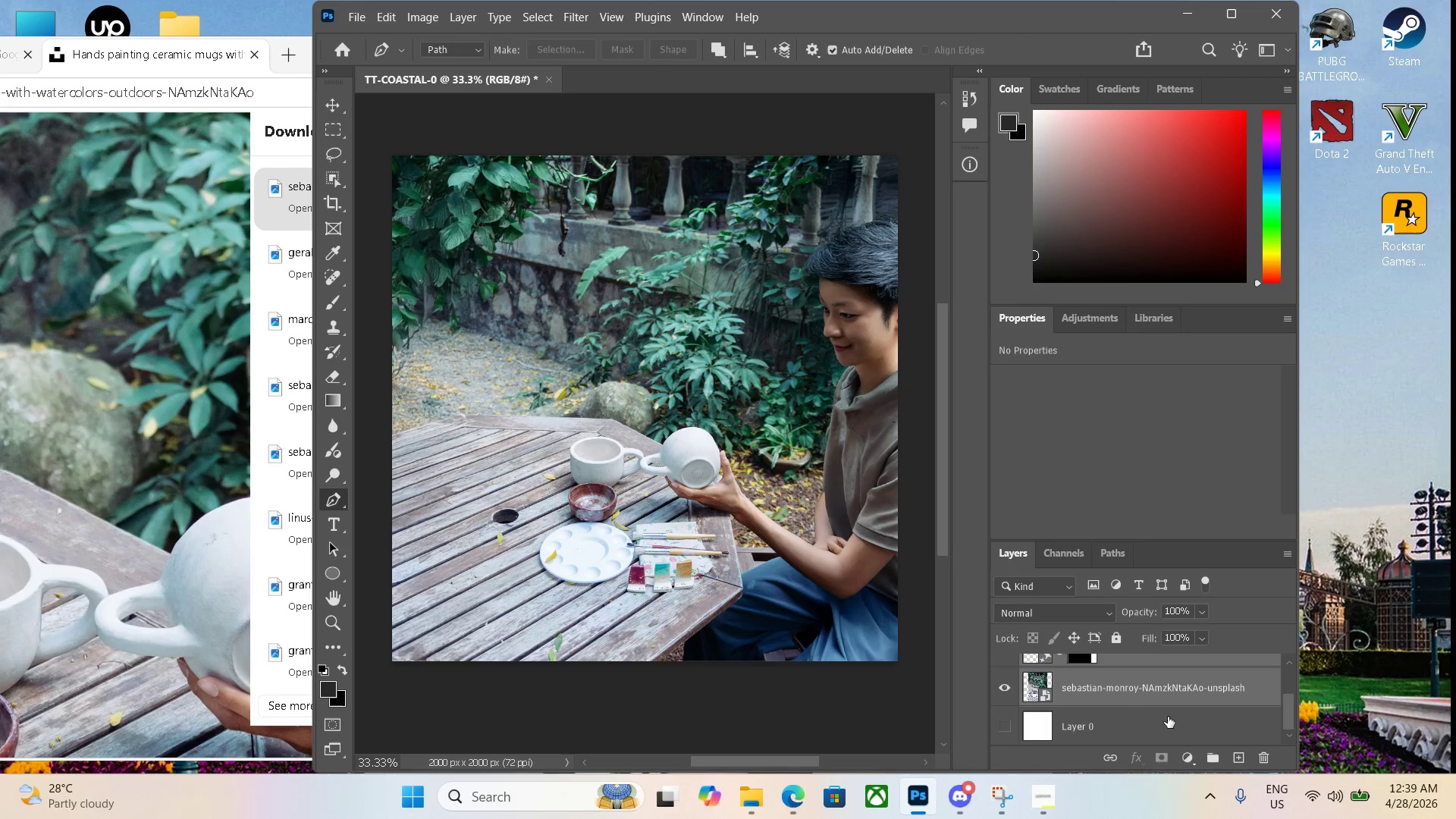 
scroll: coordinate [1188, 707], scroll_direction: down, amount: 3.0
 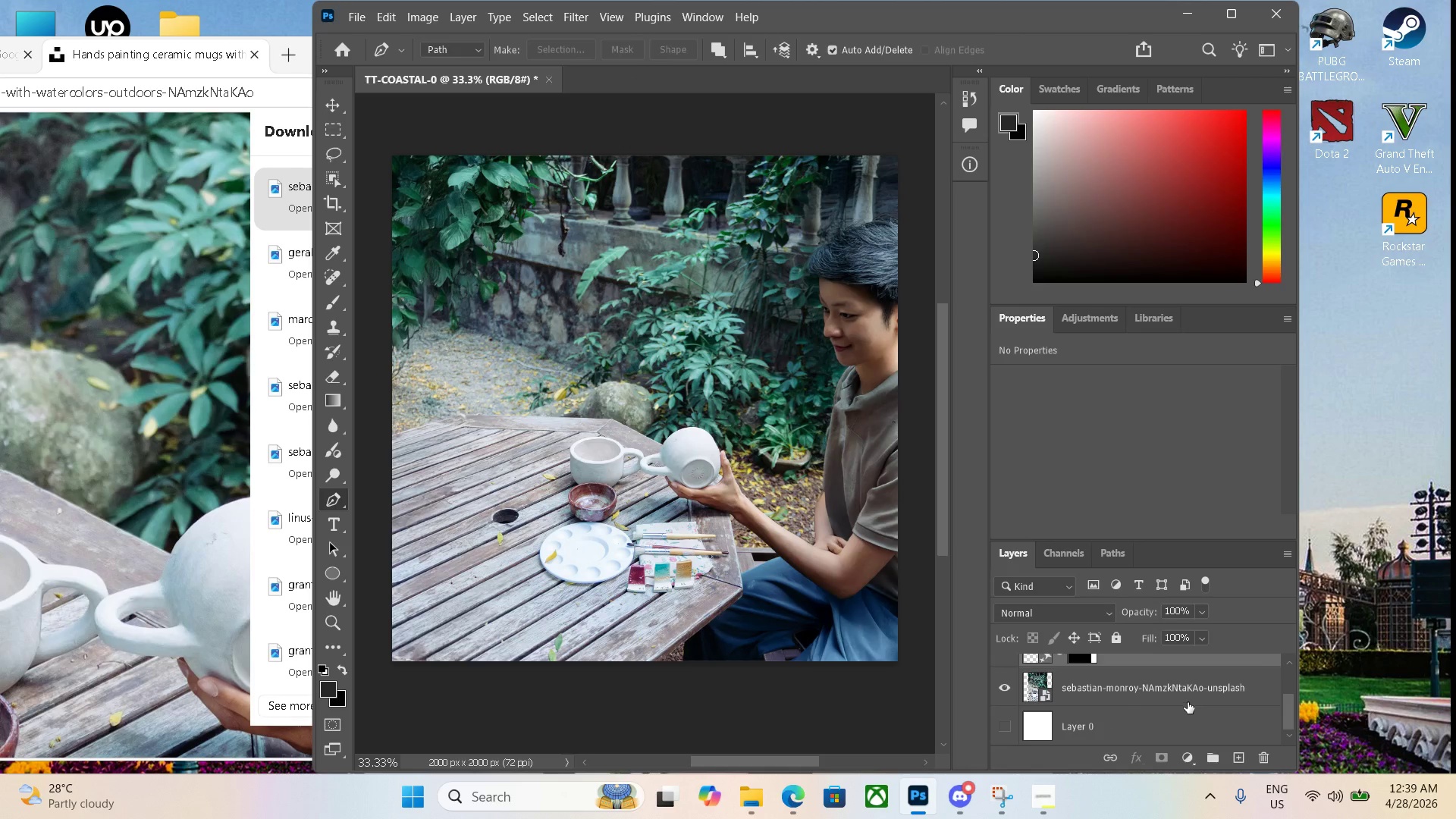 
left_click([1168, 717])
 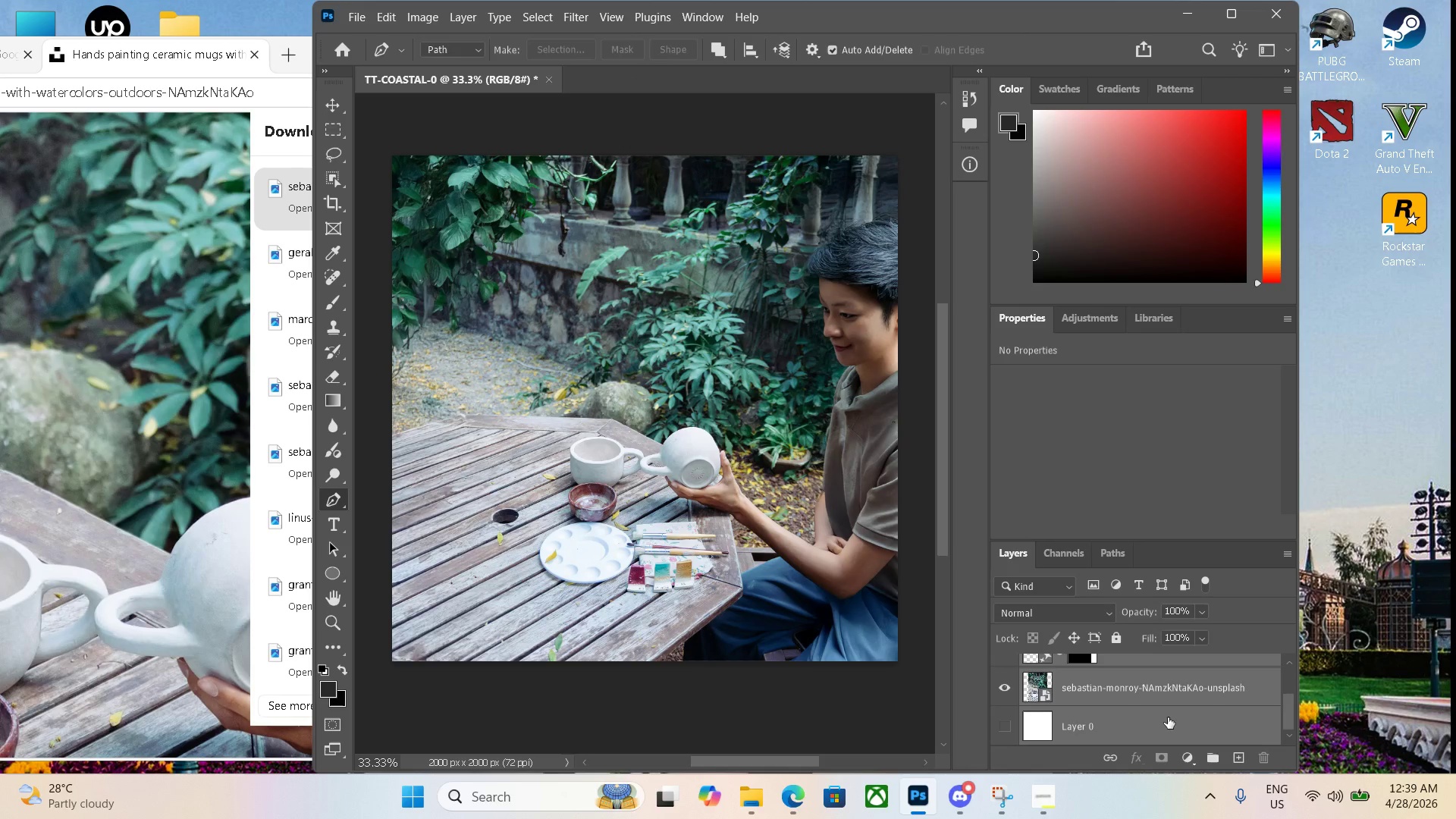 
key(Control+E)
 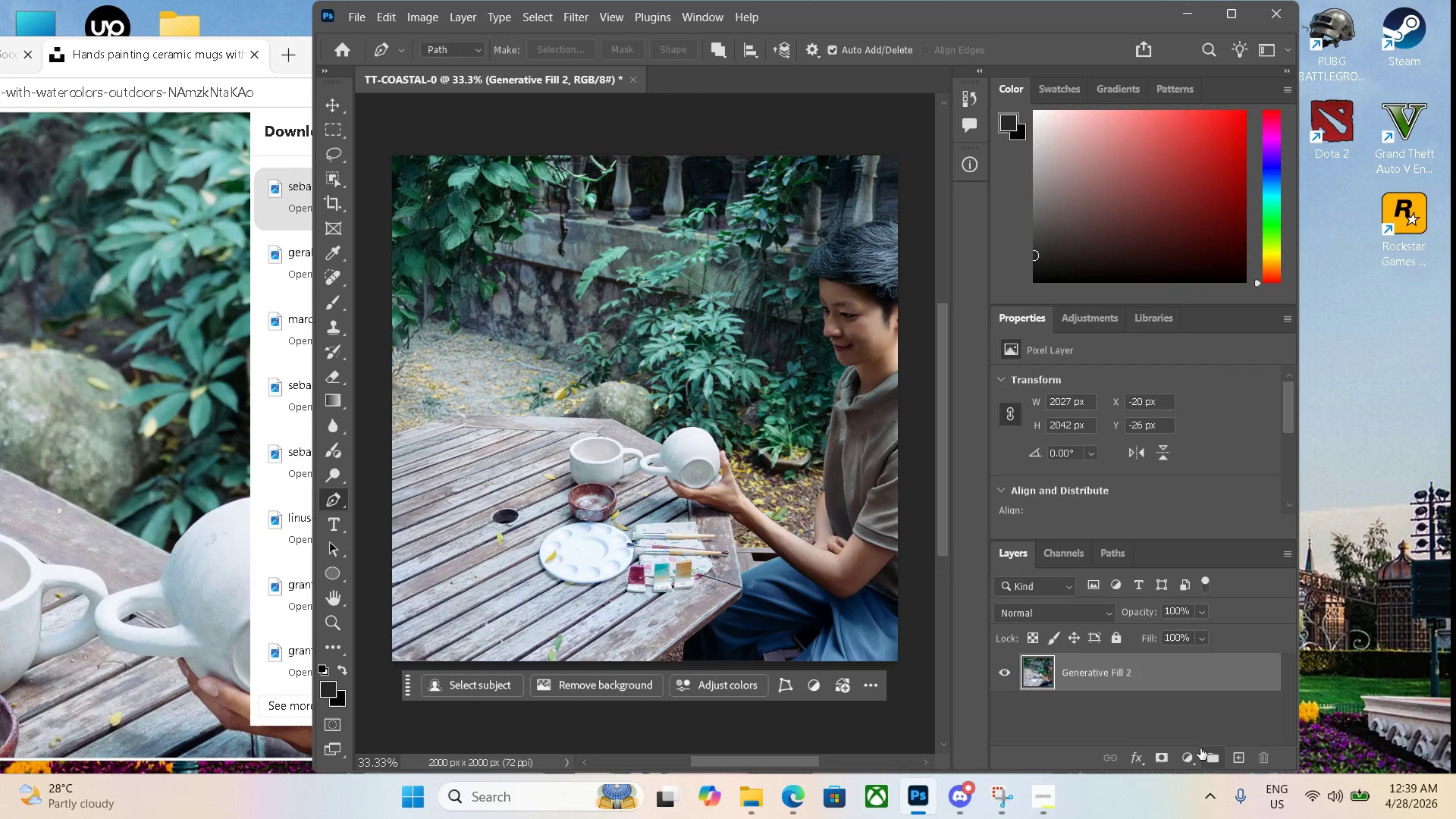 
left_click([1191, 757])
 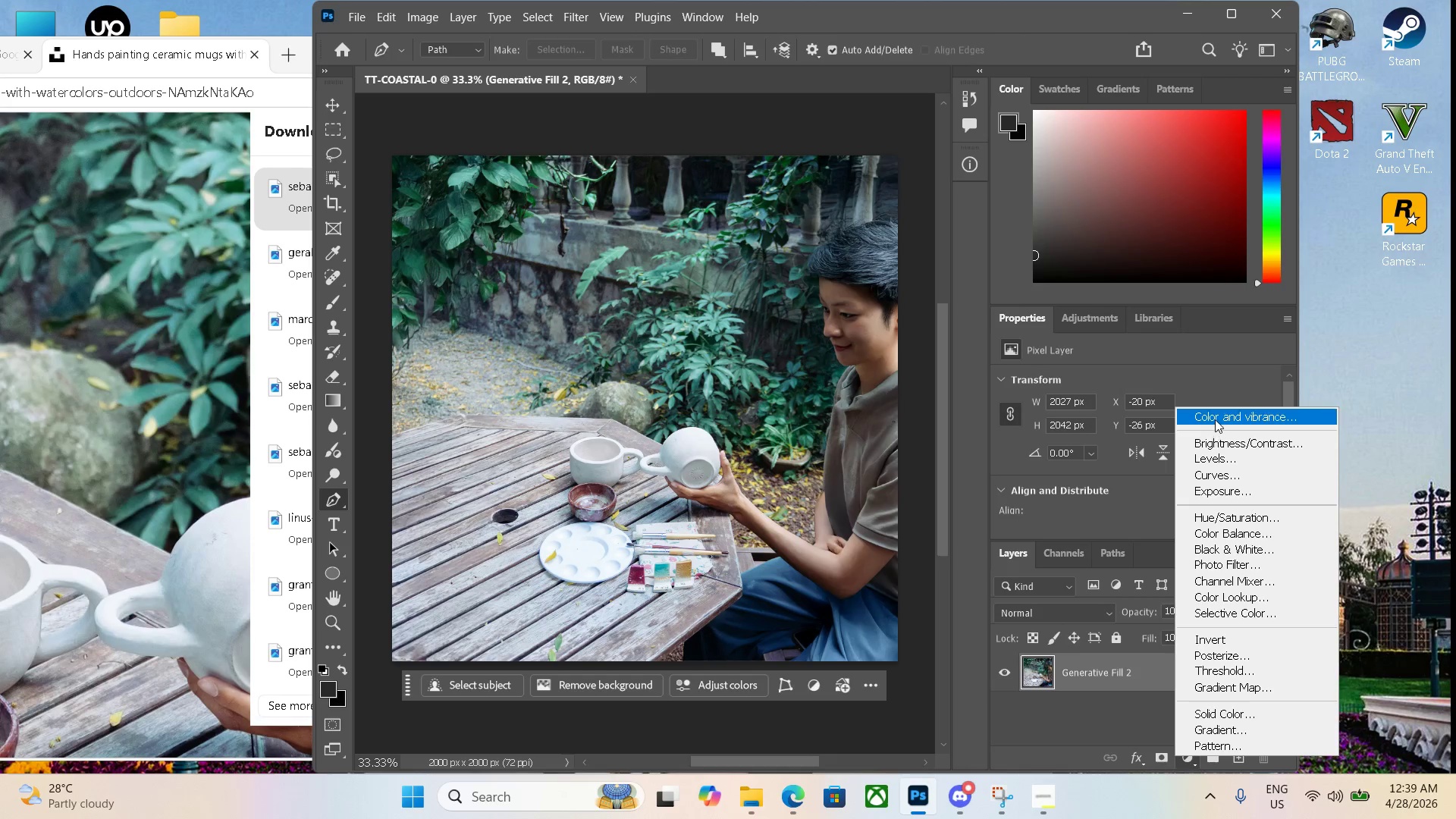 
left_click([1215, 419])
 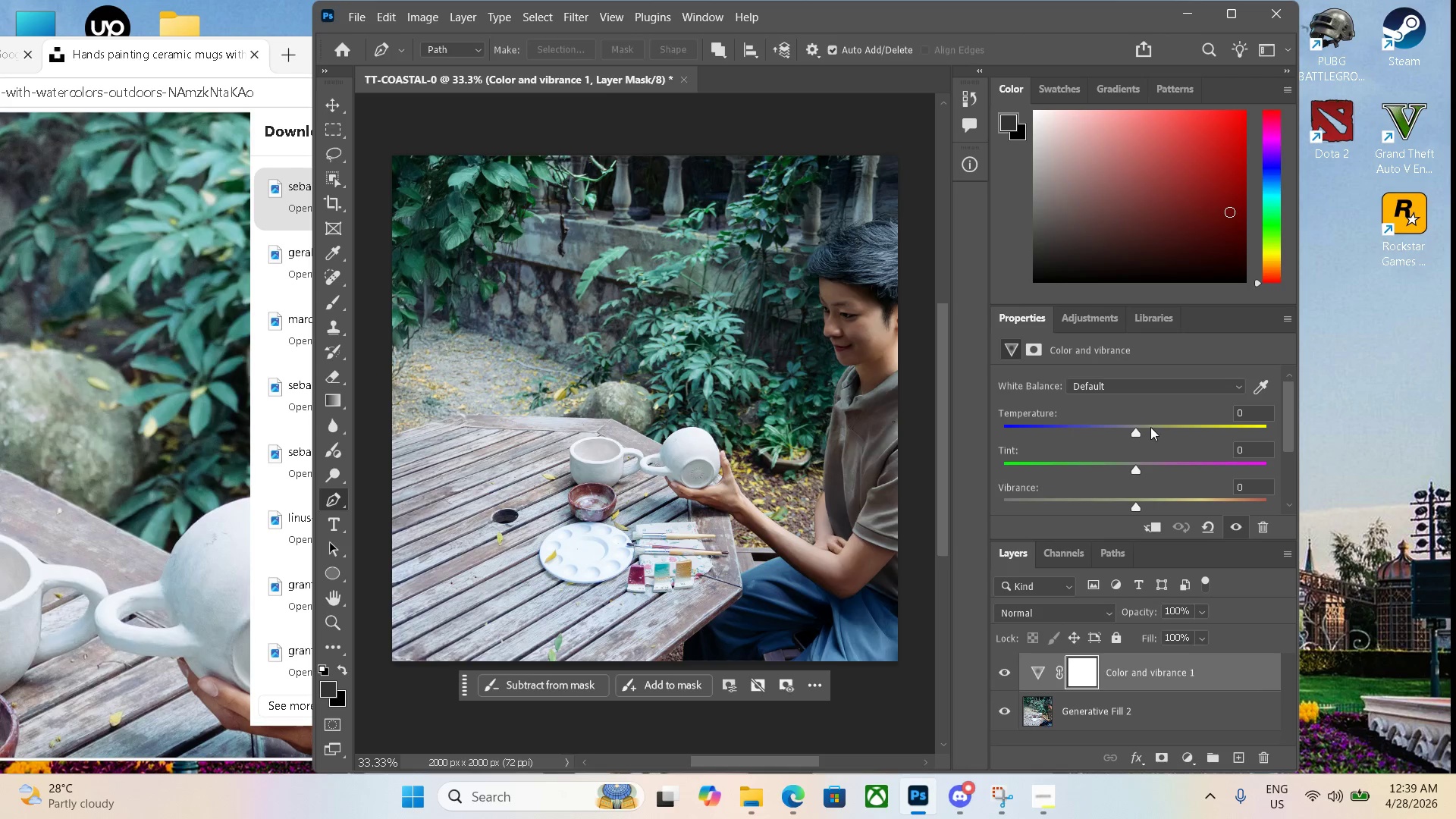 
left_click([1149, 427])
 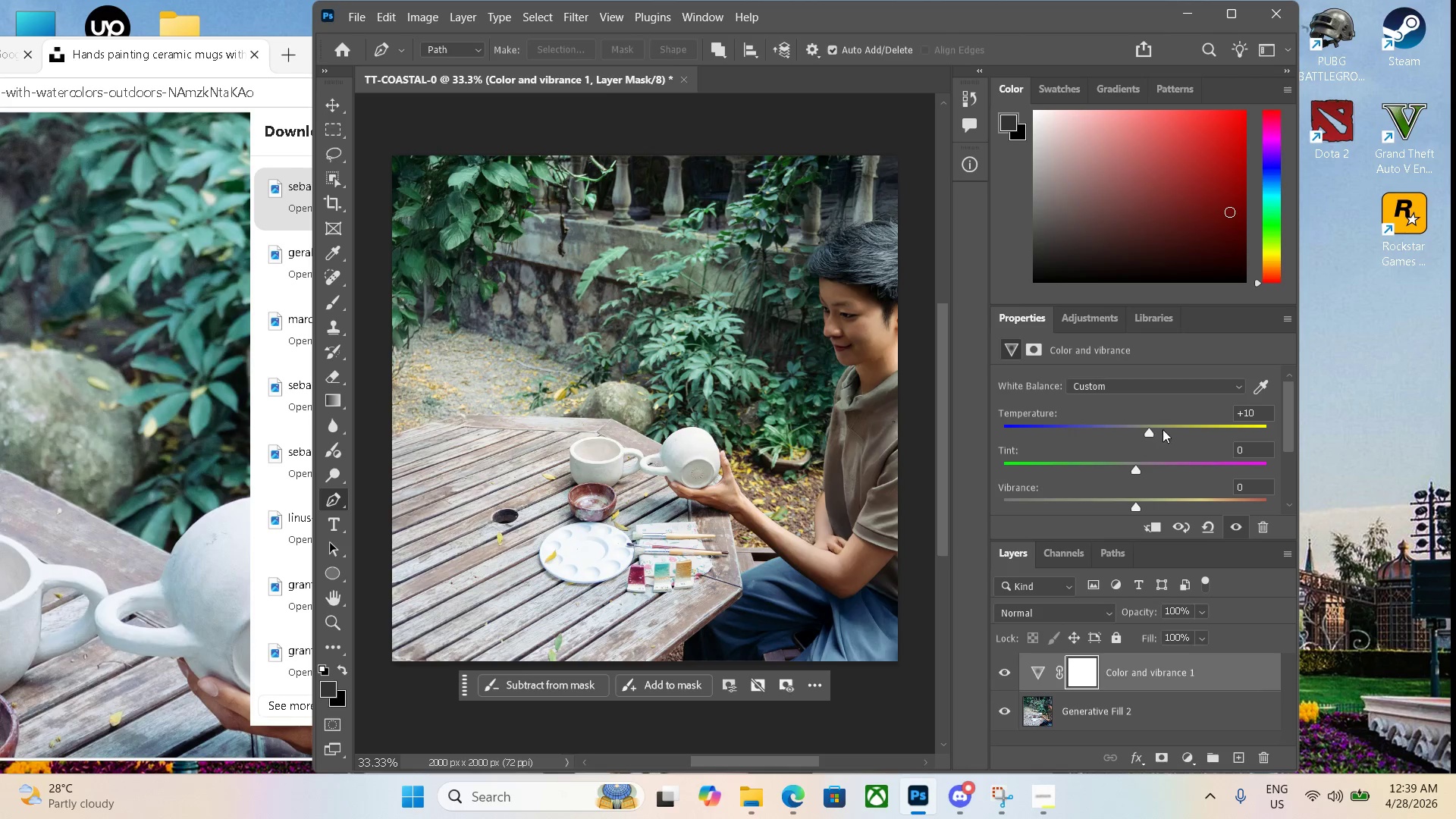 
left_click([1159, 427])
 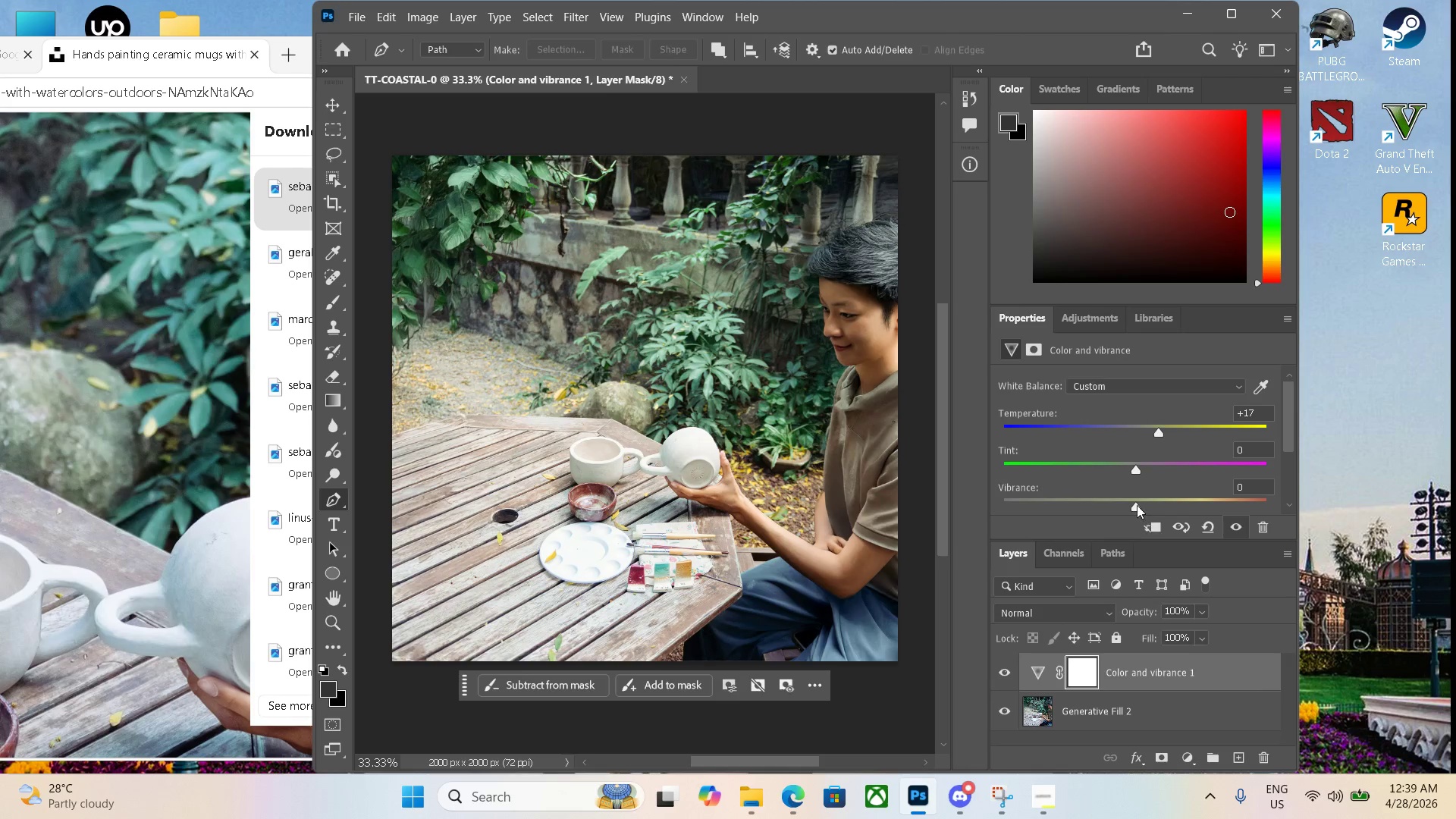 
left_click_drag(start_coordinate=[1133, 504], to_coordinate=[1144, 504])
 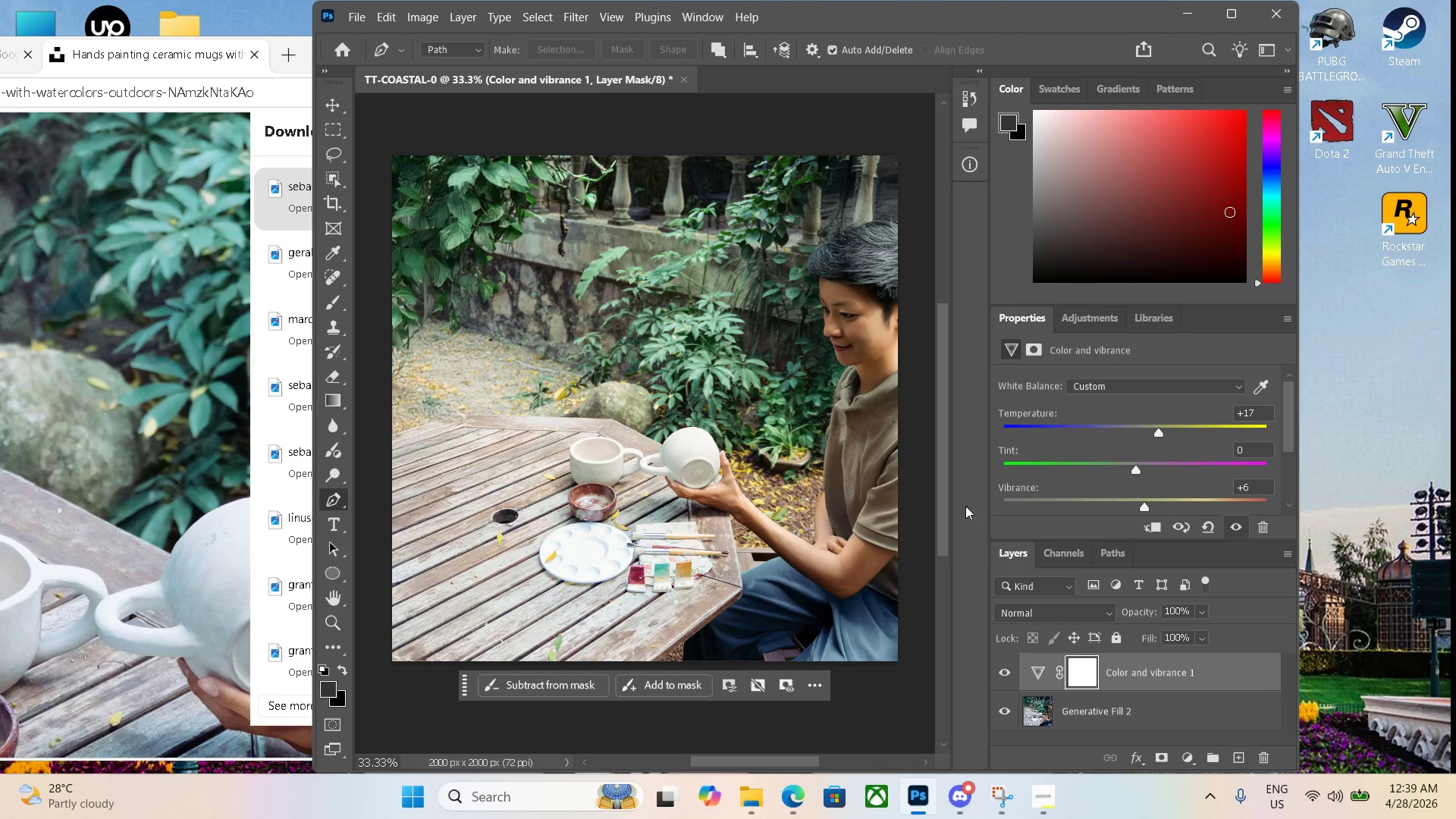 
scroll: coordinate [795, 493], scroll_direction: up, amount: 2.0
 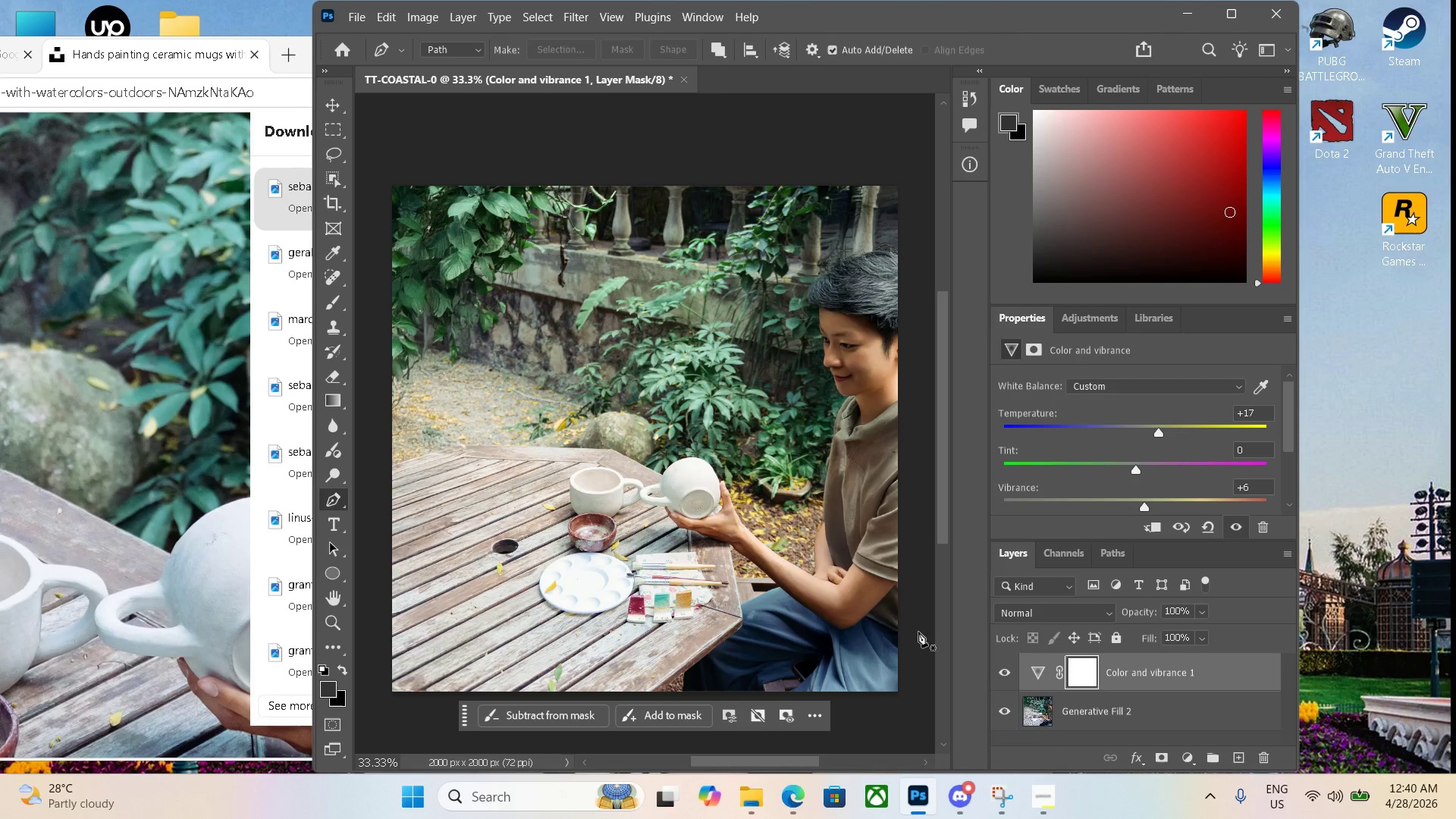 
key(Alt+Control+Shift+W)
 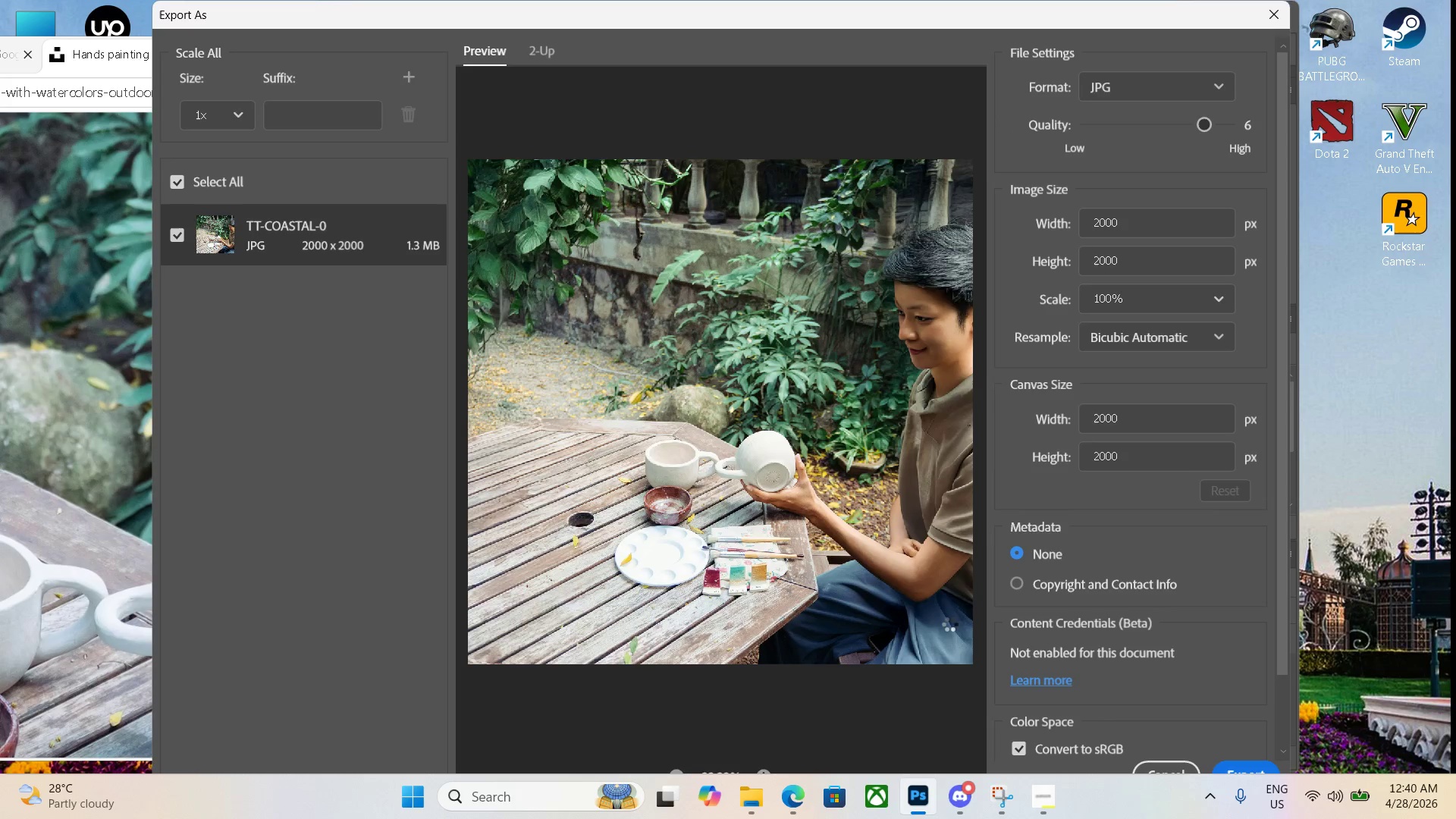 
scroll: coordinate [985, 615], scroll_direction: down, amount: 3.0
 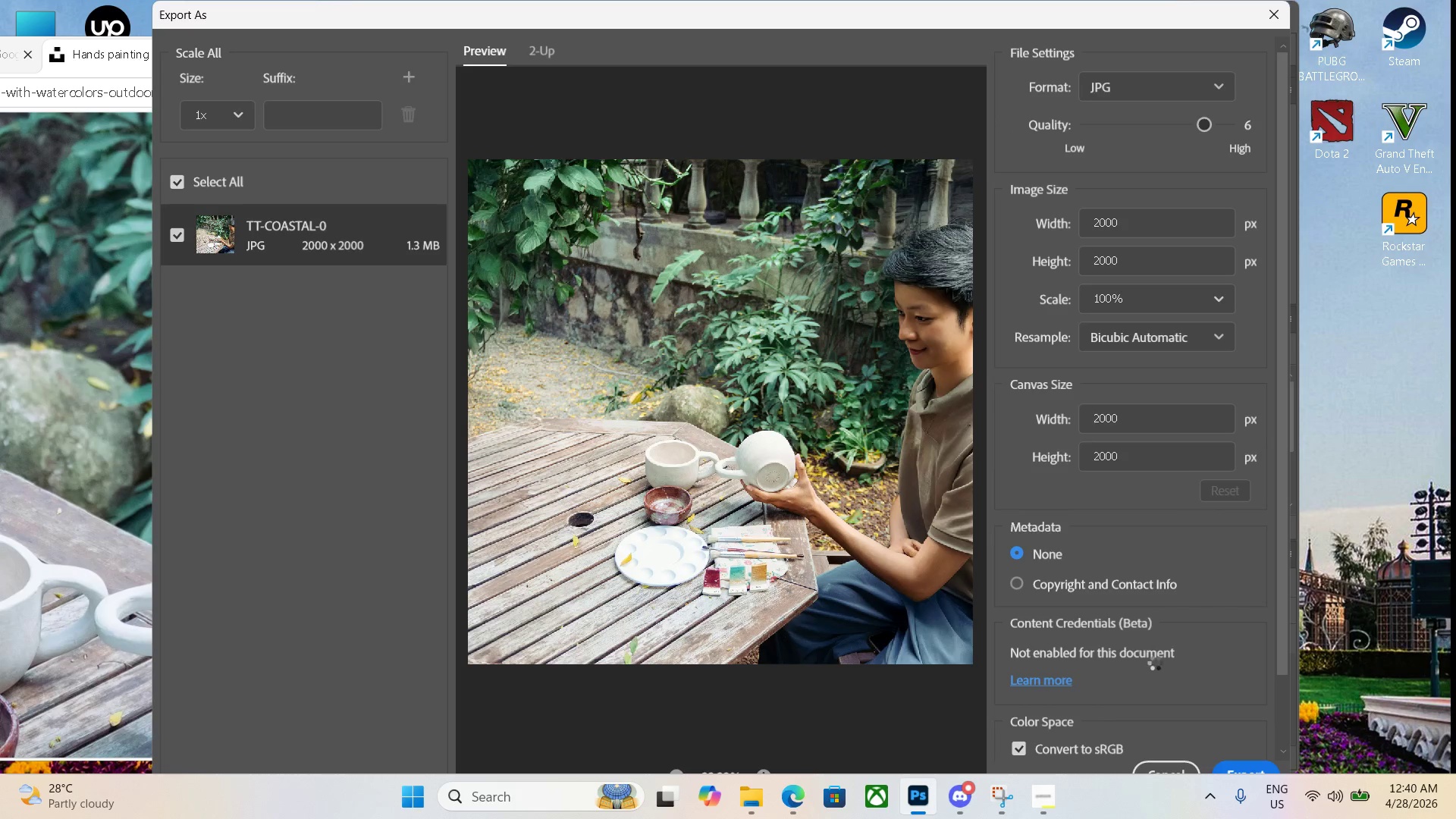 
wait(6.36)
 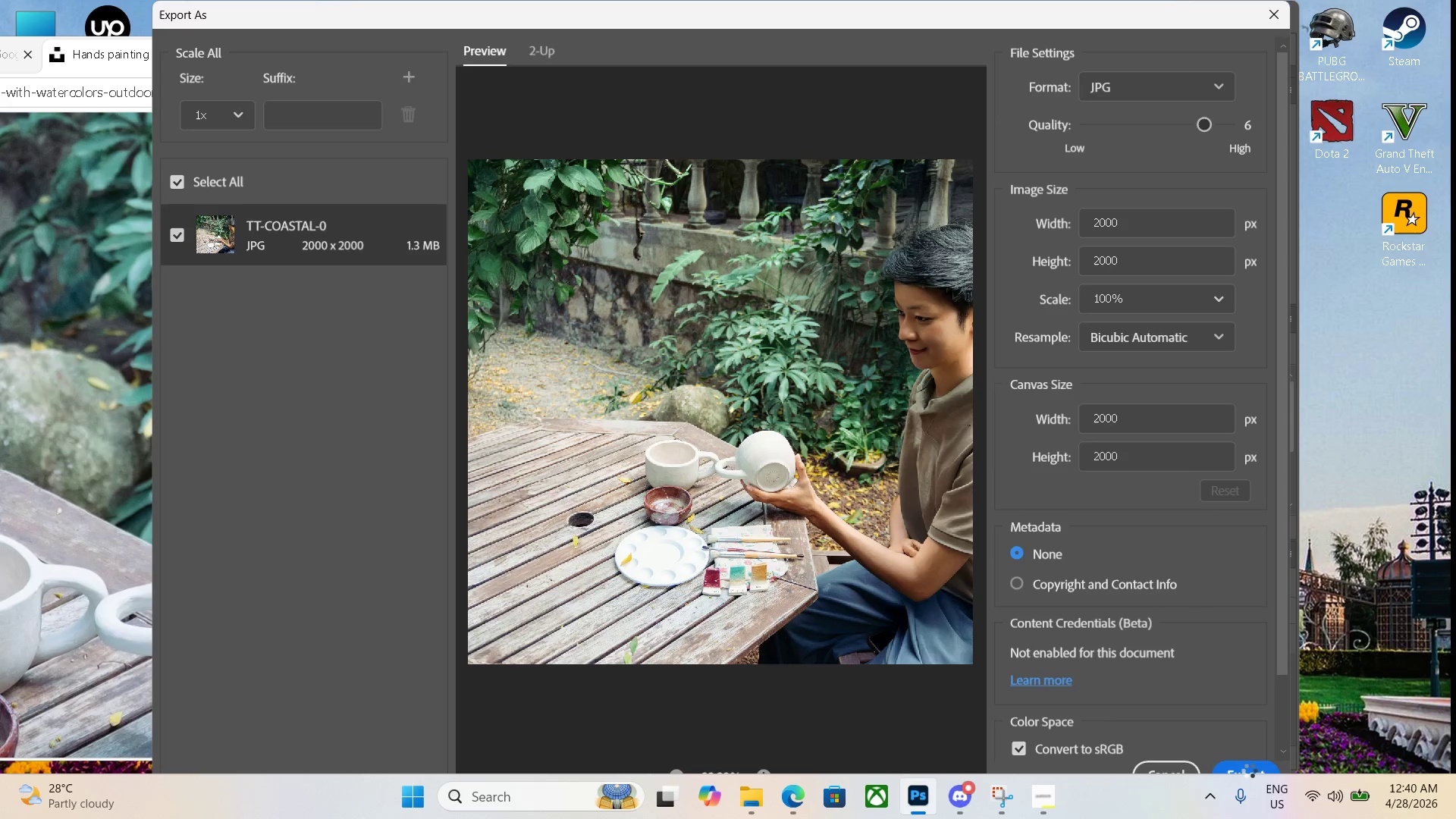 
left_click_drag(start_coordinate=[1182, 17], to_coordinate=[1310, 14])
 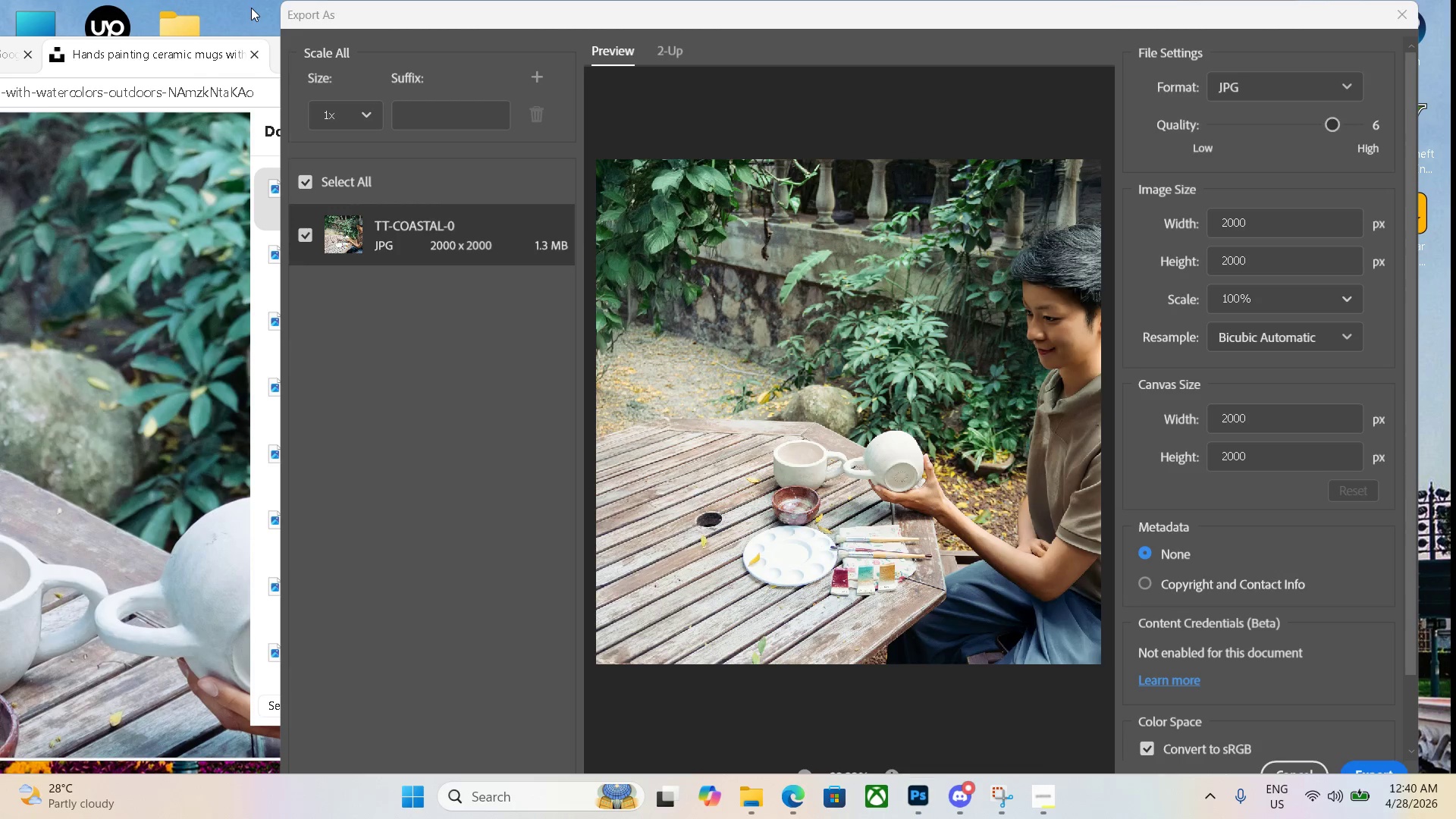 
double_click([180, 30])
 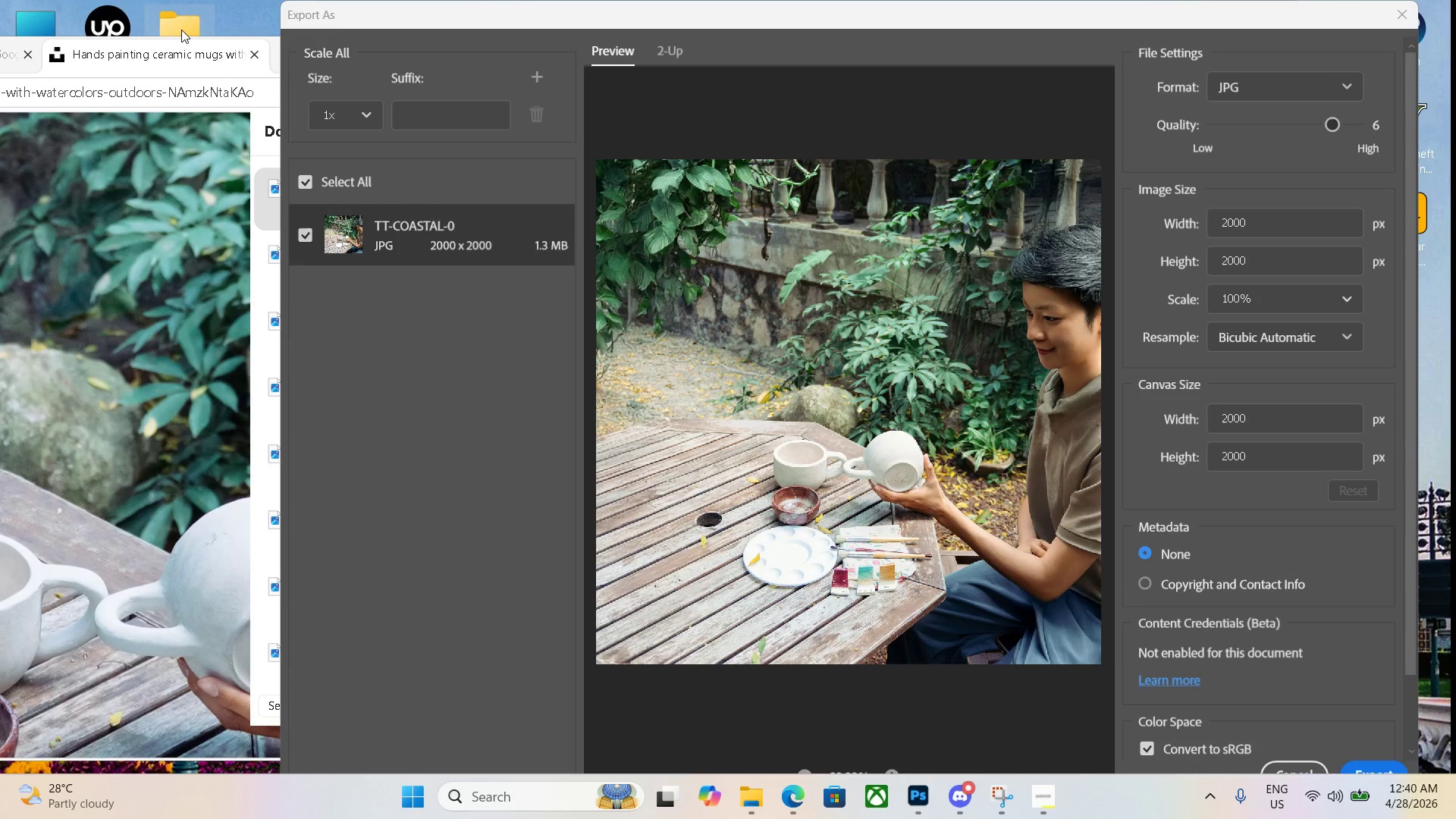 
triple_click([181, 30])
 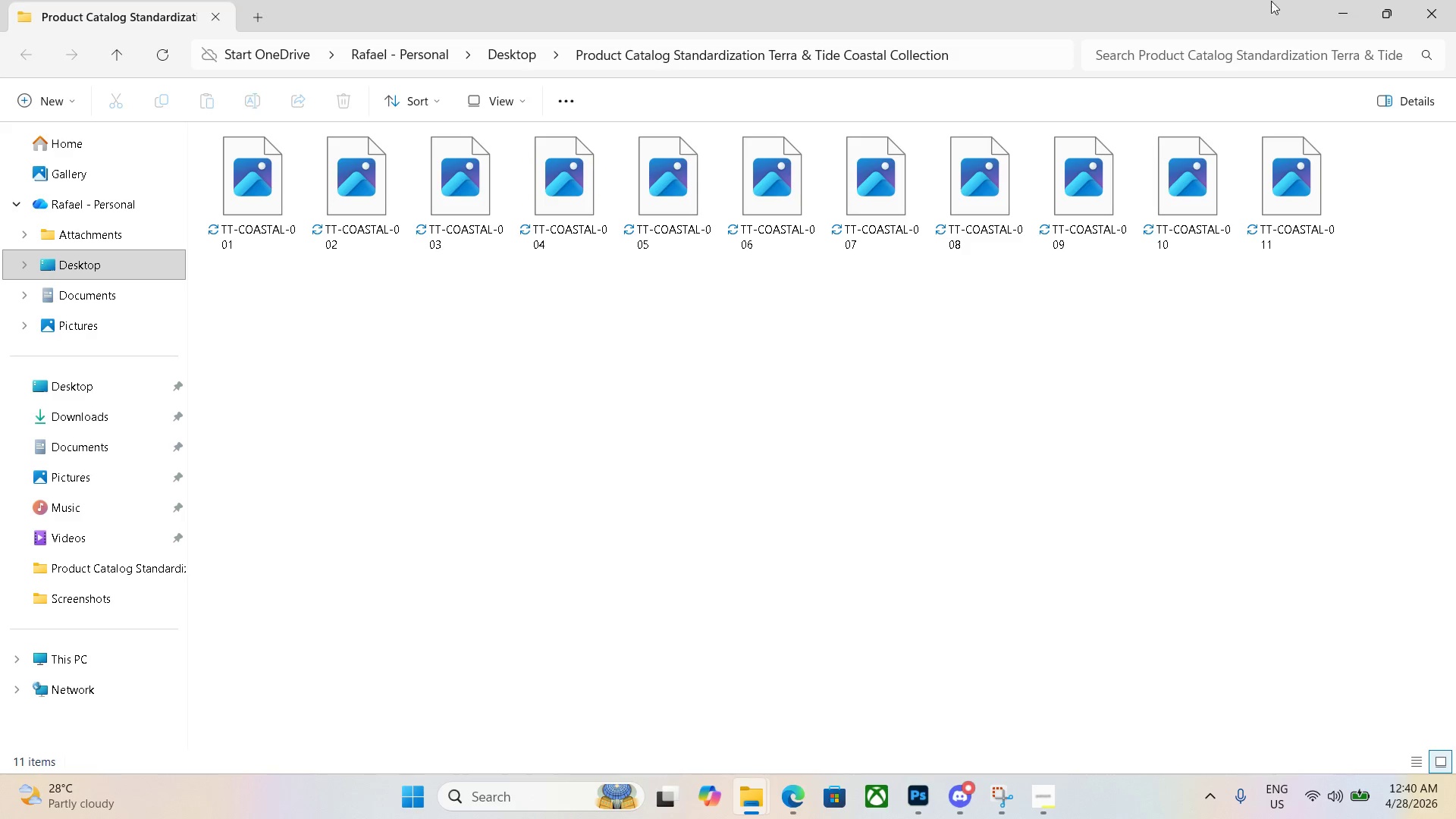 
left_click([1450, 17])
 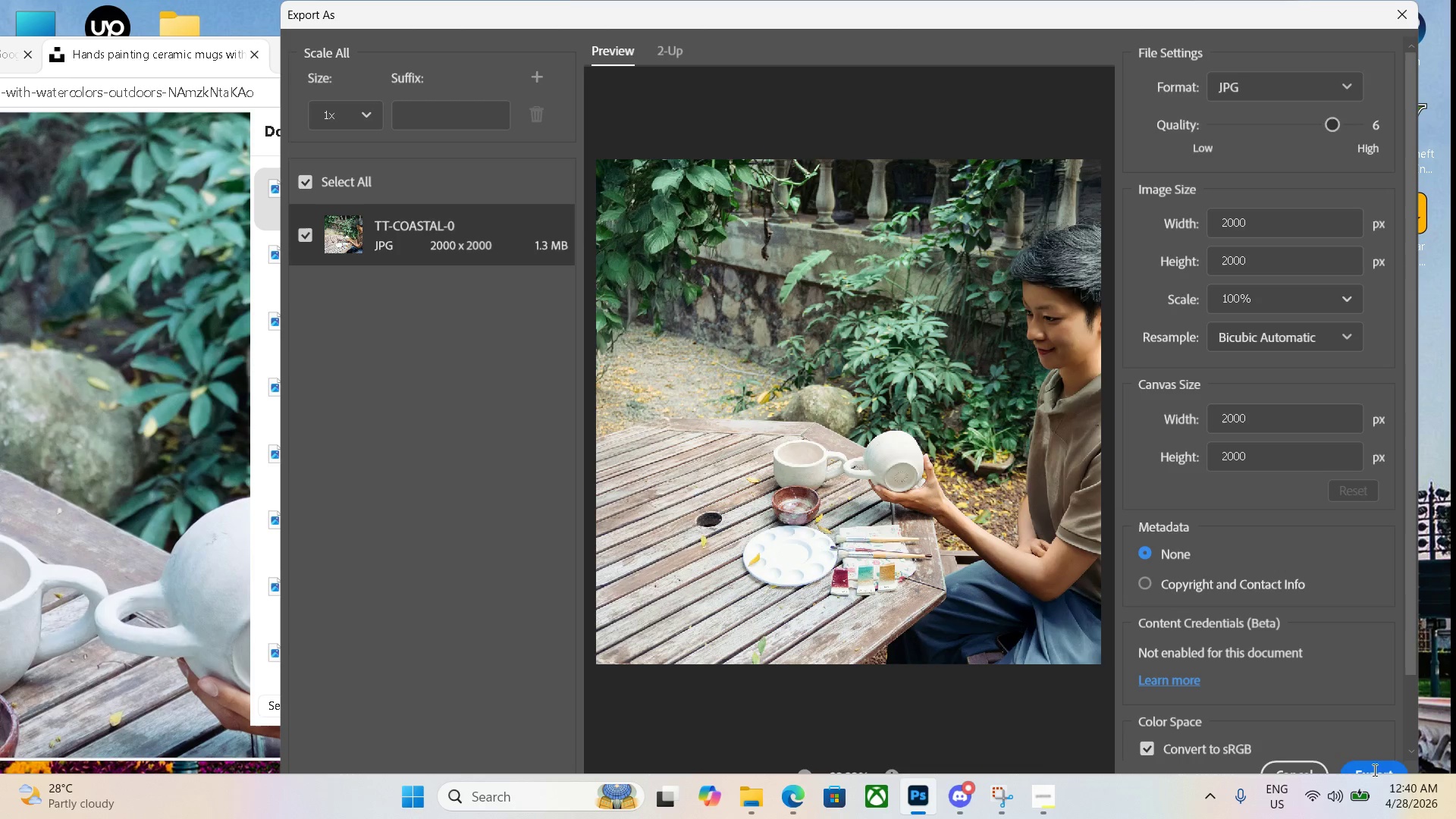 
scroll: coordinate [1309, 707], scroll_direction: down, amount: 4.0
 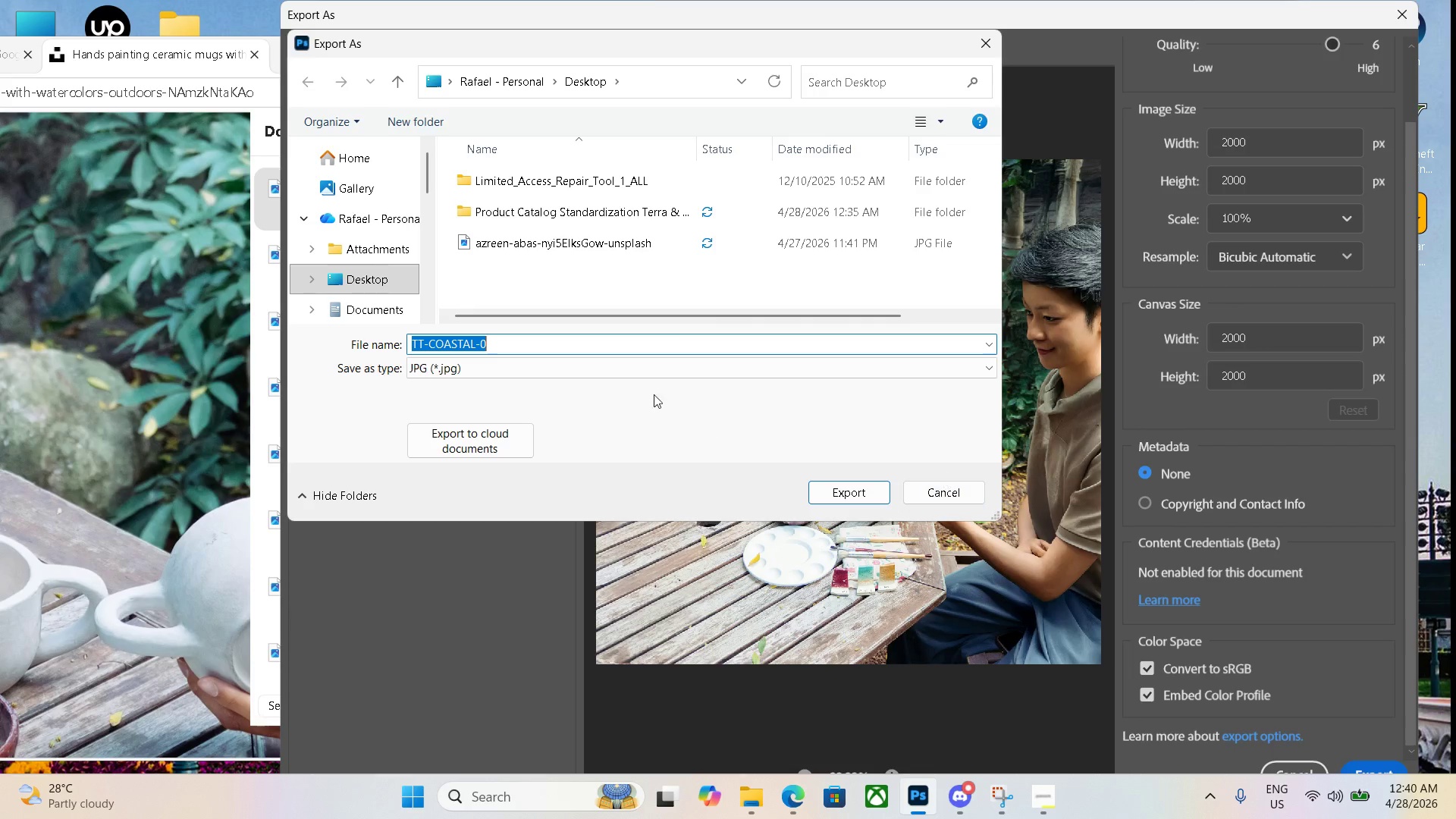 
double_click([500, 340])
 